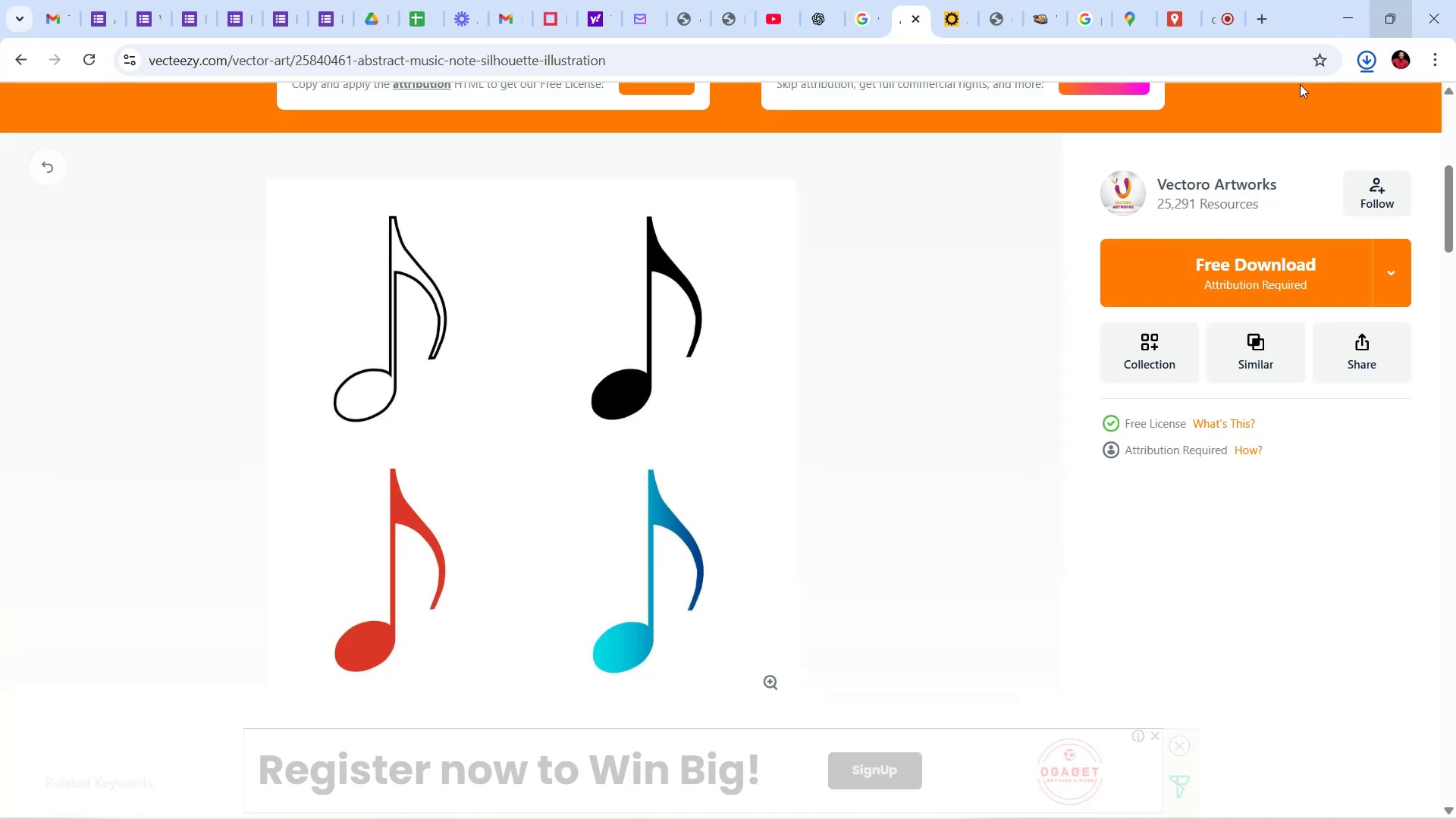 
left_click([645, 810])
 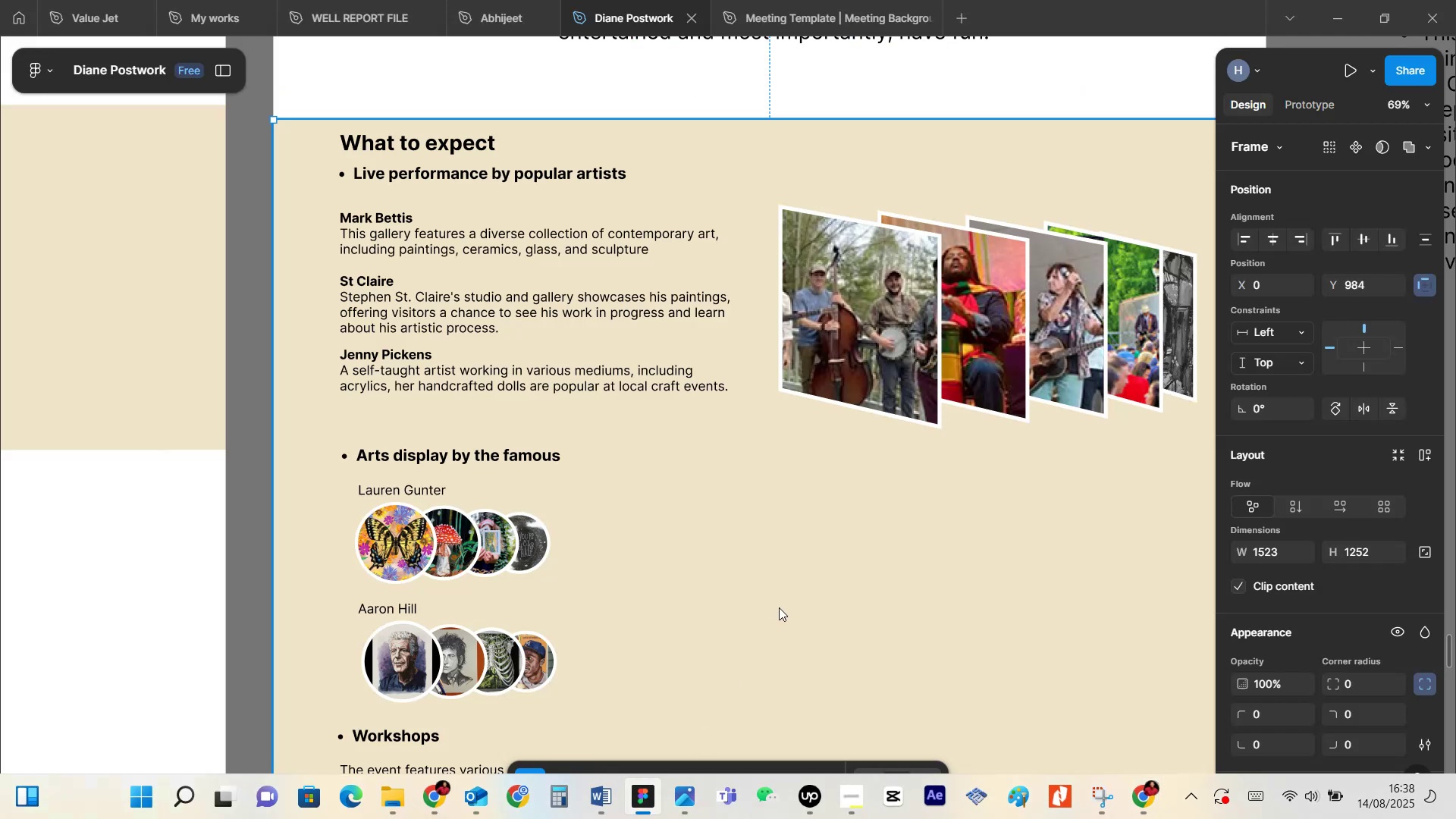 
hold_key(key=ShiftLeft, duration=1.75)
scroll: coordinate [779, 605], scroll_direction: down, amount: 9.0
 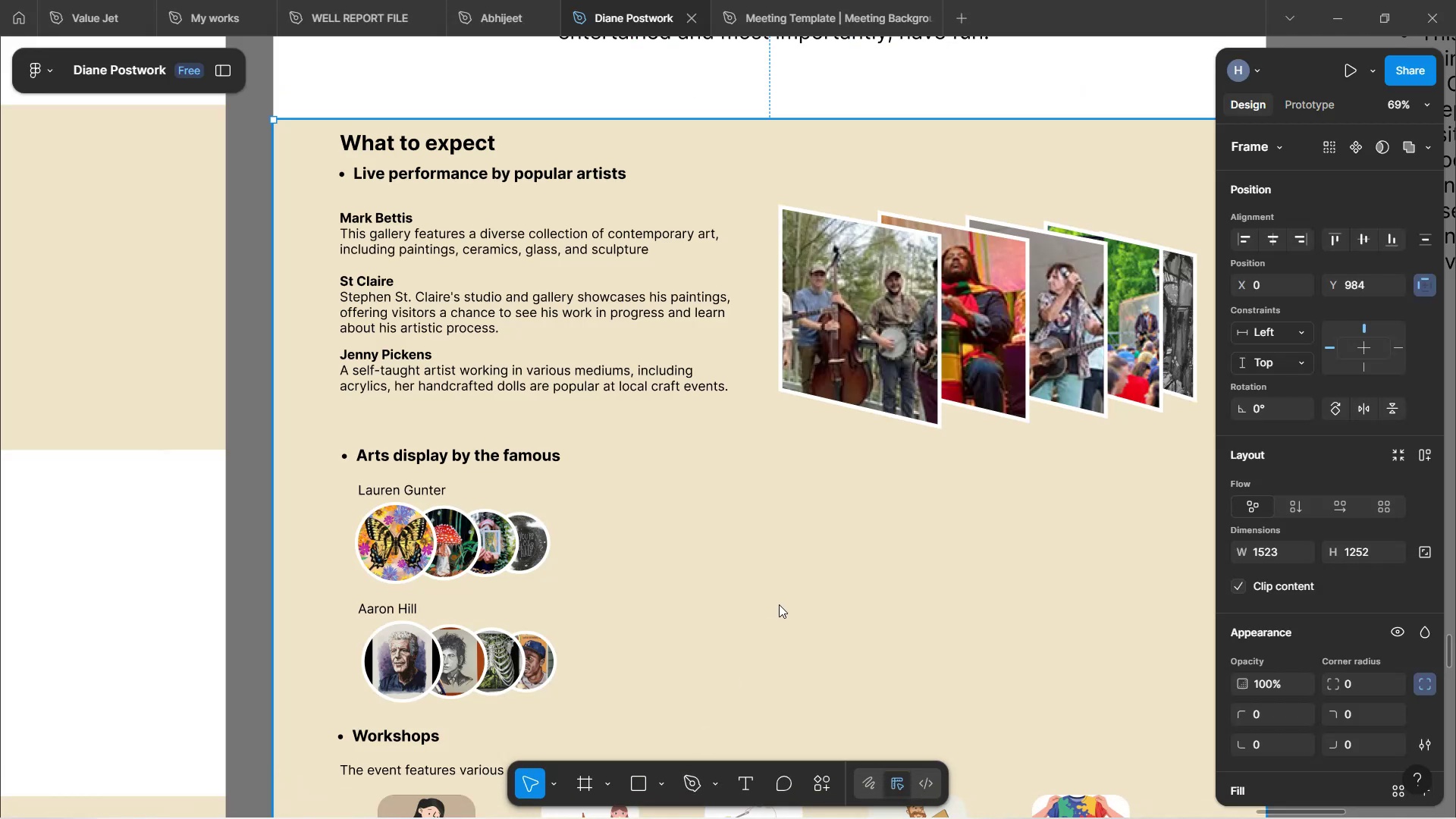 
hold_key(key=ShiftLeft, duration=1.03)
left_click([798, 544])
 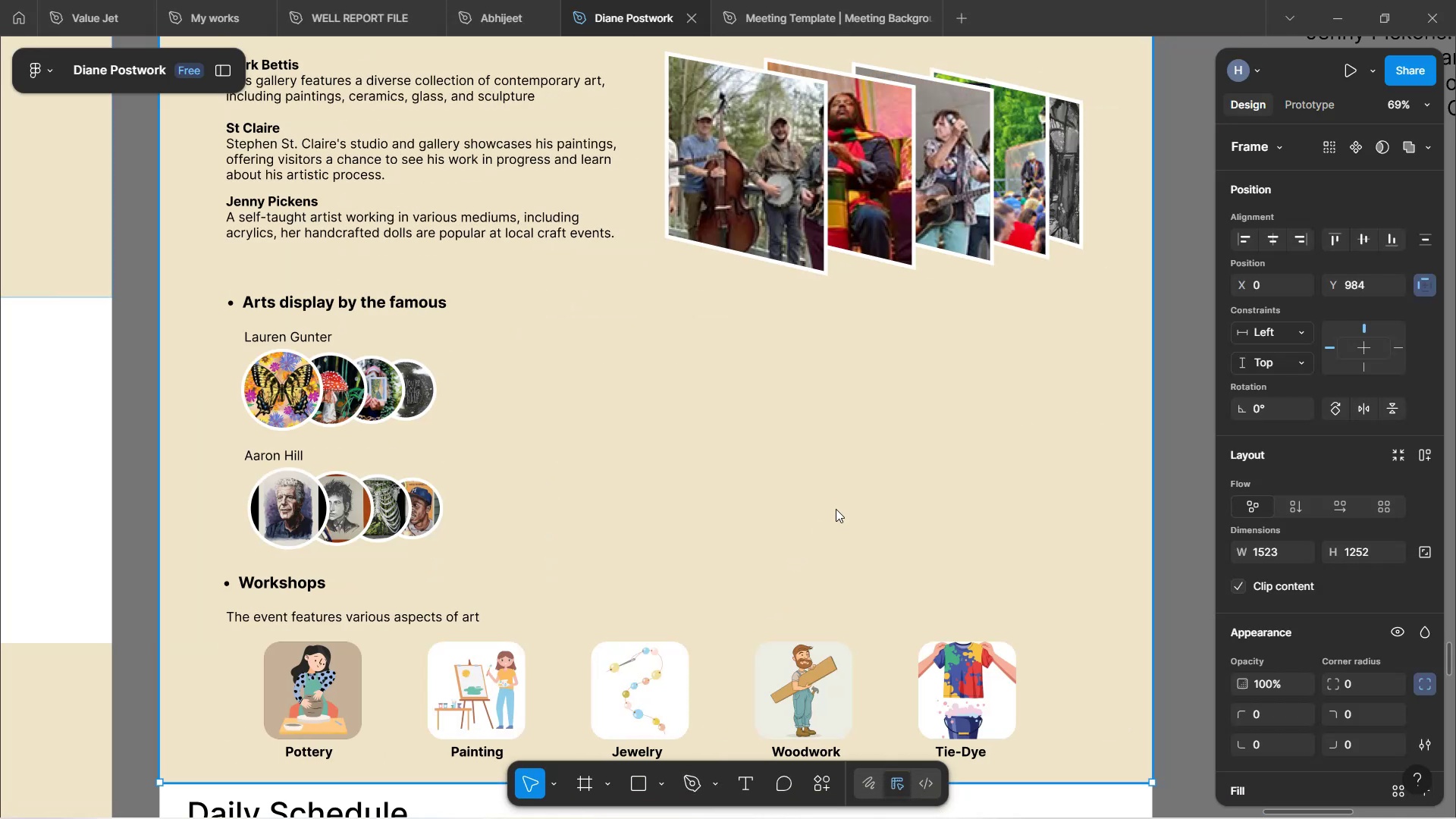 
hold_key(key=ControlLeft, duration=1.0)
scroll: coordinate [836, 509], scroll_direction: down, amount: 4.0
 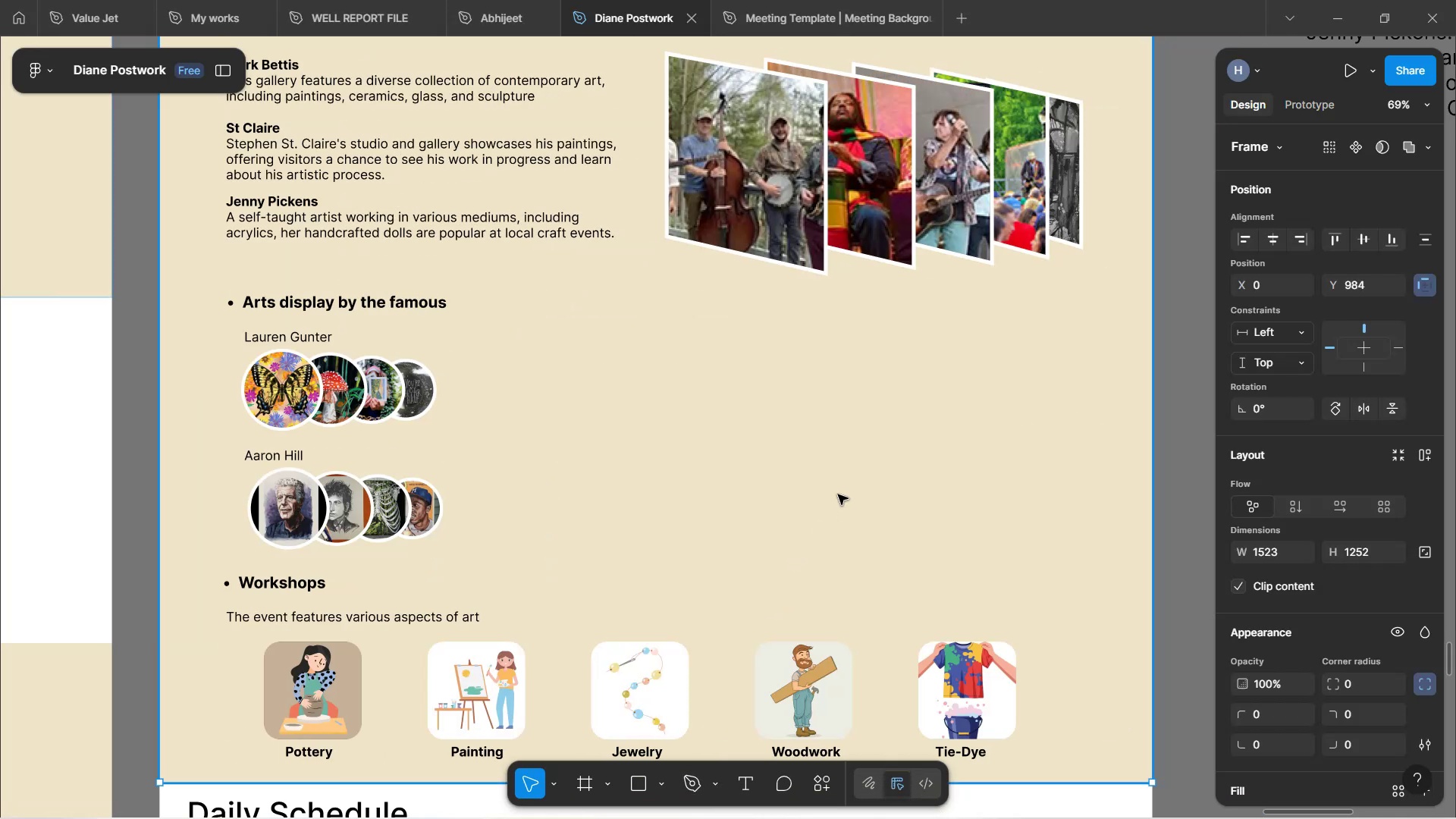 
scroll: coordinate [854, 453], scroll_direction: up, amount: 3.0
 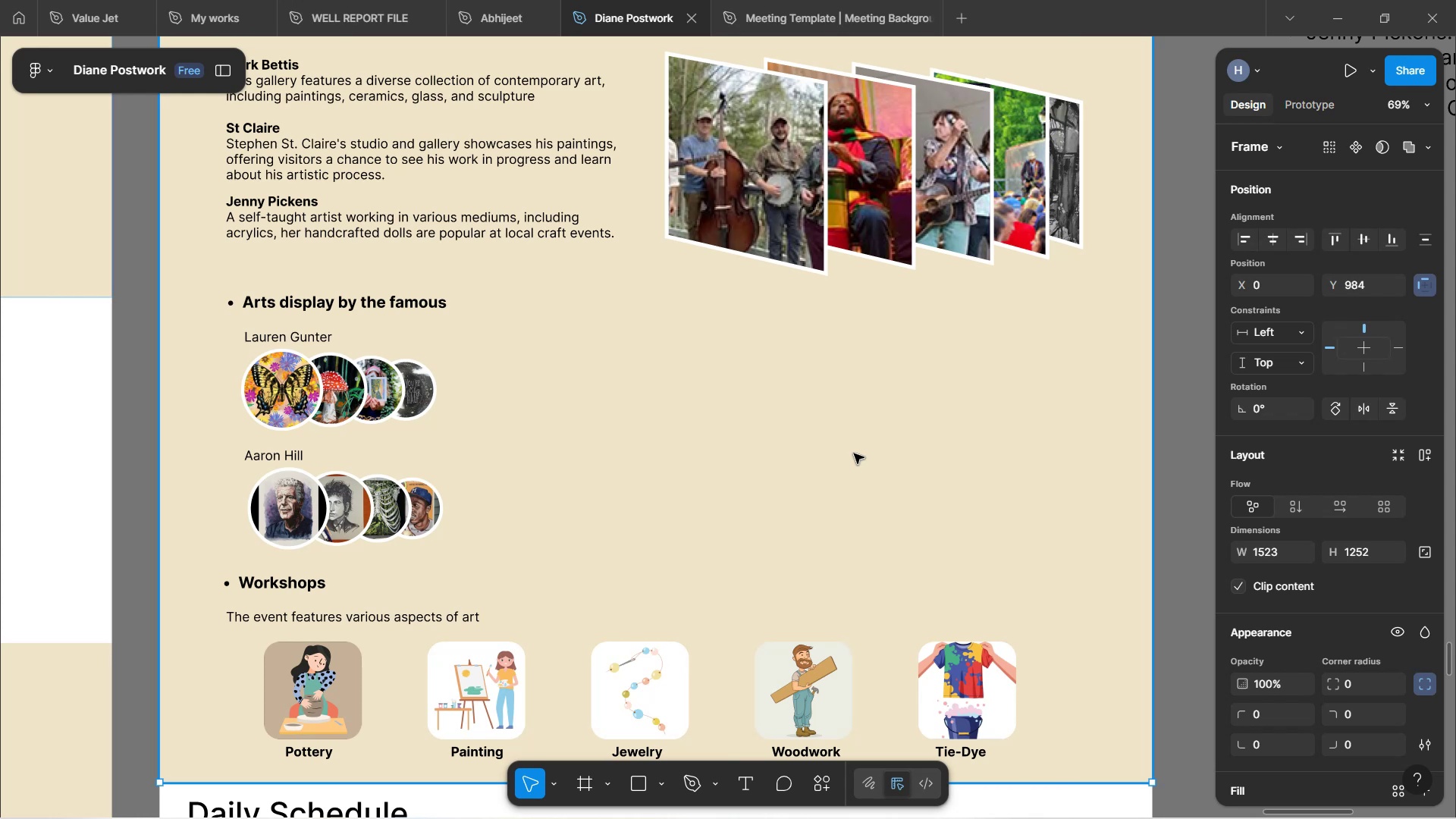 
hold_key(key=ShiftLeft, duration=0.7)
scroll: coordinate [854, 453], scroll_direction: down, amount: 3.0
 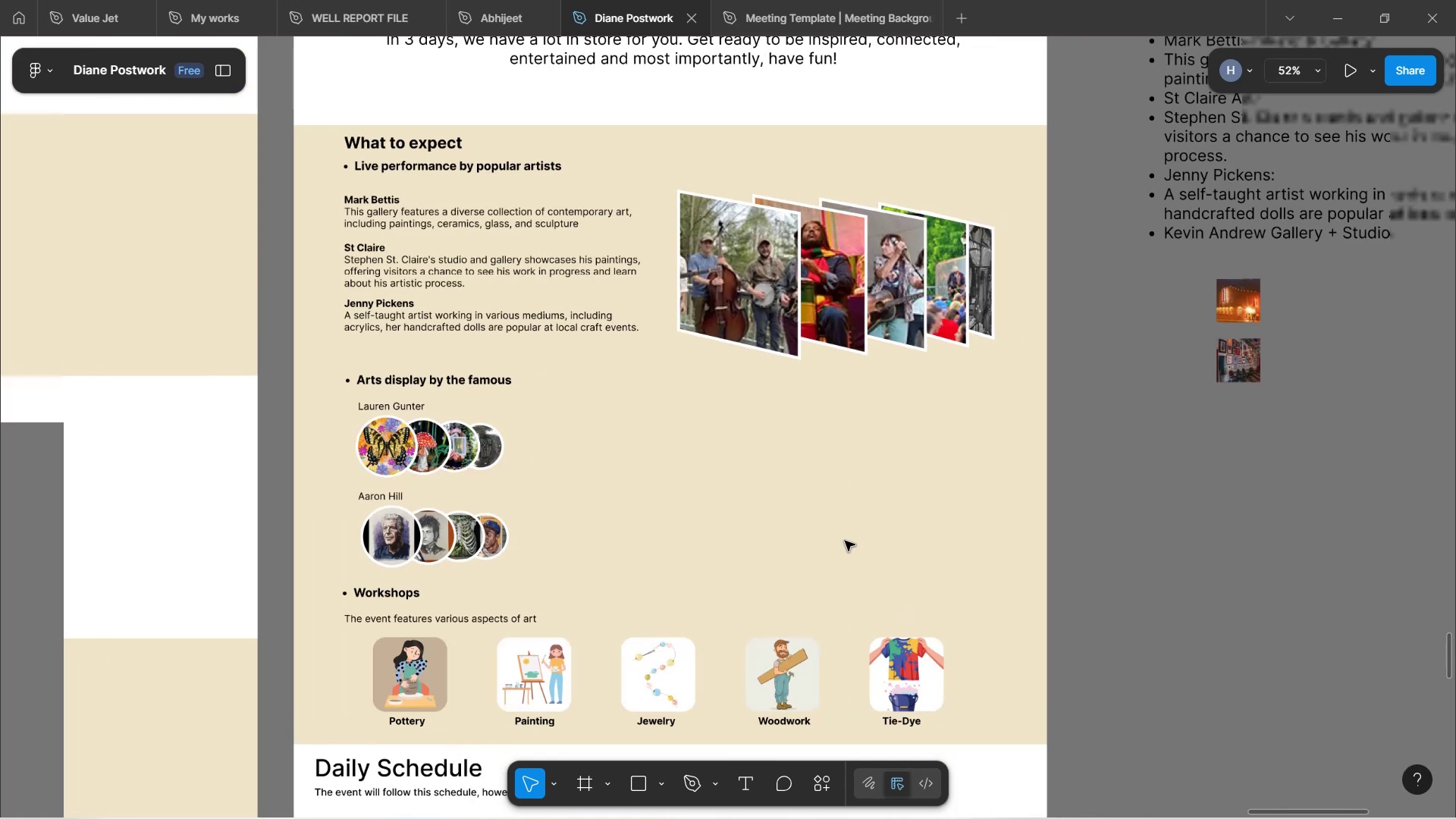 
left_click([1073, 467])
 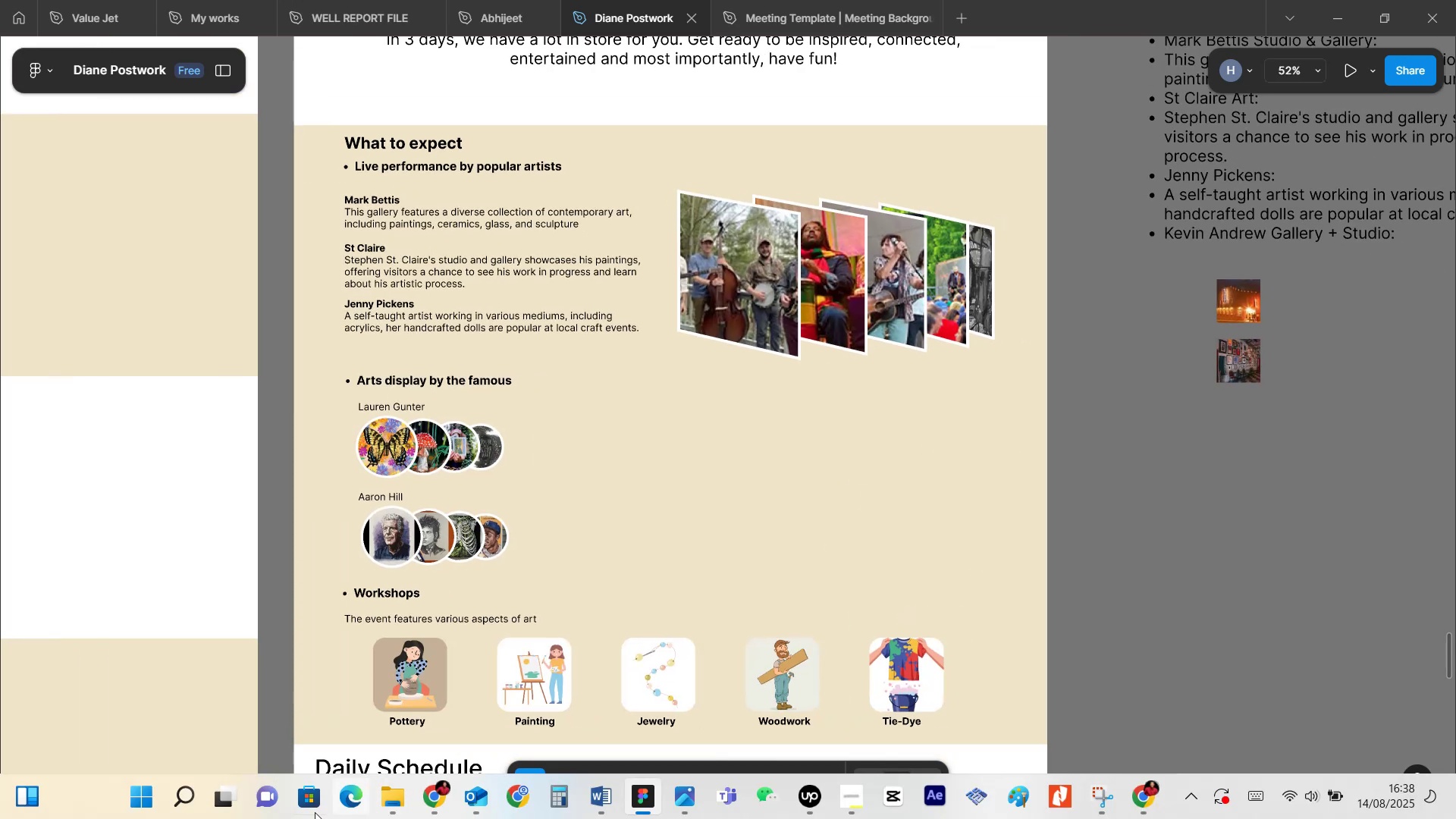 
left_click([397, 796])
 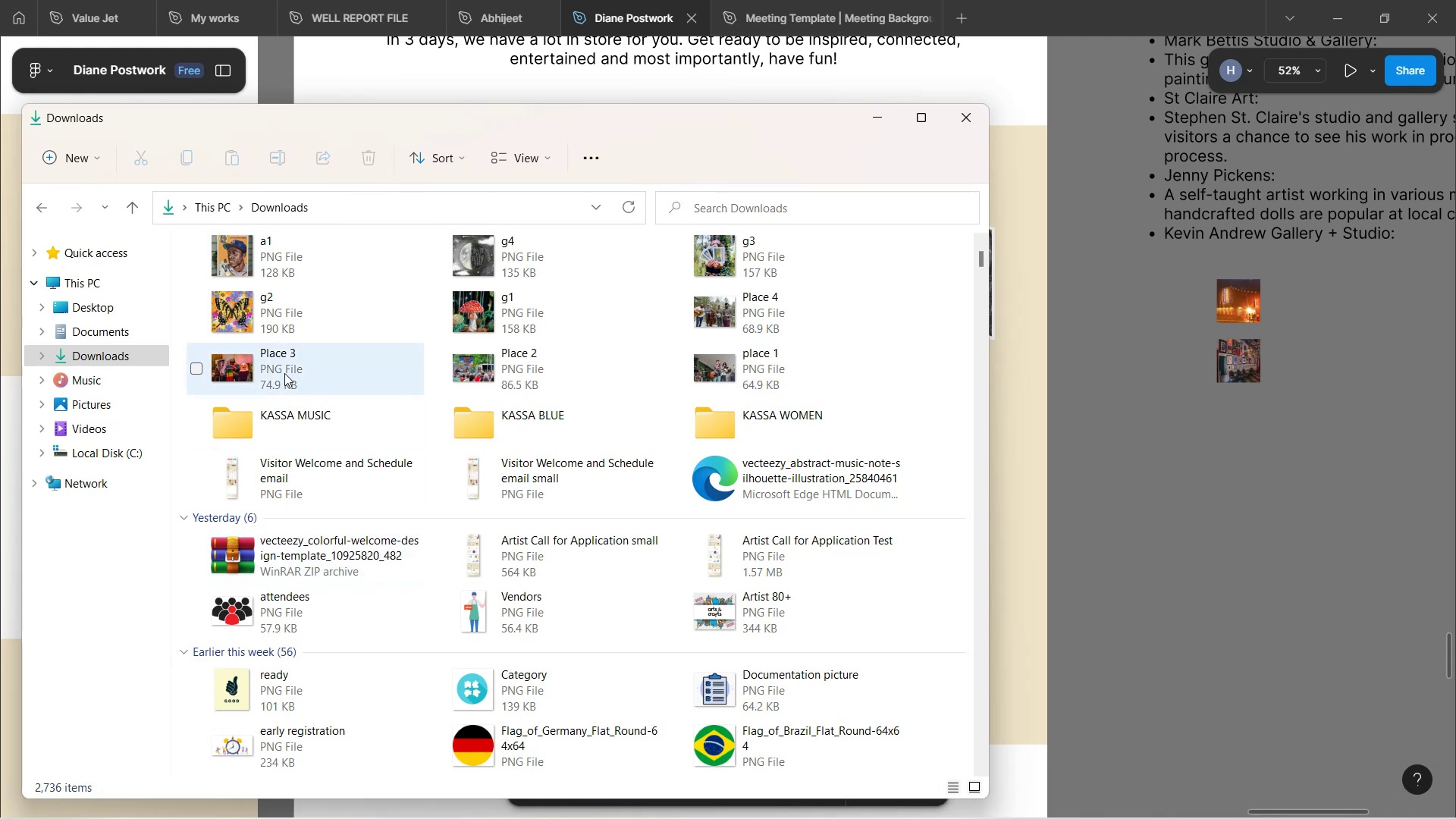 
left_click([109, 355])
 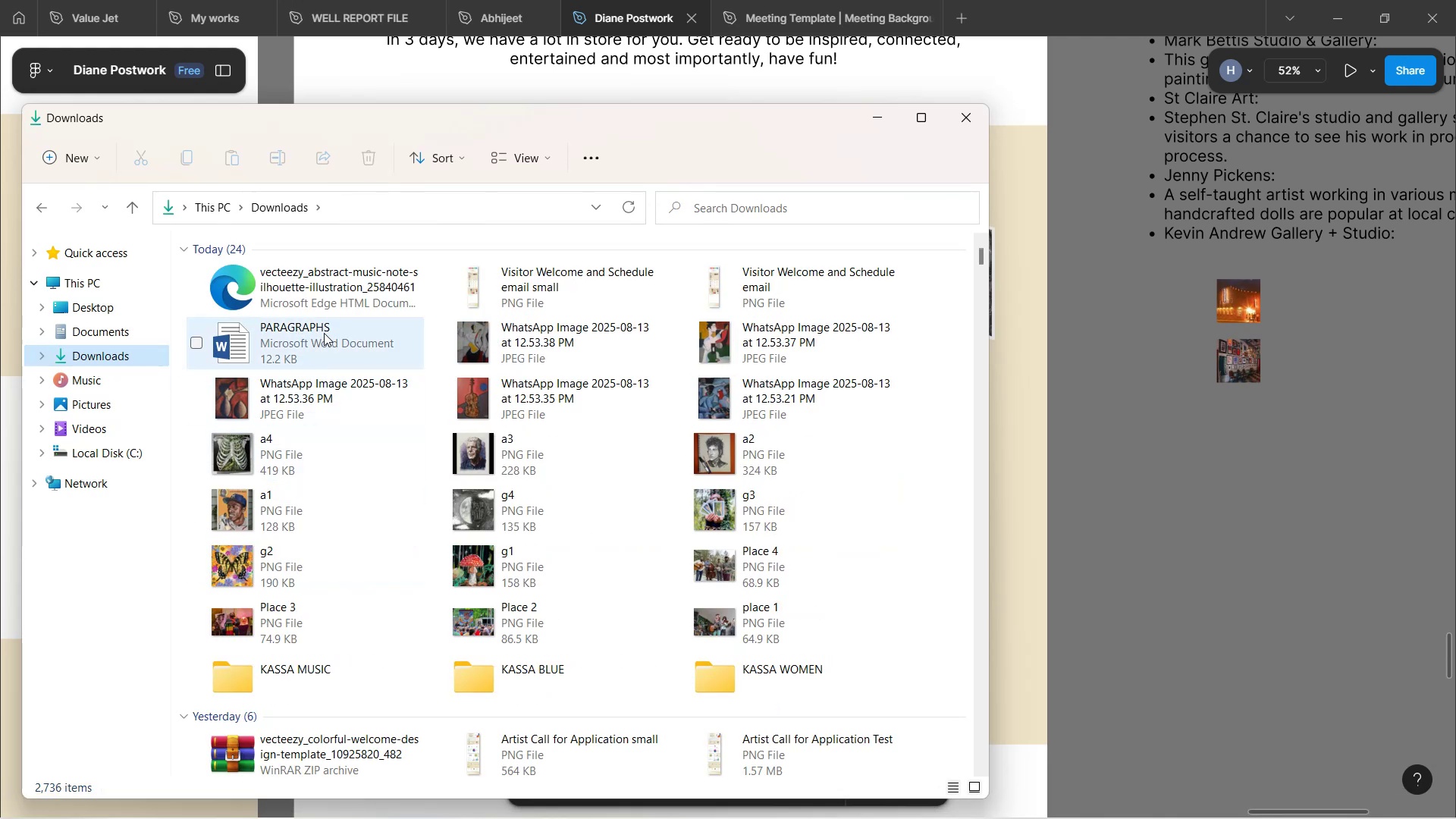 
left_click_drag(start_coordinate=[312, 281], to_coordinate=[1169, 496])
 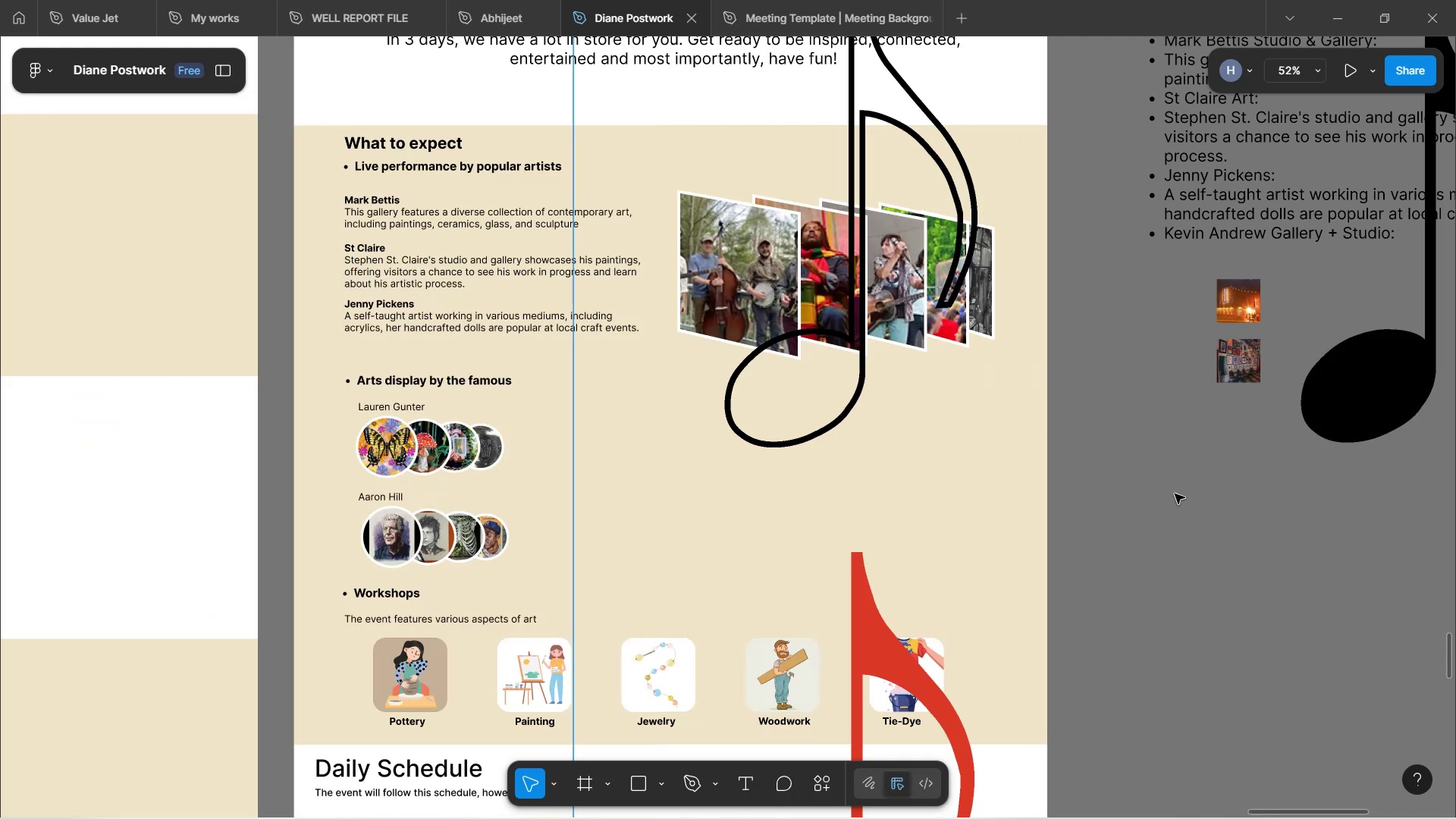 
hold_key(key=ControlLeft, duration=1.61)
scroll: coordinate [1036, 489], scroll_direction: down, amount: 1.0
 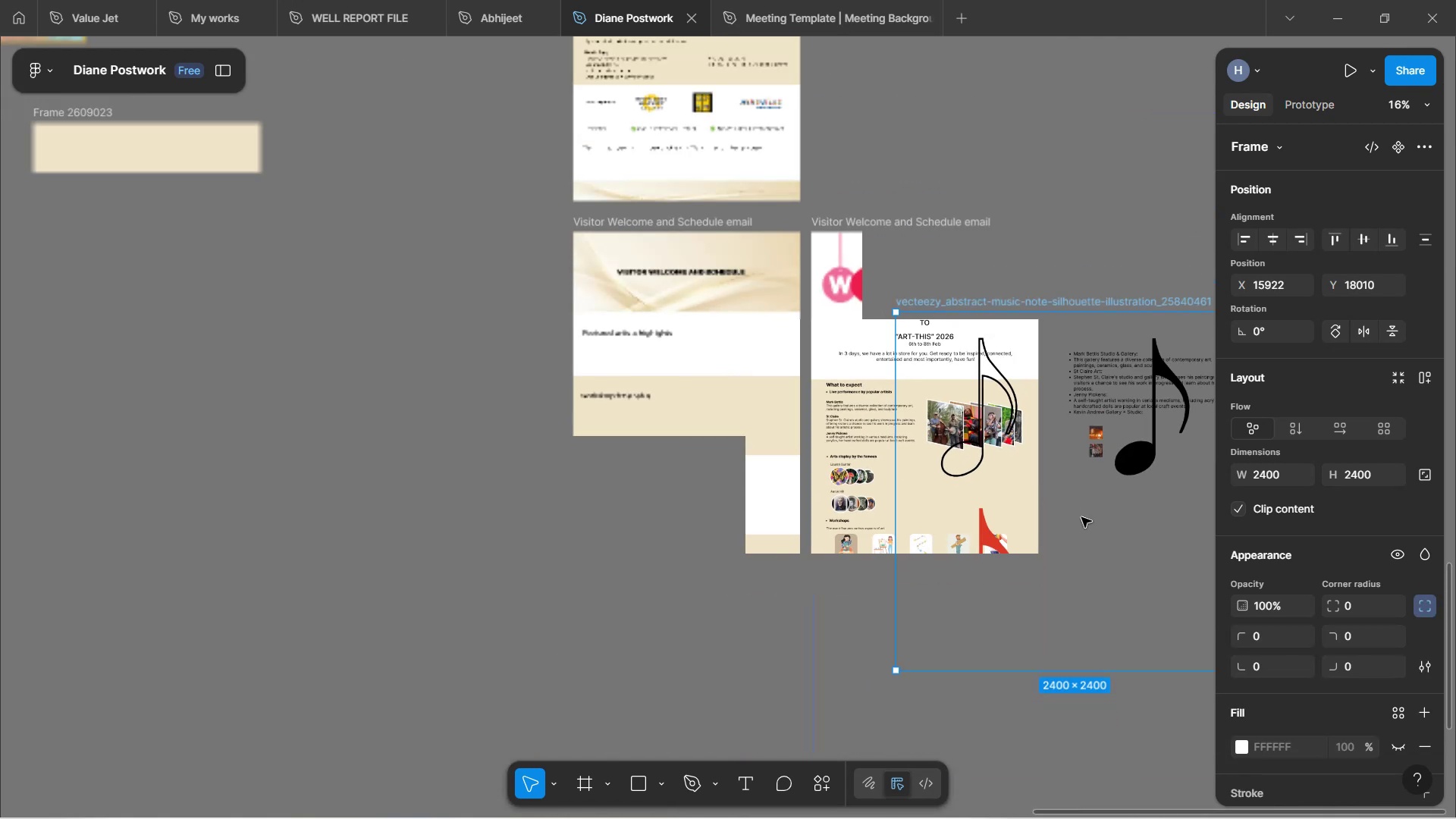 
hold_key(key=ControlLeft, duration=0.3)
 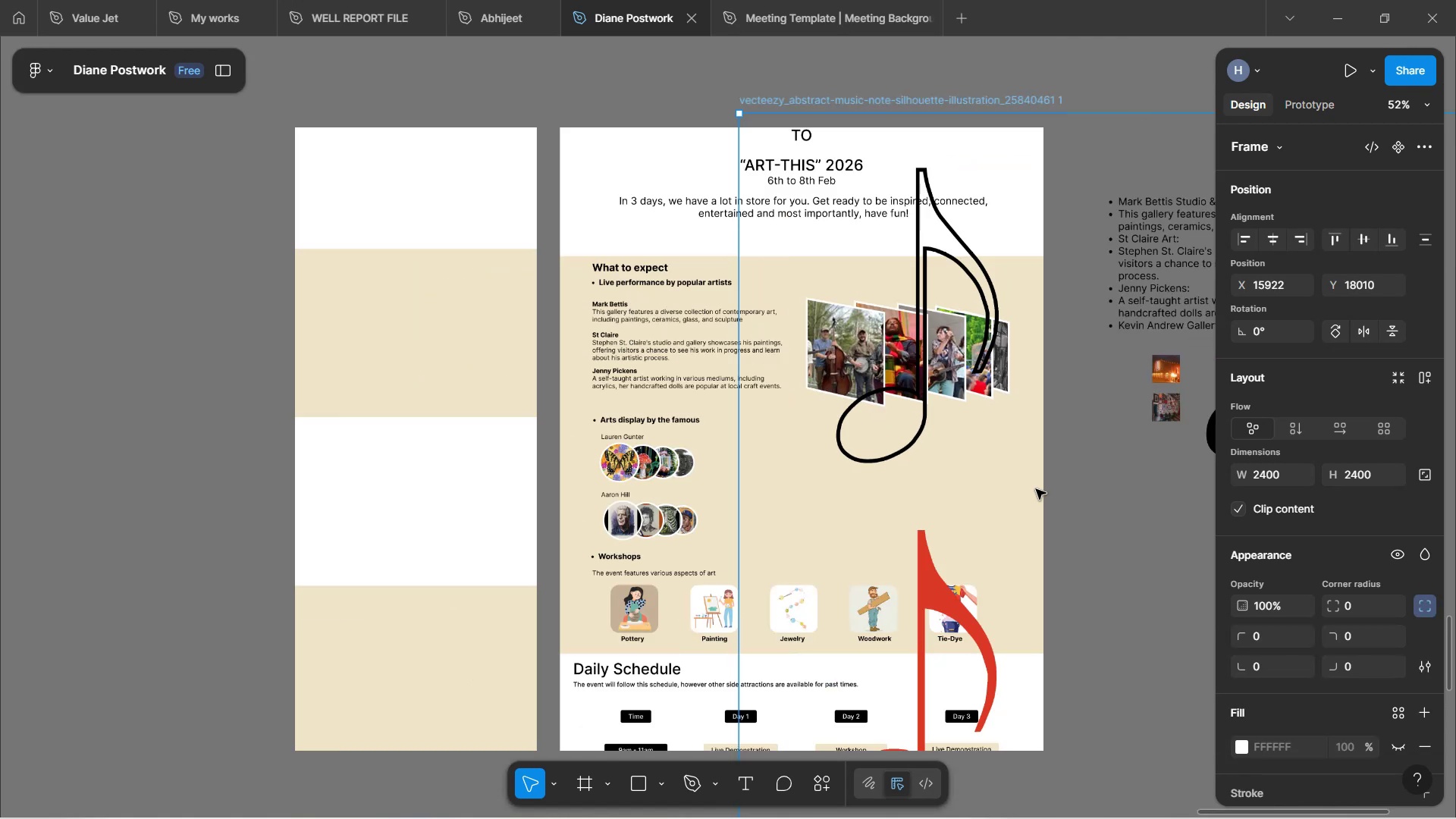 
hold_key(key=ControlLeft, duration=0.94)
 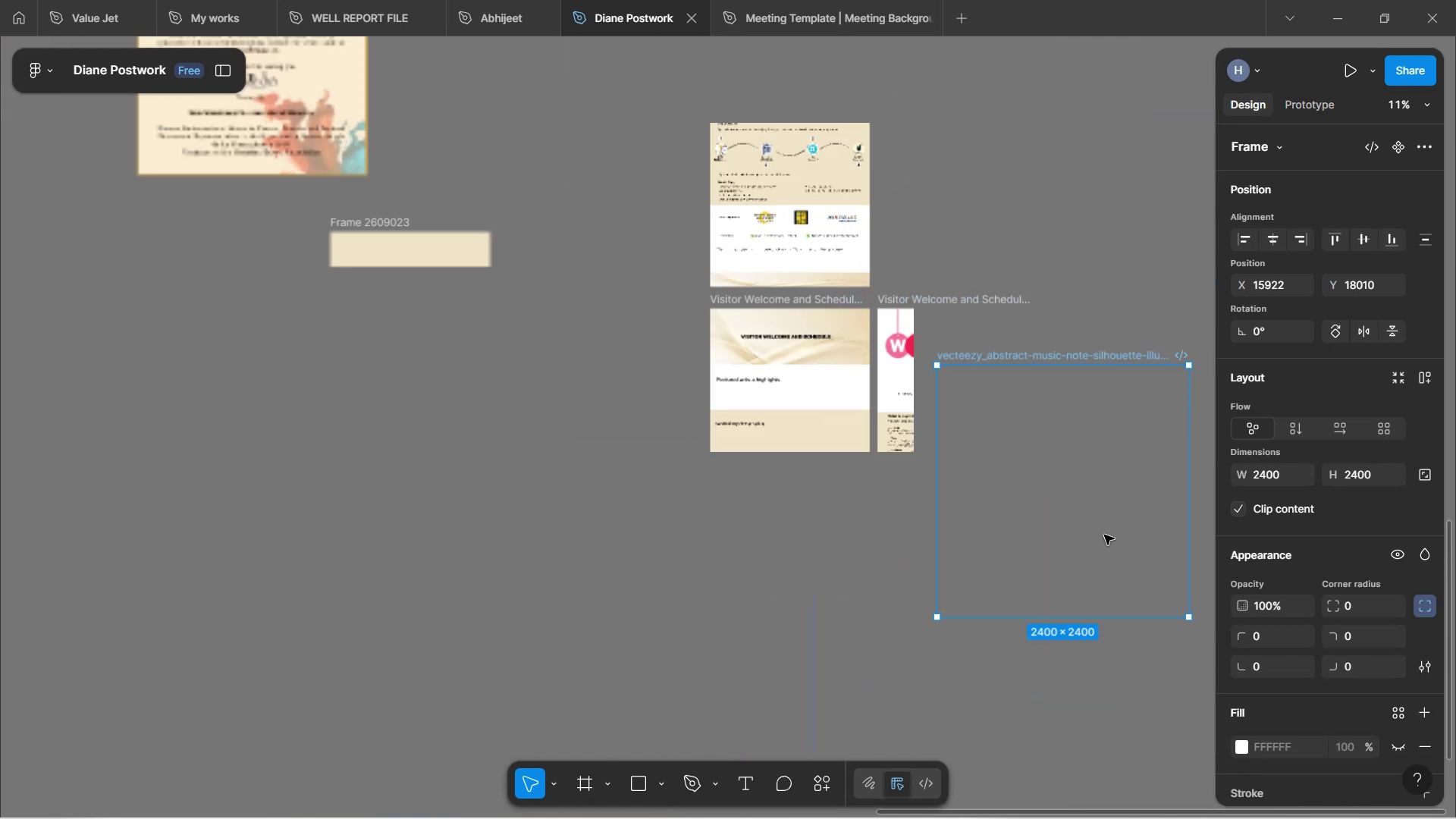 
left_click_drag(start_coordinate=[1106, 533], to_coordinate=[390, 480])
 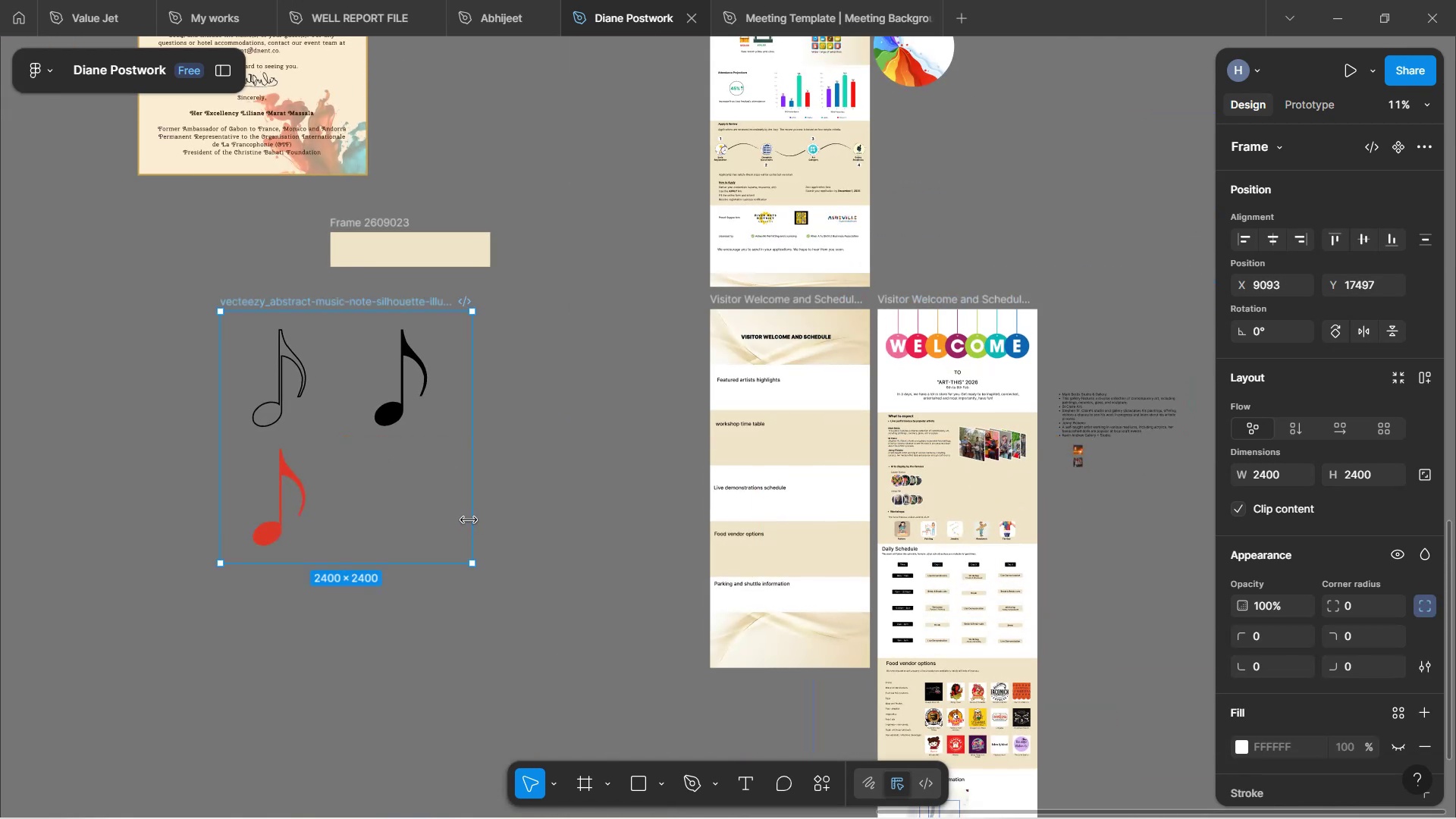 
hold_key(key=ControlLeft, duration=1.53)
scroll: coordinate [442, 513], scroll_direction: up, amount: 8.0
 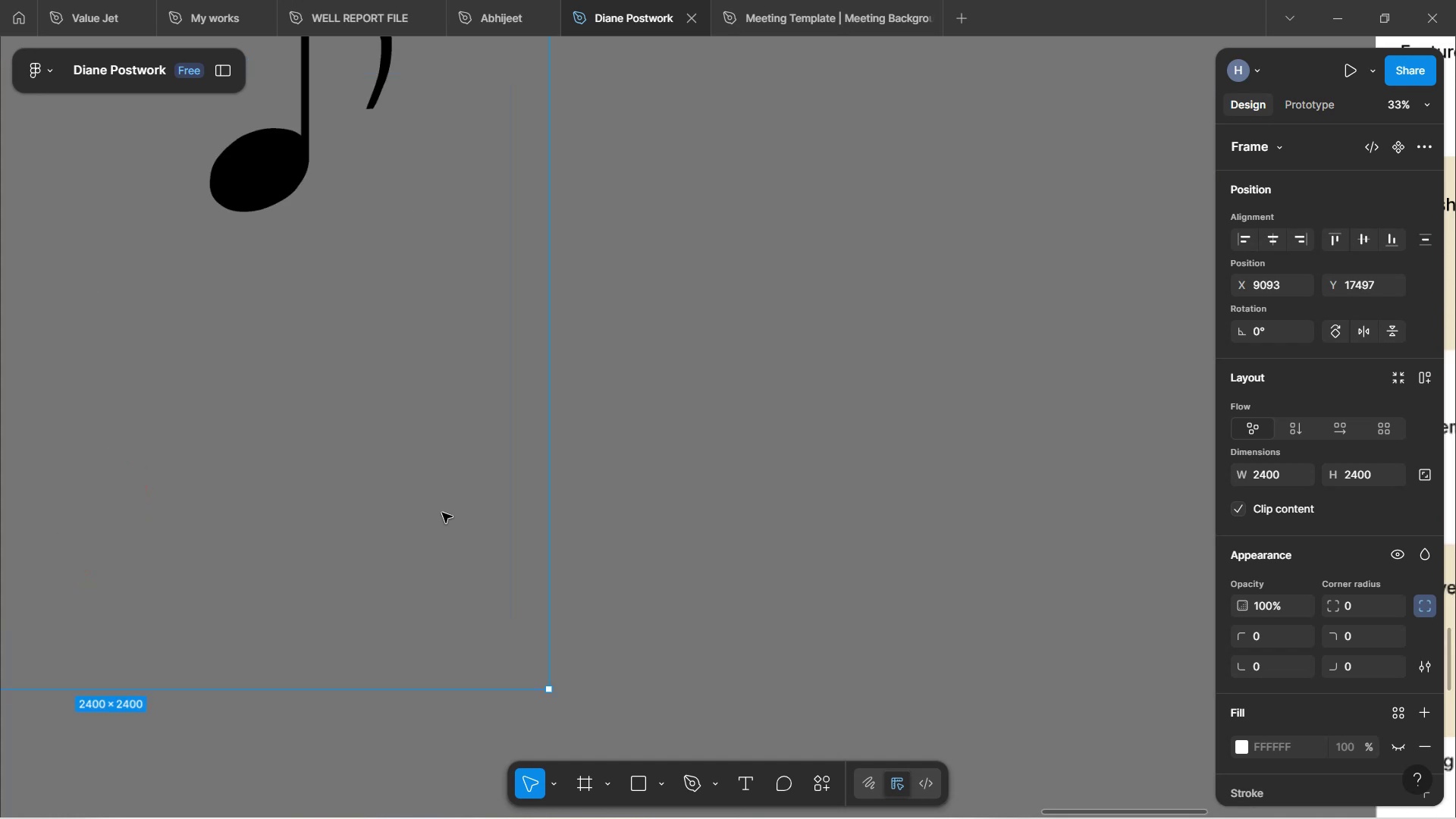 
scroll: coordinate [442, 513], scroll_direction: down, amount: 5.0
 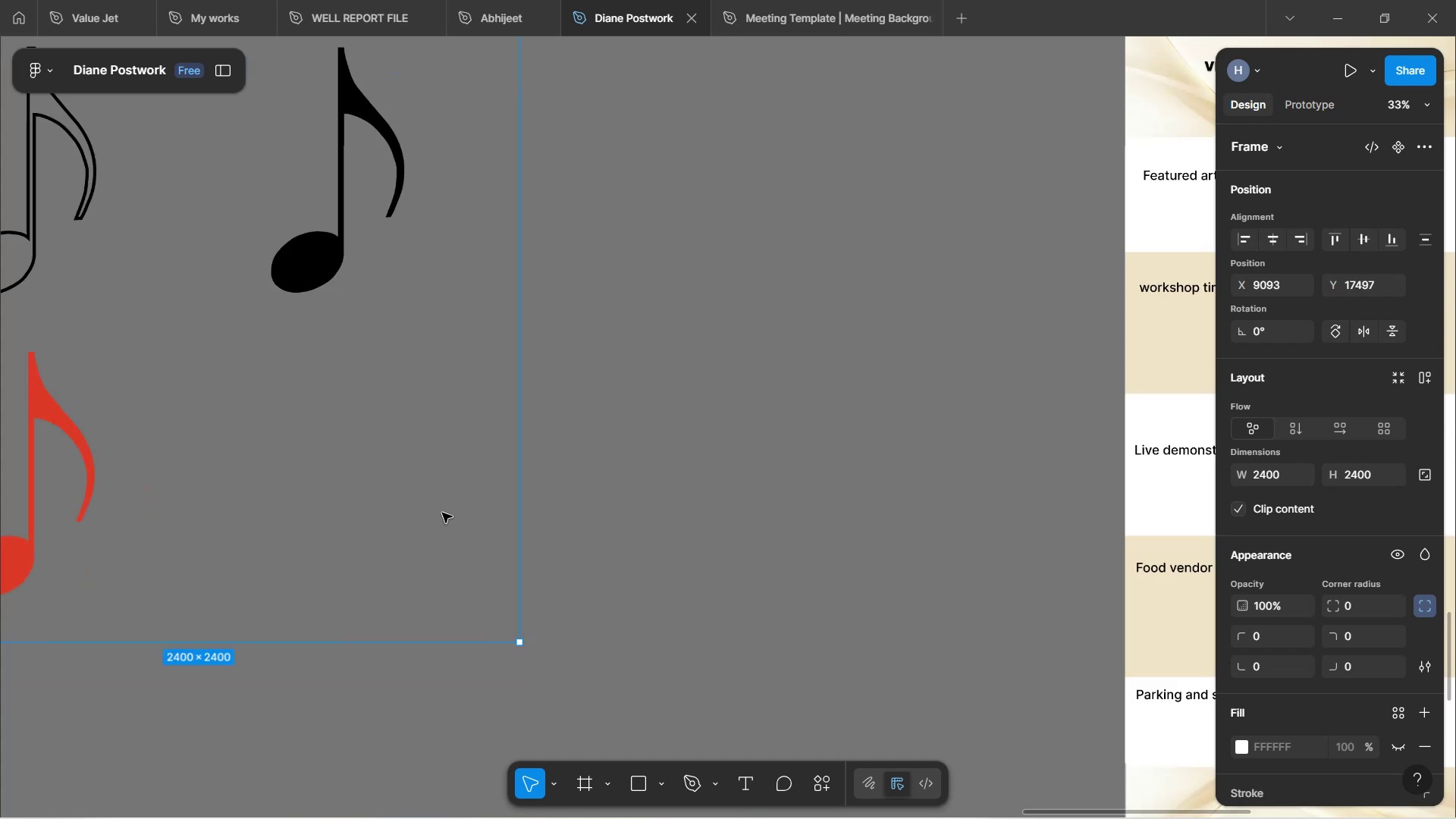 
hold_key(key=ControlLeft, duration=0.51)
 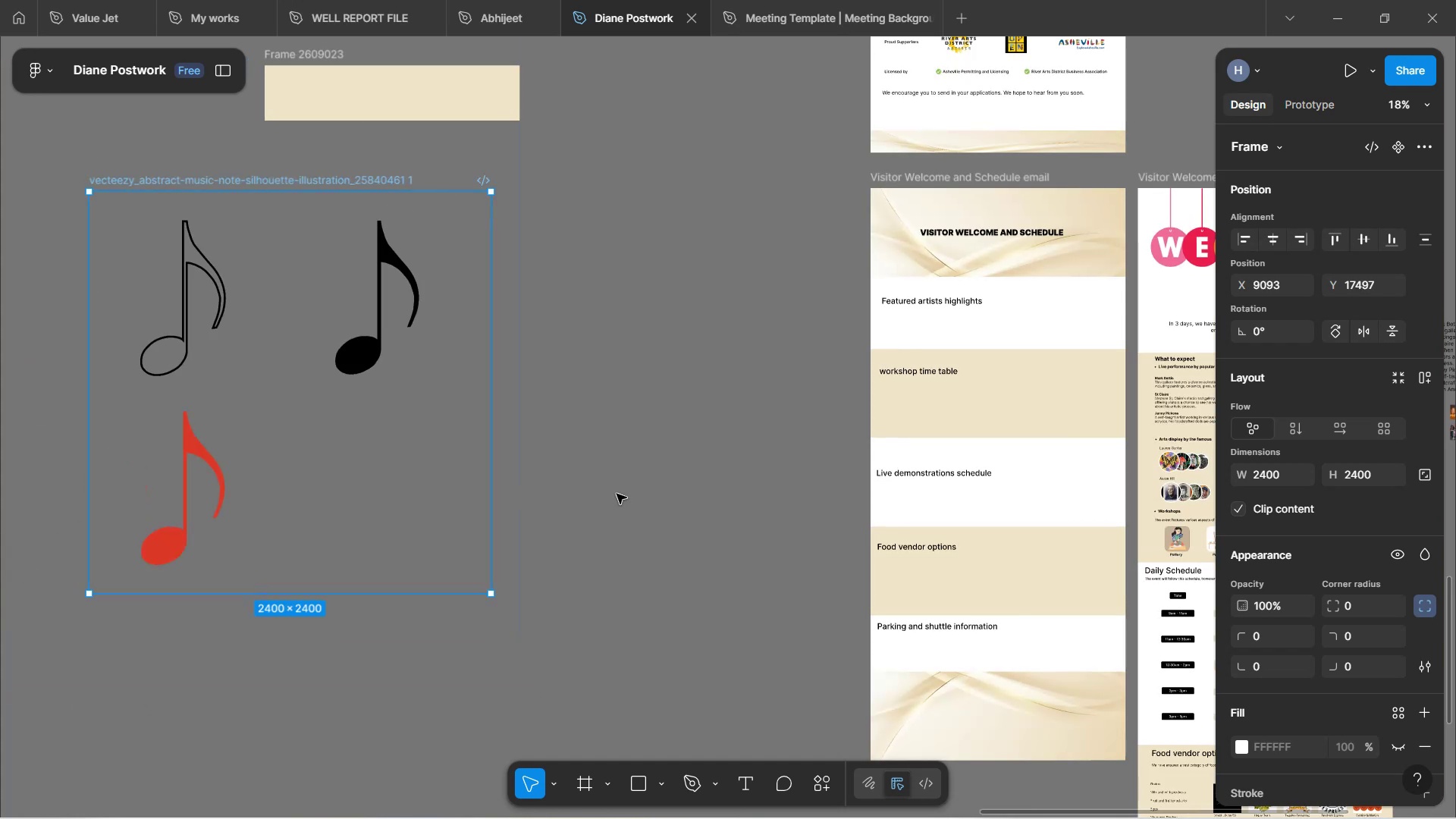 
left_click([617, 494])
 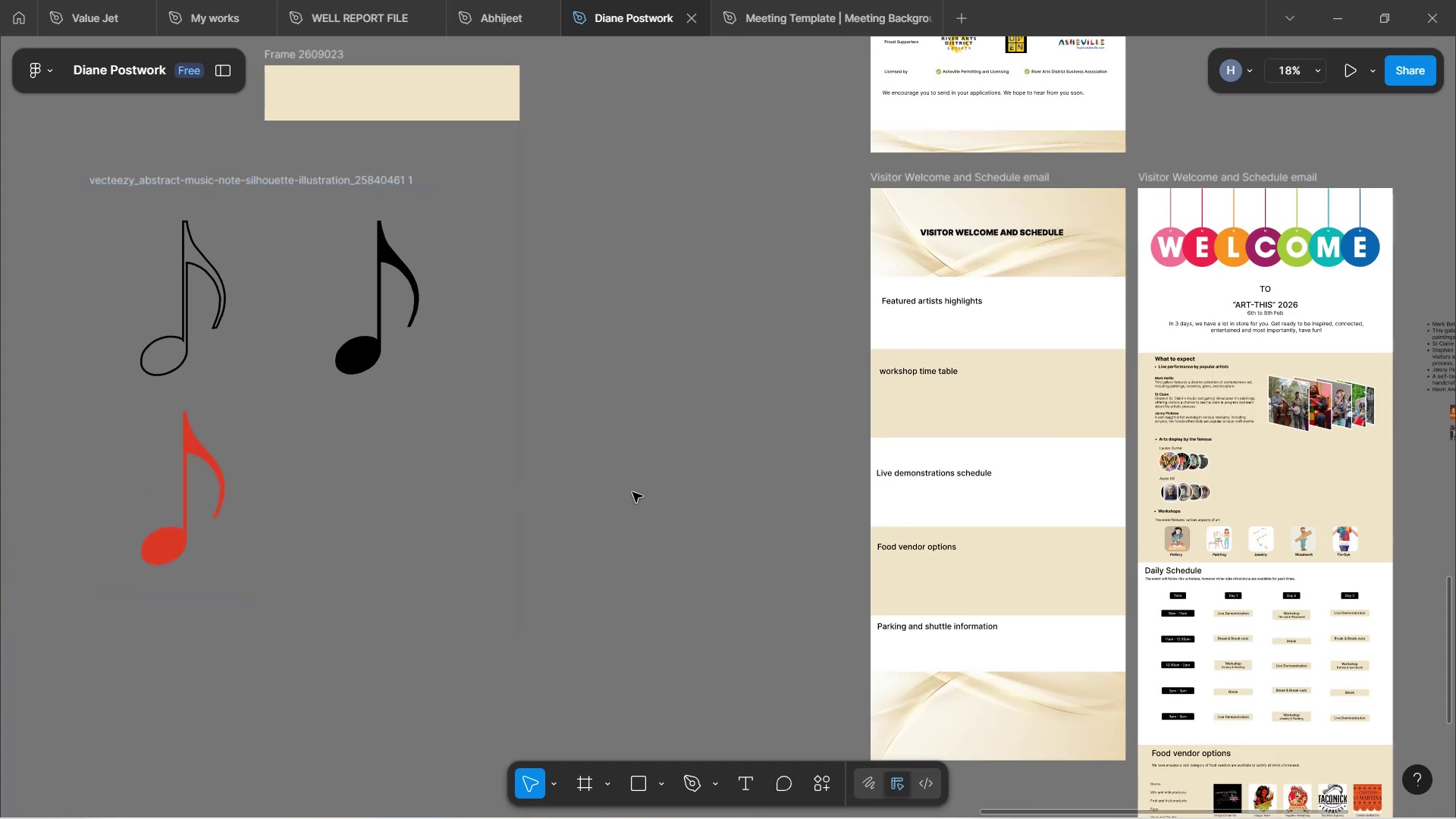 
hold_key(key=ControlLeft, duration=0.45)
scroll: coordinate [634, 491], scroll_direction: down, amount: 4.0
 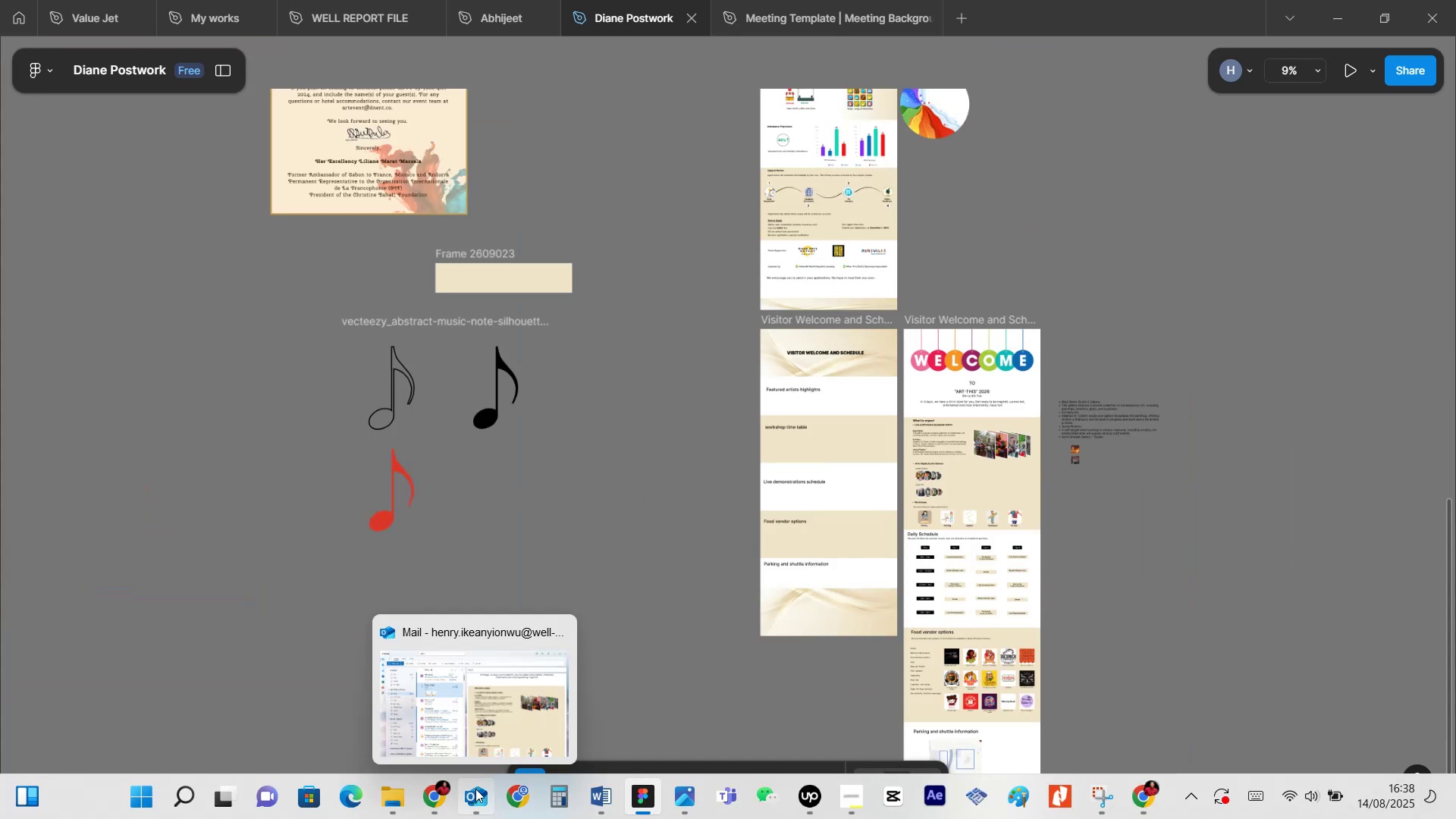 
left_click([1150, 803])
 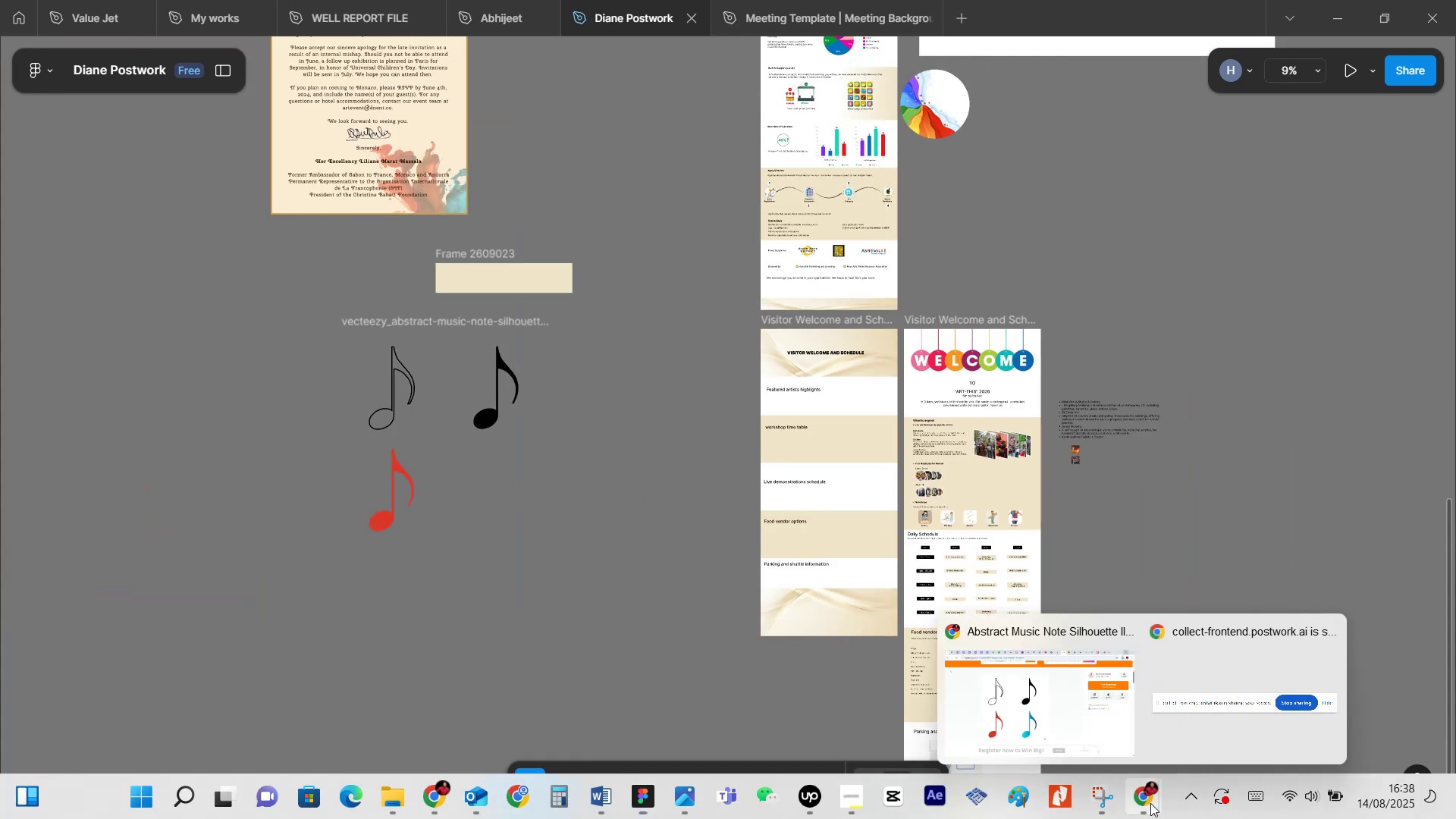 
left_click([1080, 740])
 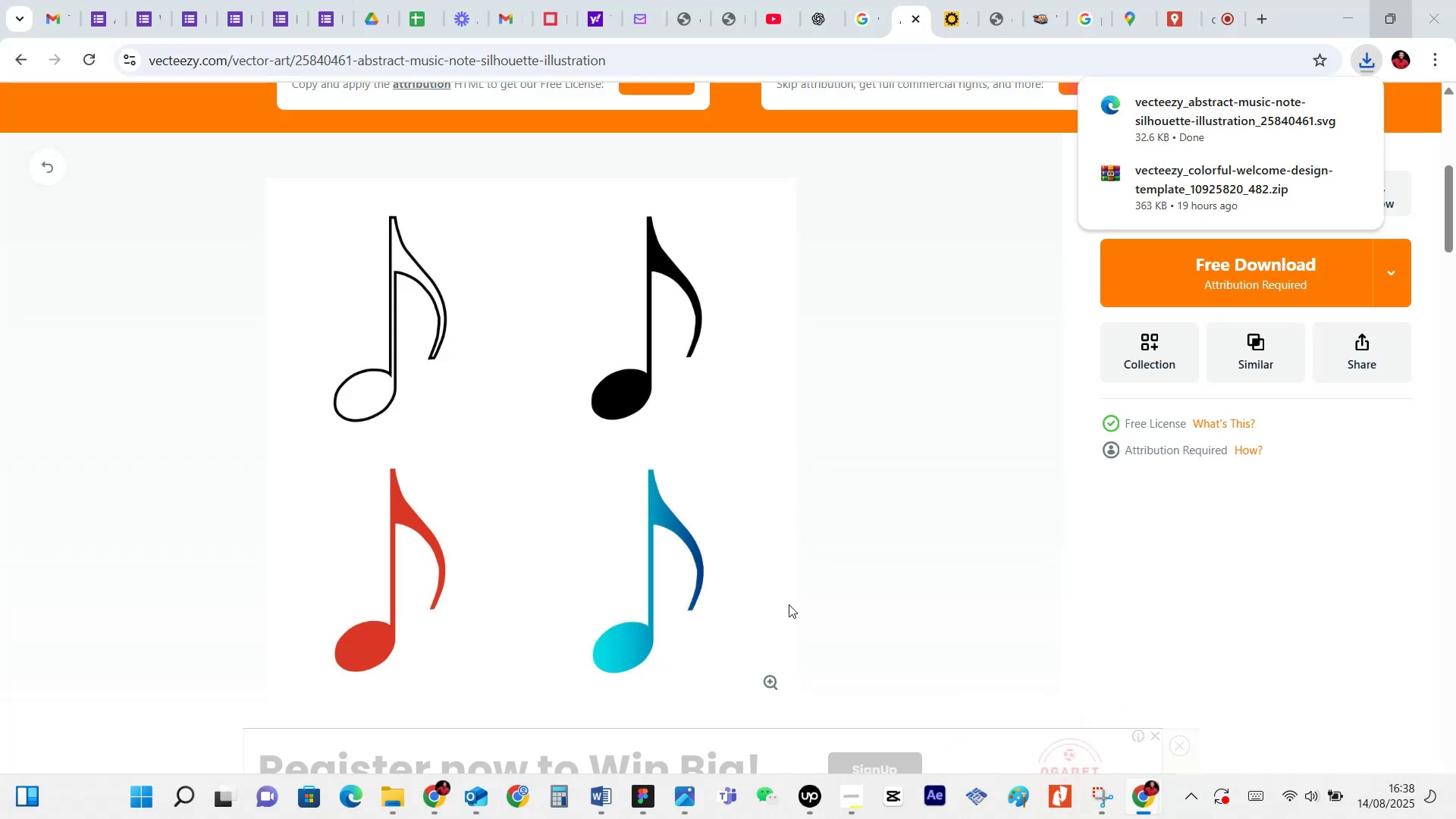 
scroll: coordinate [770, 592], scroll_direction: down, amount: 3.0
 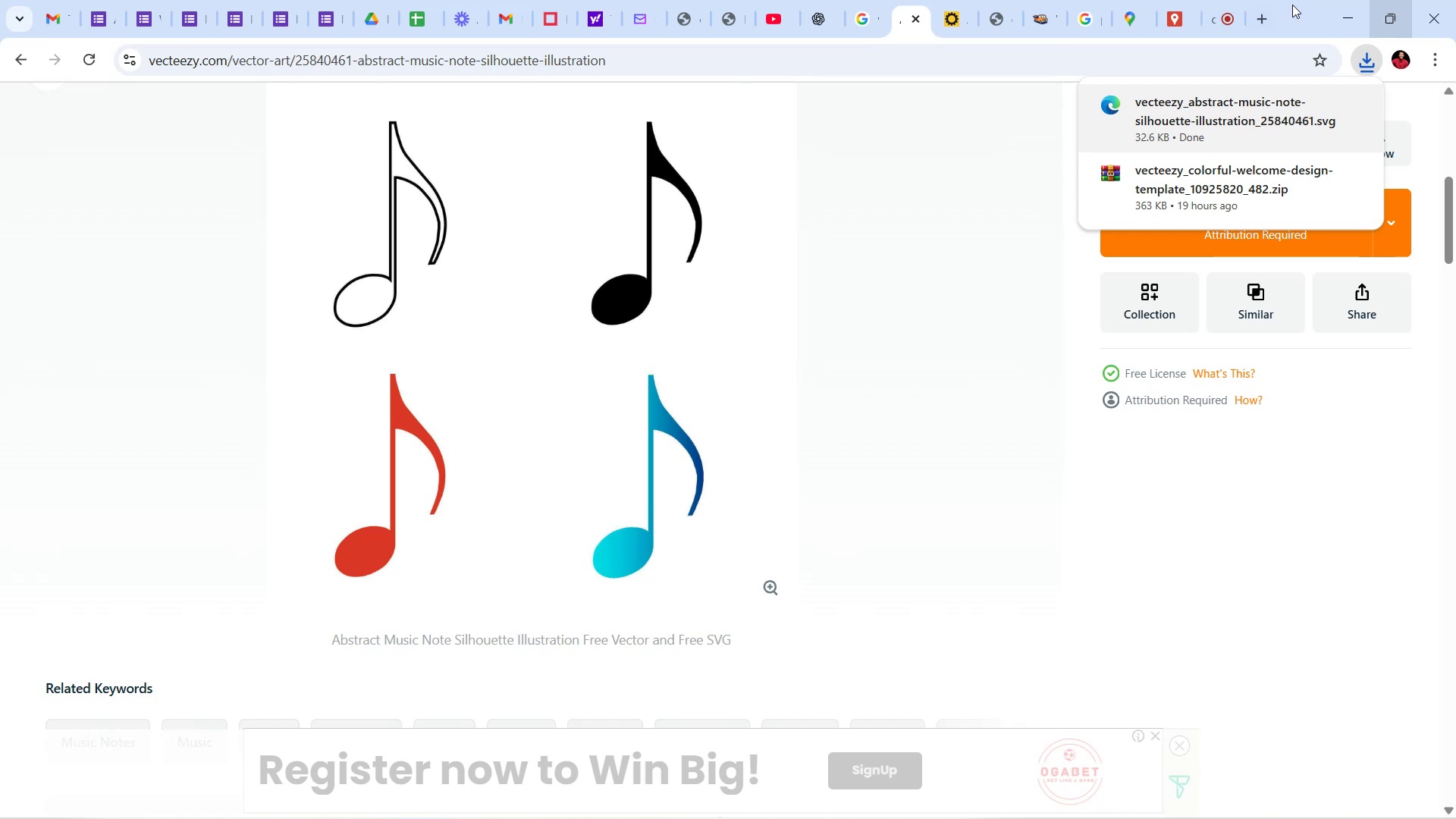 
left_click([1336, 8])
 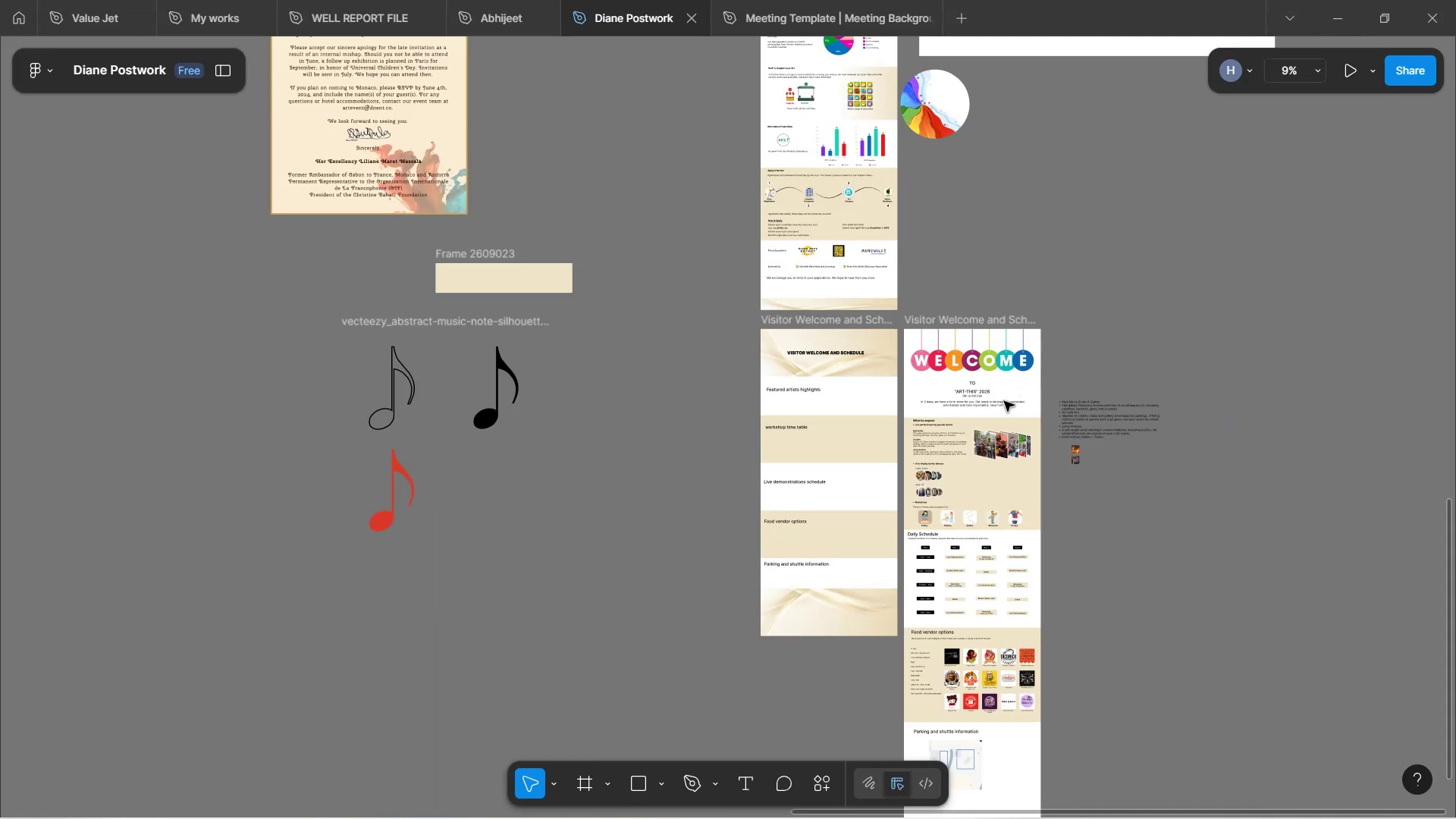 
scroll: coordinate [1082, 535], scroll_direction: down, amount: 4.0
 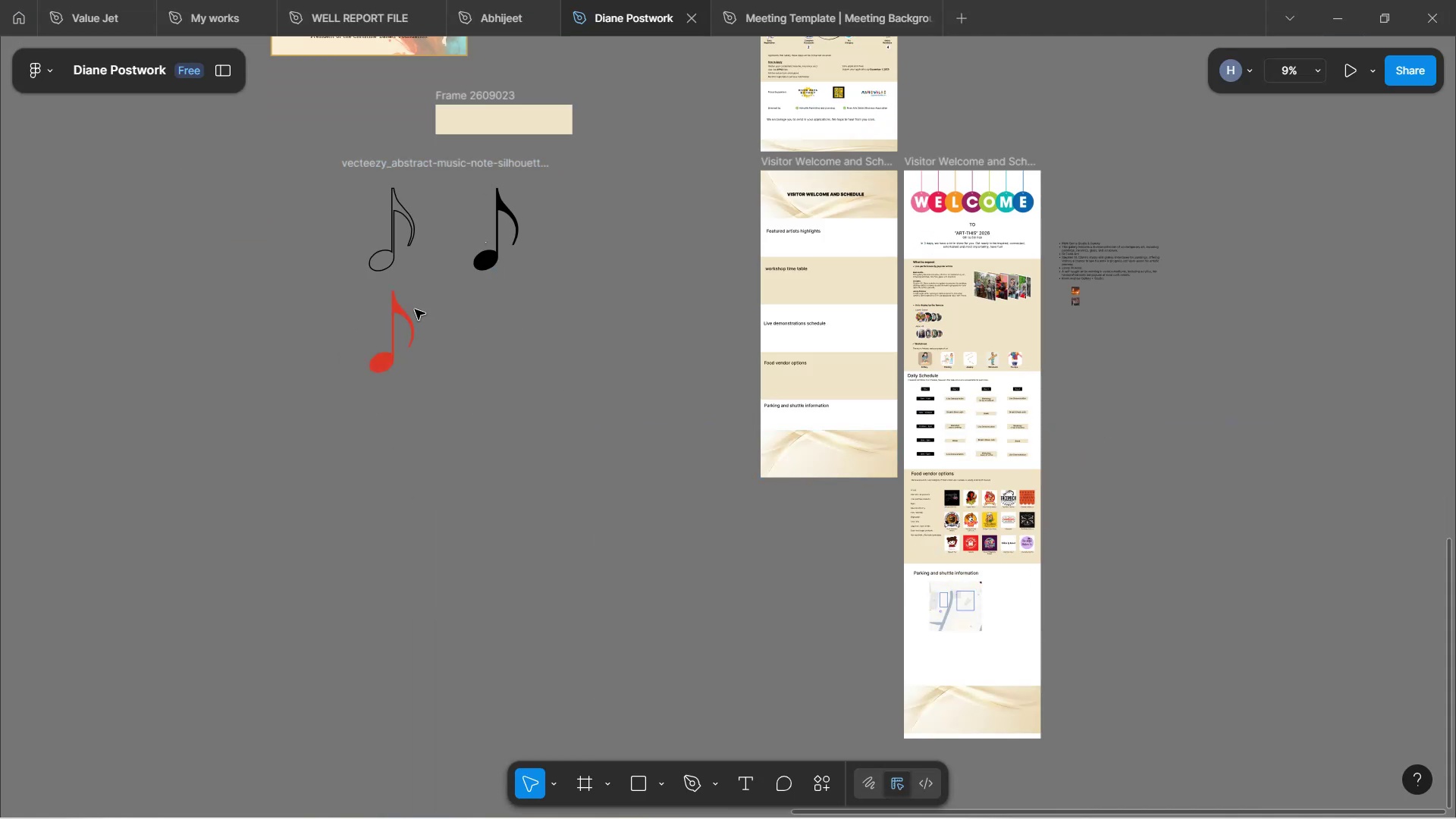 
left_click([422, 173])
 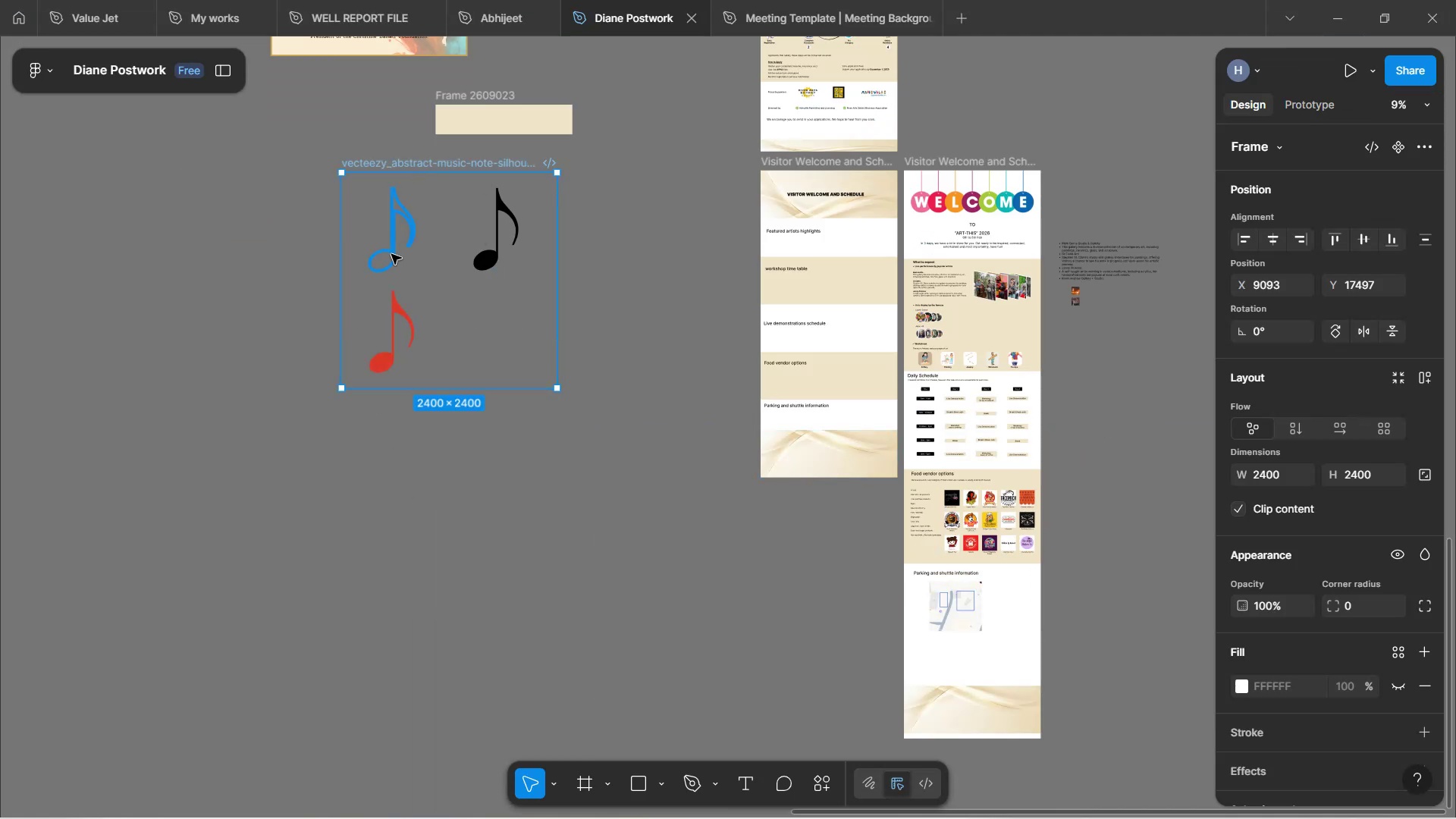 
double_click([391, 254])
 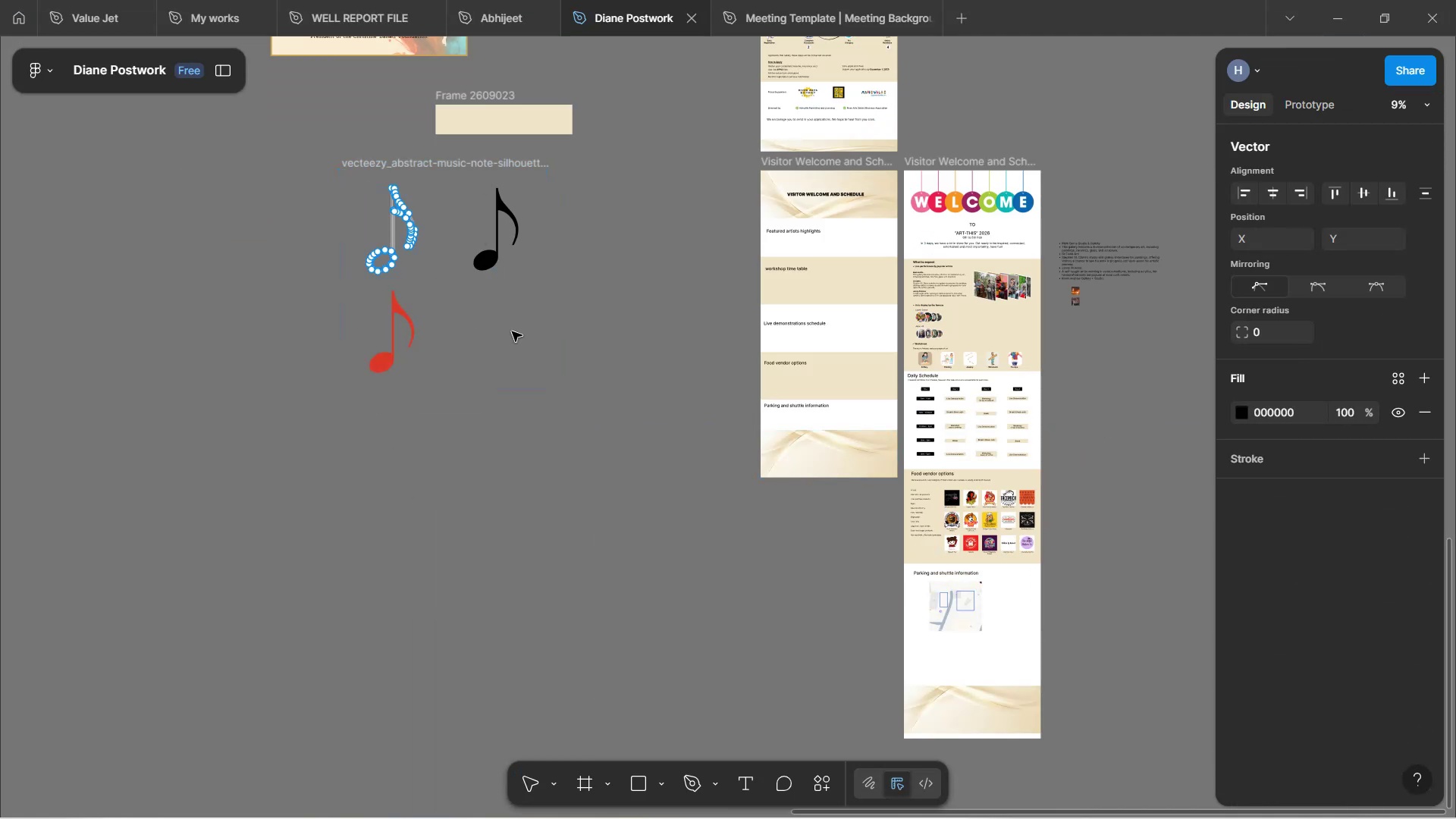 
double_click([512, 331])
 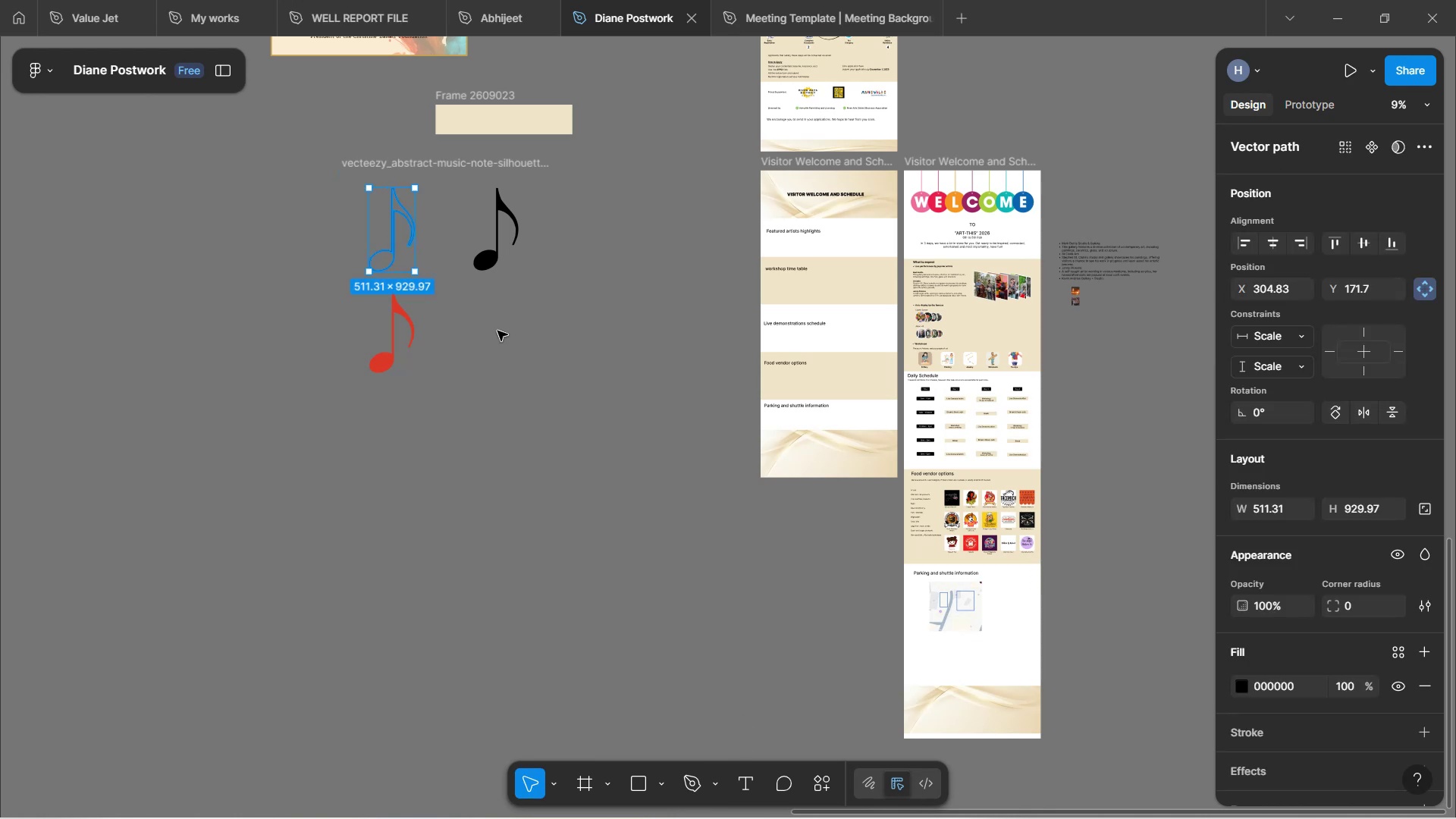 
double_click([497, 331])
 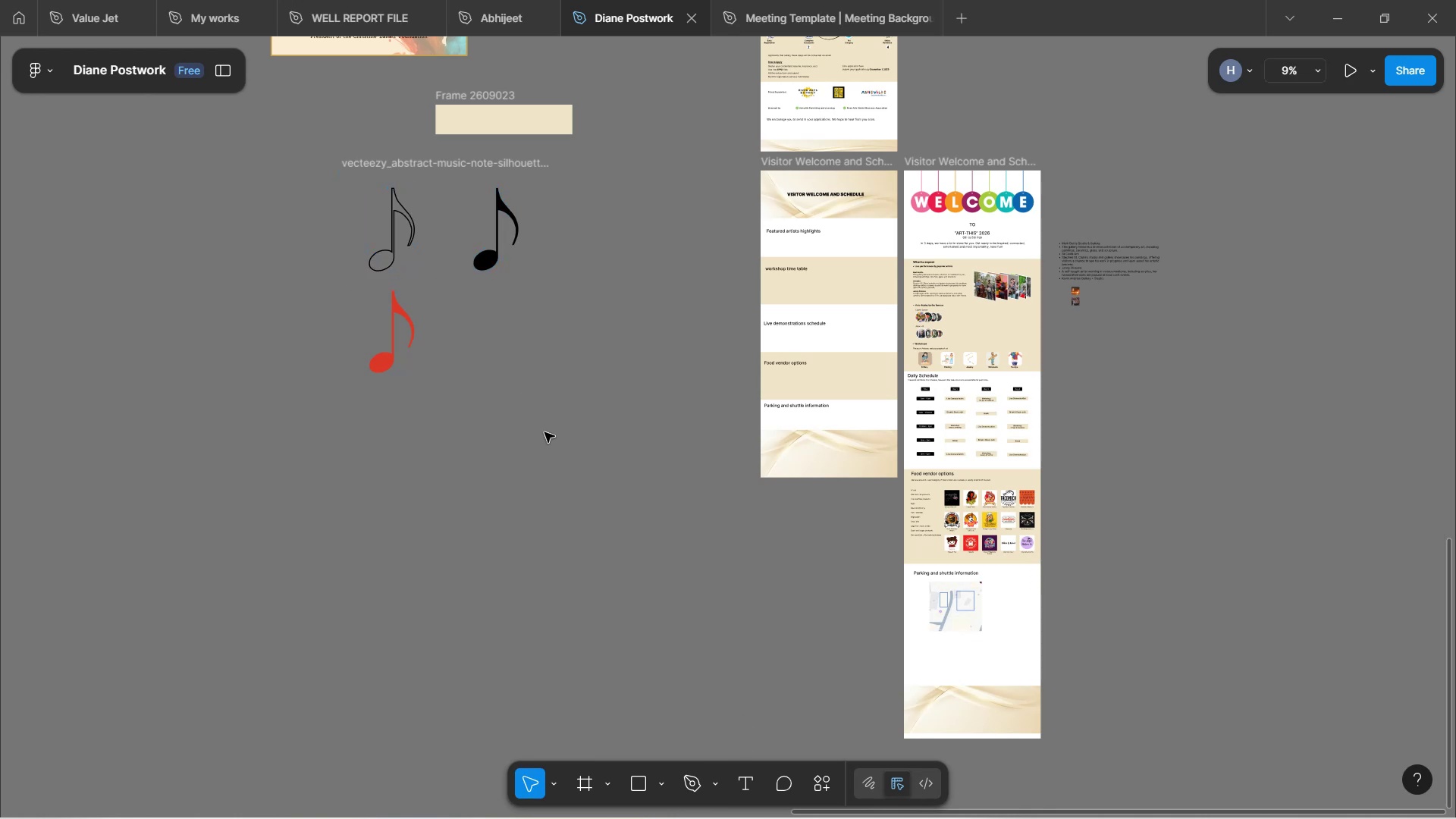 
hold_key(key=ControlLeft, duration=0.74)
scroll: coordinate [532, 394], scroll_direction: up, amount: 2.0
 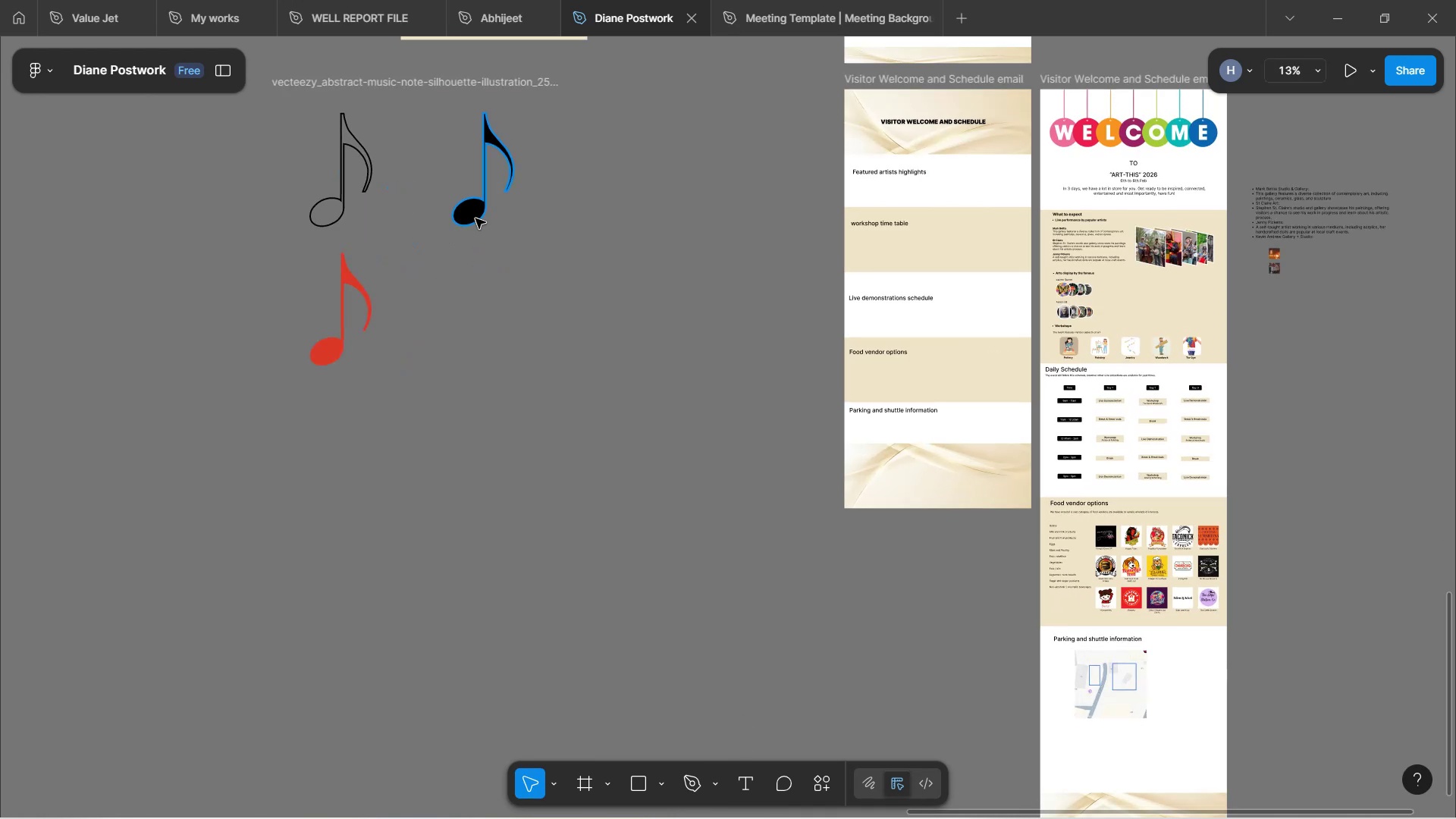 
left_click([422, 89])
 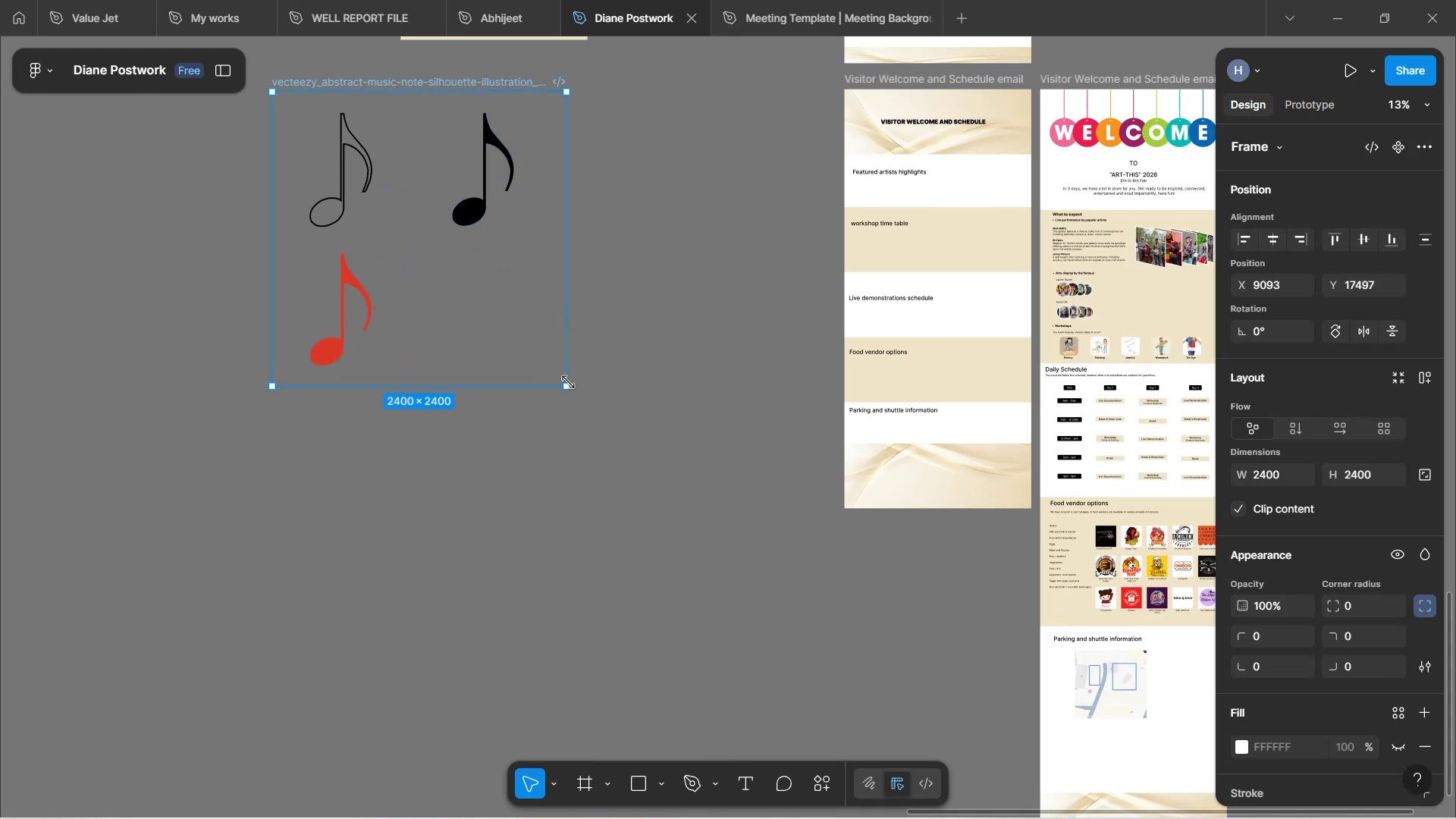 
hold_key(key=ShiftLeft, duration=1.53)
left_click_drag(start_coordinate=[568, 382], to_coordinate=[422, 207])
 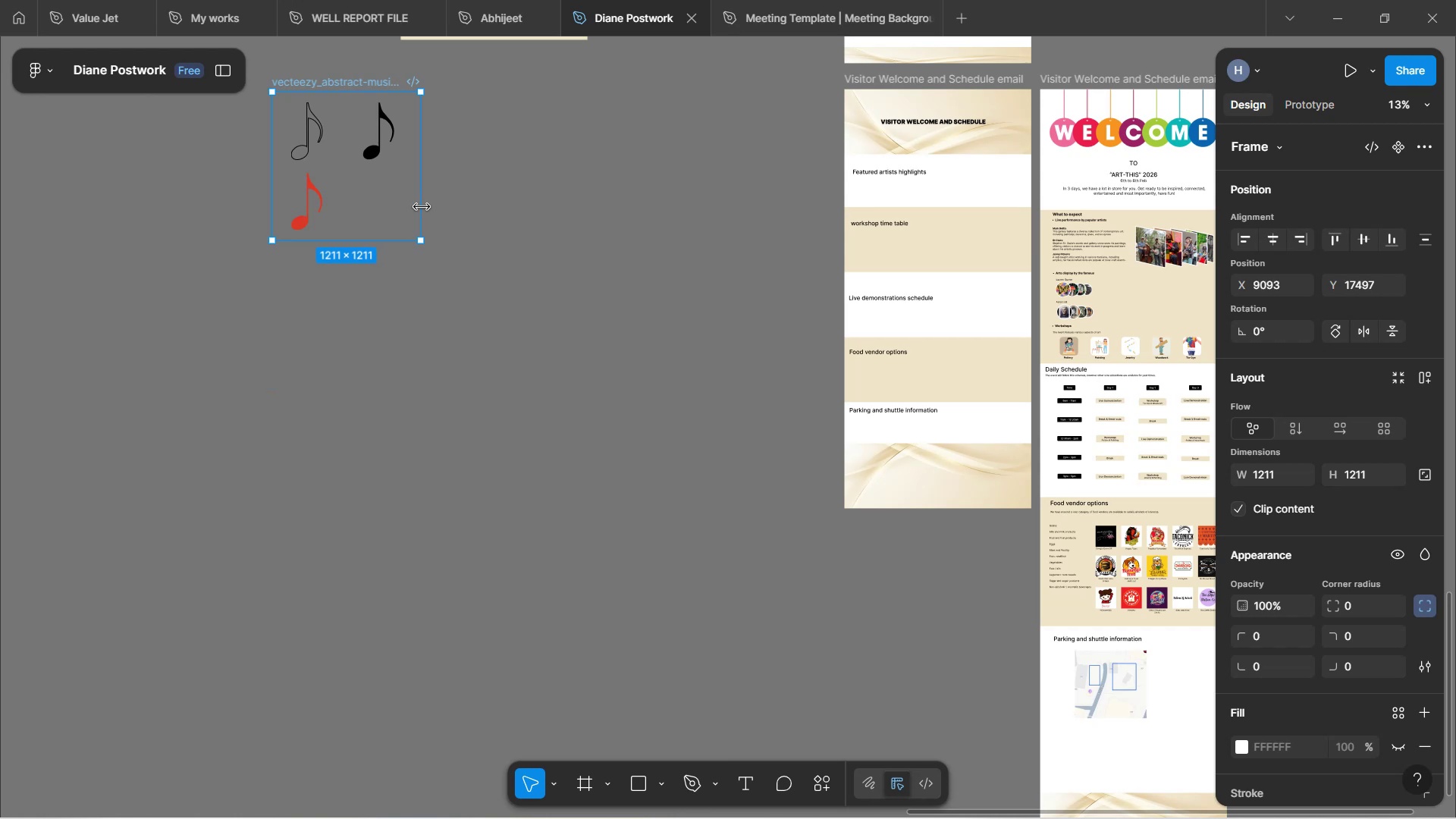 
hold_key(key=ShiftLeft, duration=0.72)
 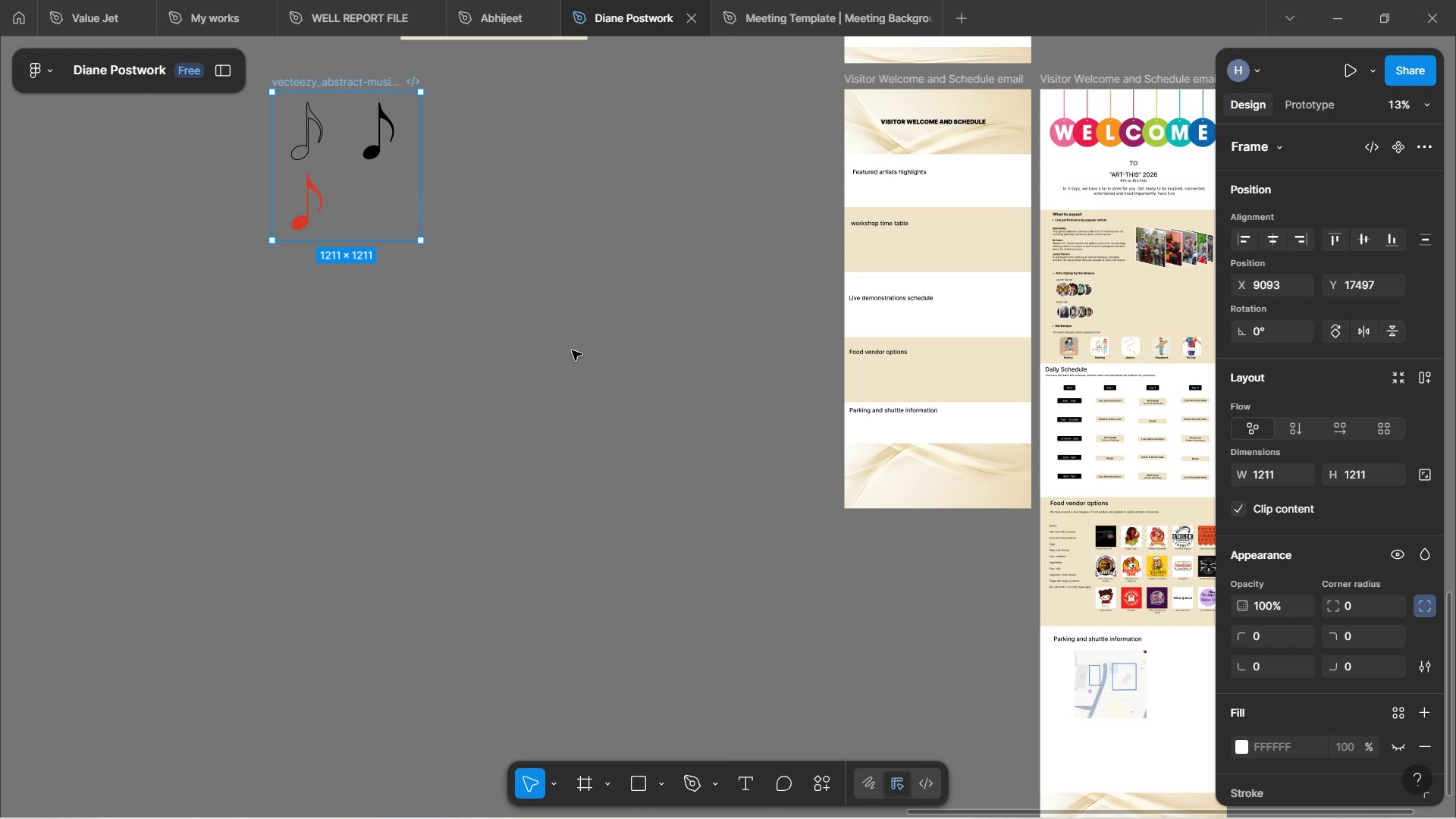 
hold_key(key=ControlLeft, duration=0.34)
left_click([566, 340])
 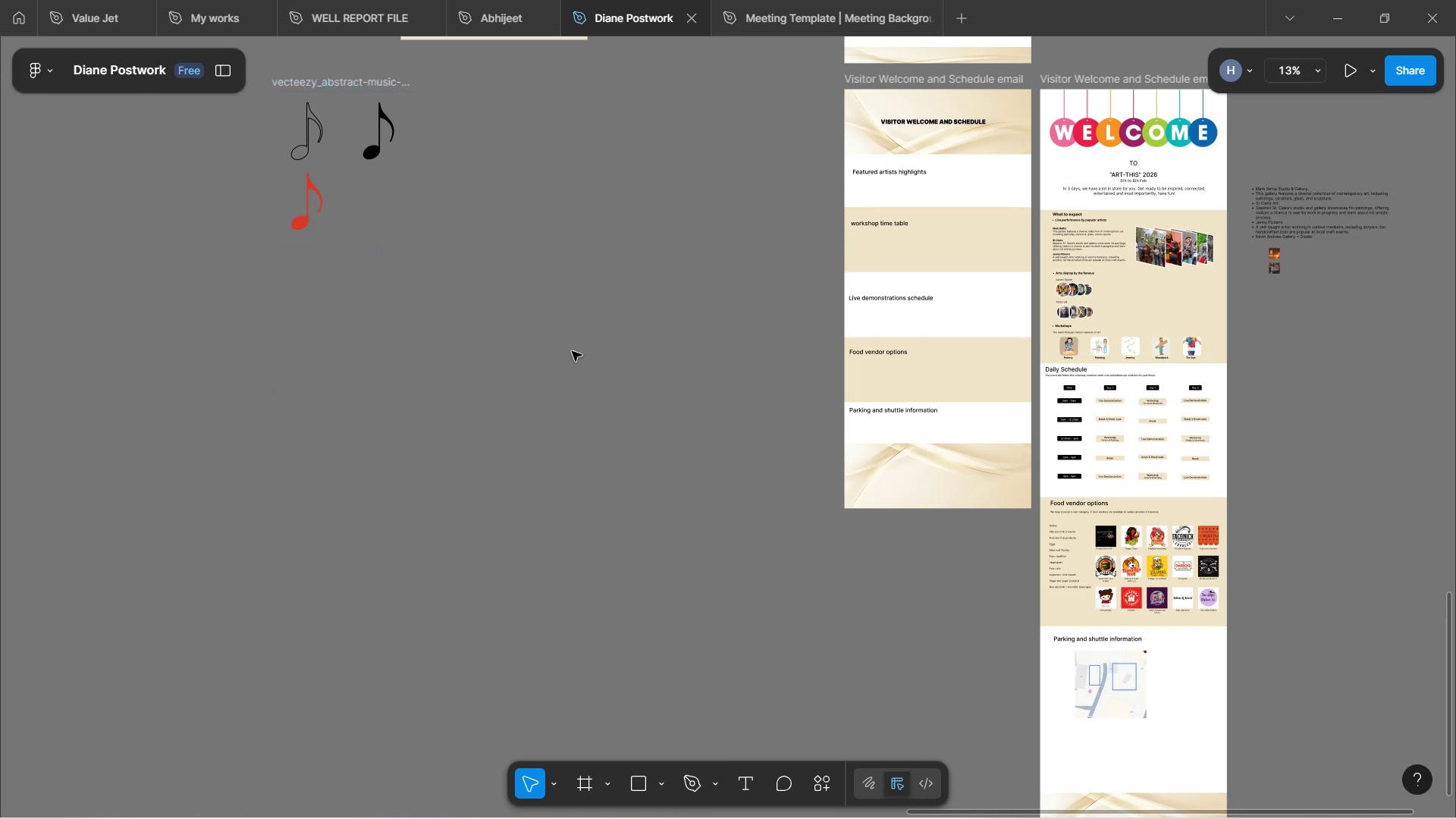 
scroll: coordinate [572, 350], scroll_direction: down, amount: 2.0
 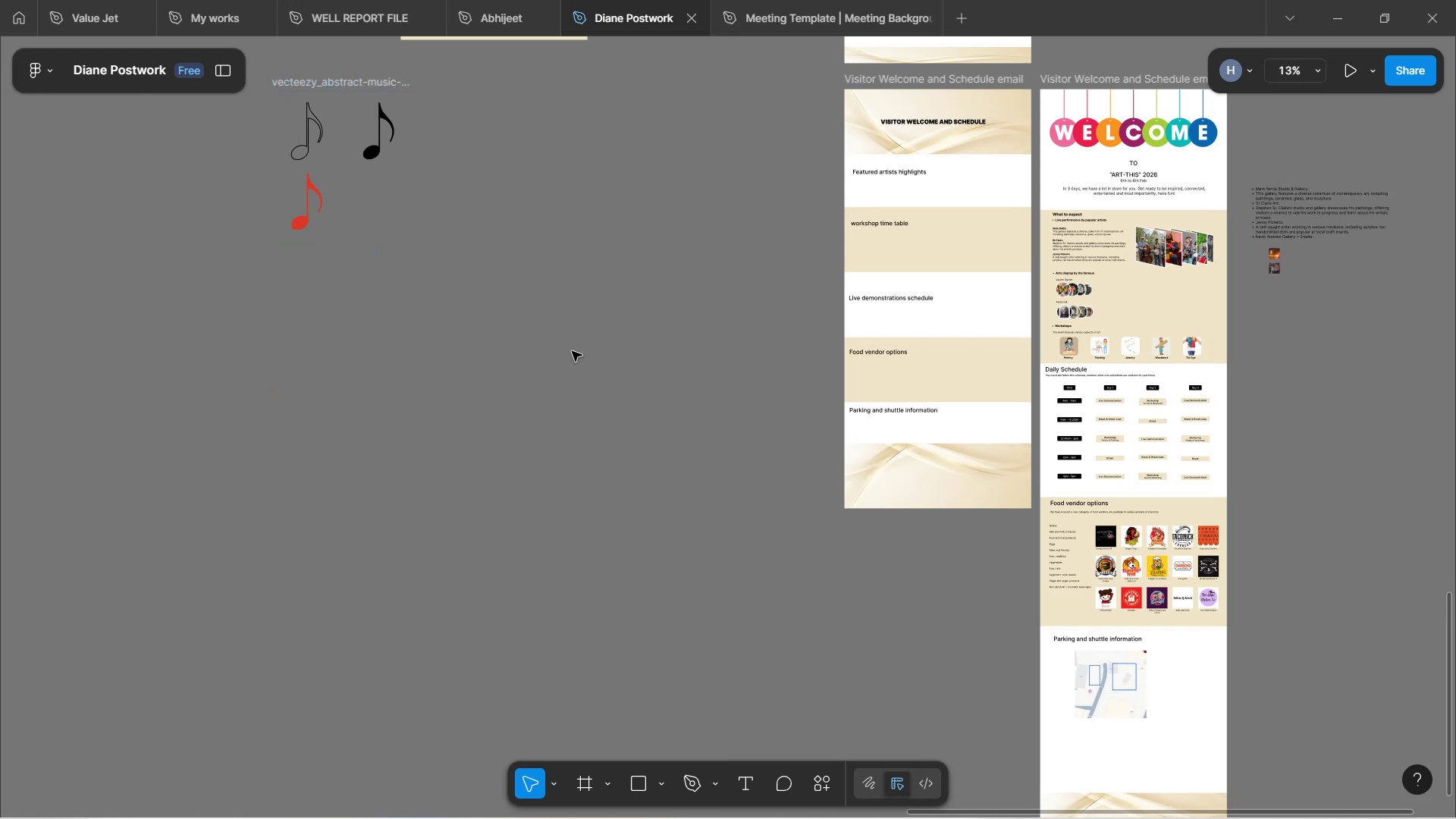 
left_click([381, 251])
 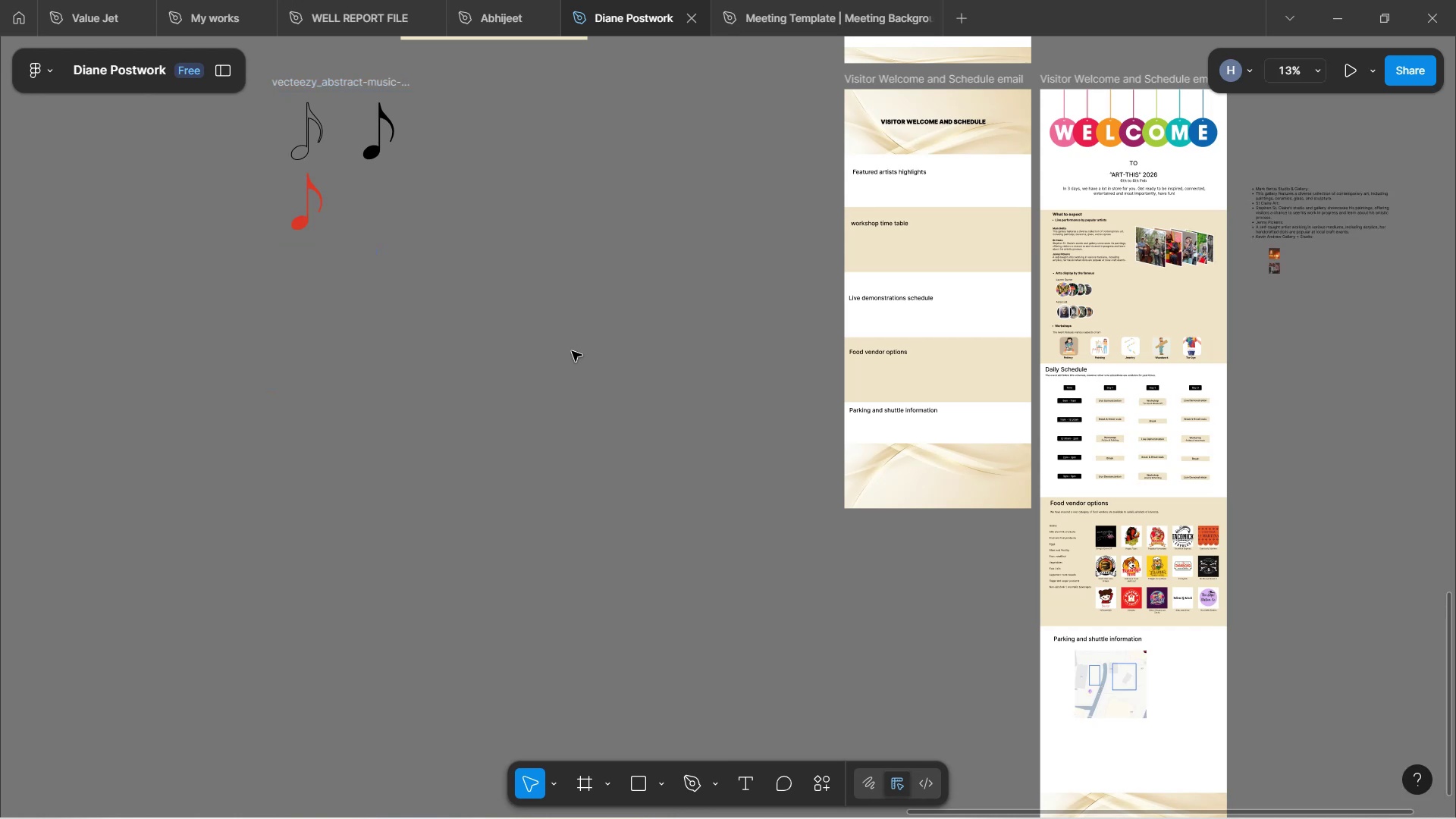 
hold_key(key=AltLeft, duration=1.52)
left_click_drag(start_coordinate=[381, 251], to_coordinate=[1093, 356])
 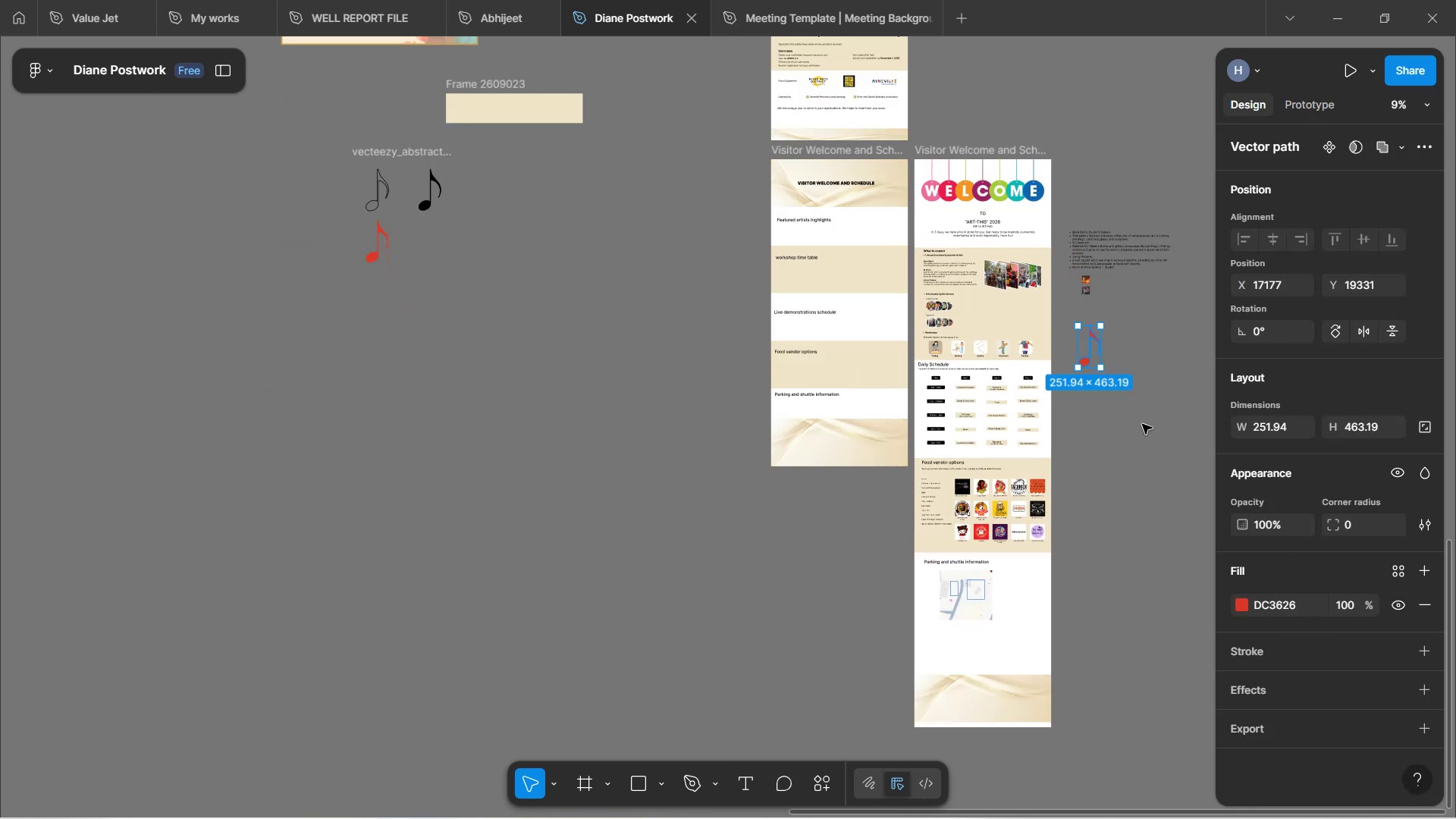 
hold_key(key=AltLeft, duration=0.61)
 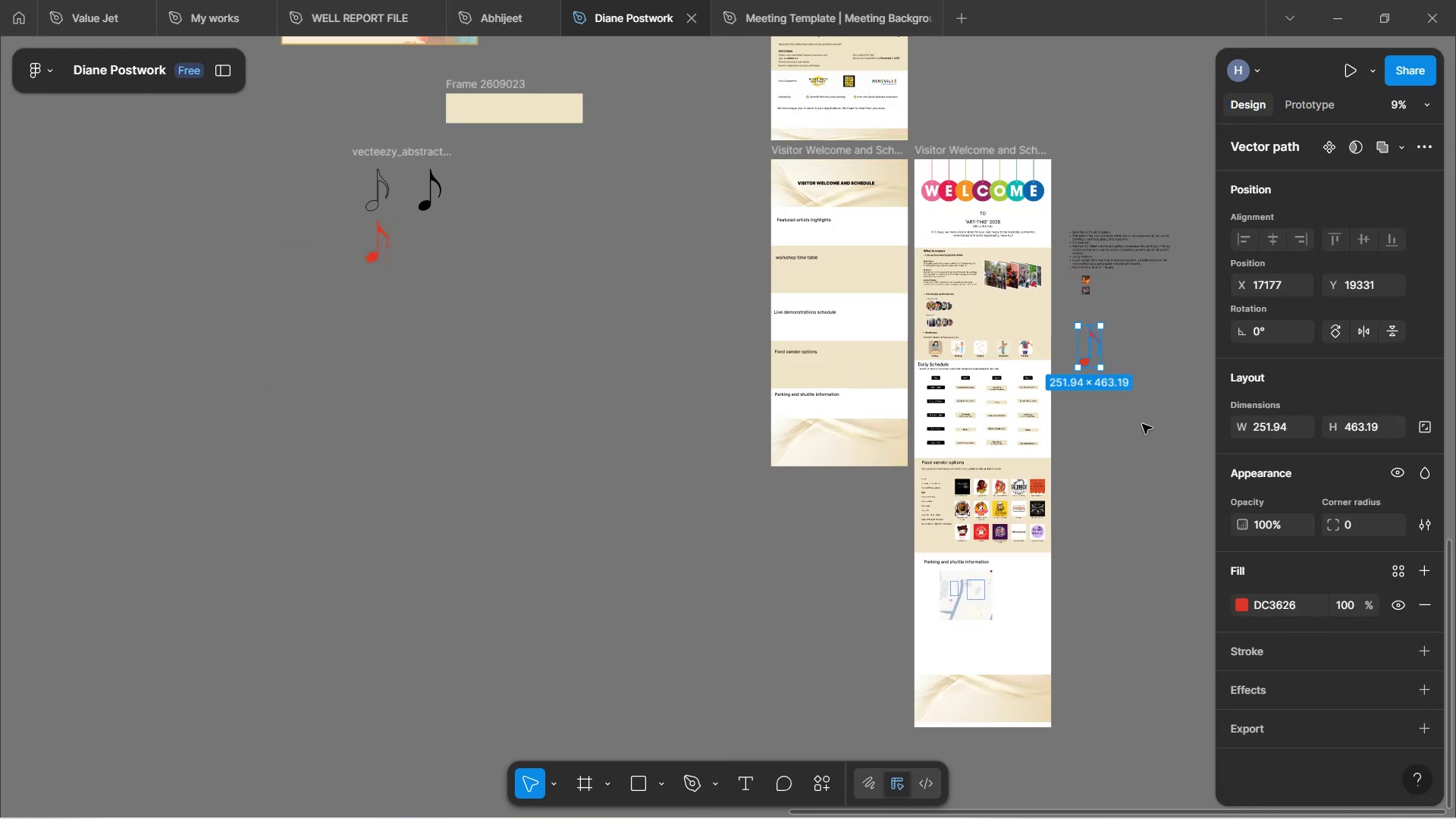 
left_click([1142, 424])
 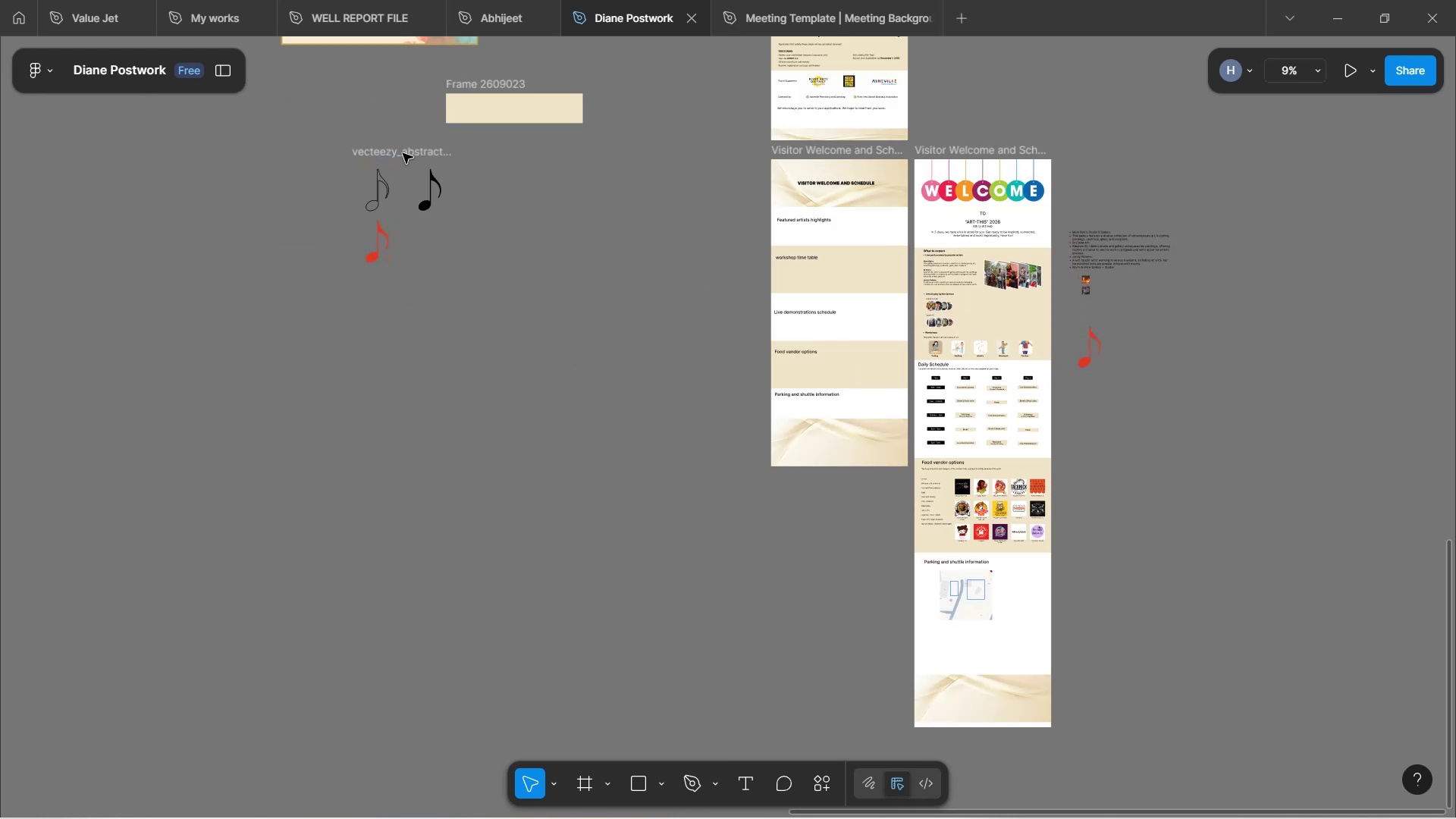 
left_click([410, 157])
 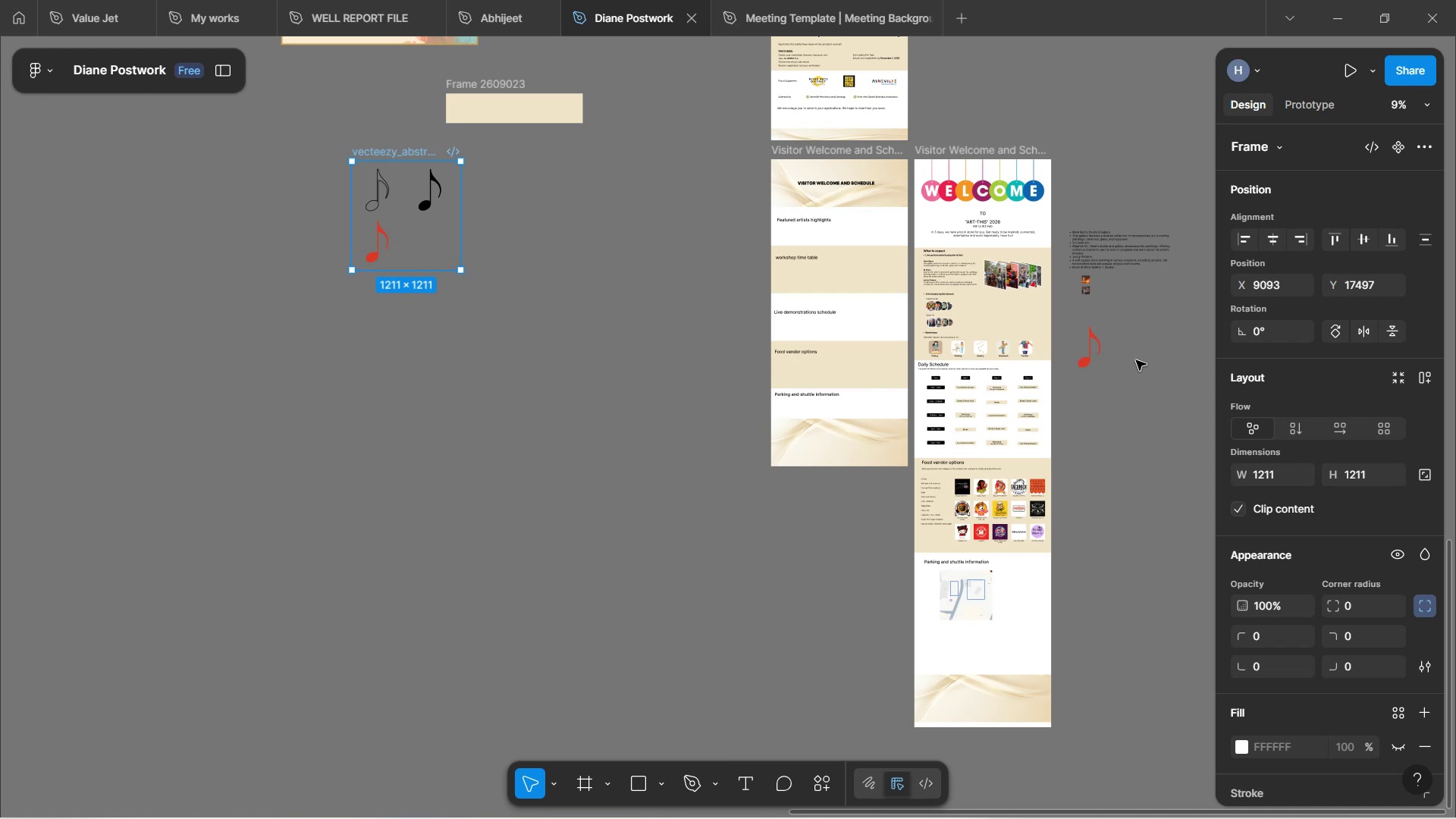 
left_click([1090, 356])
 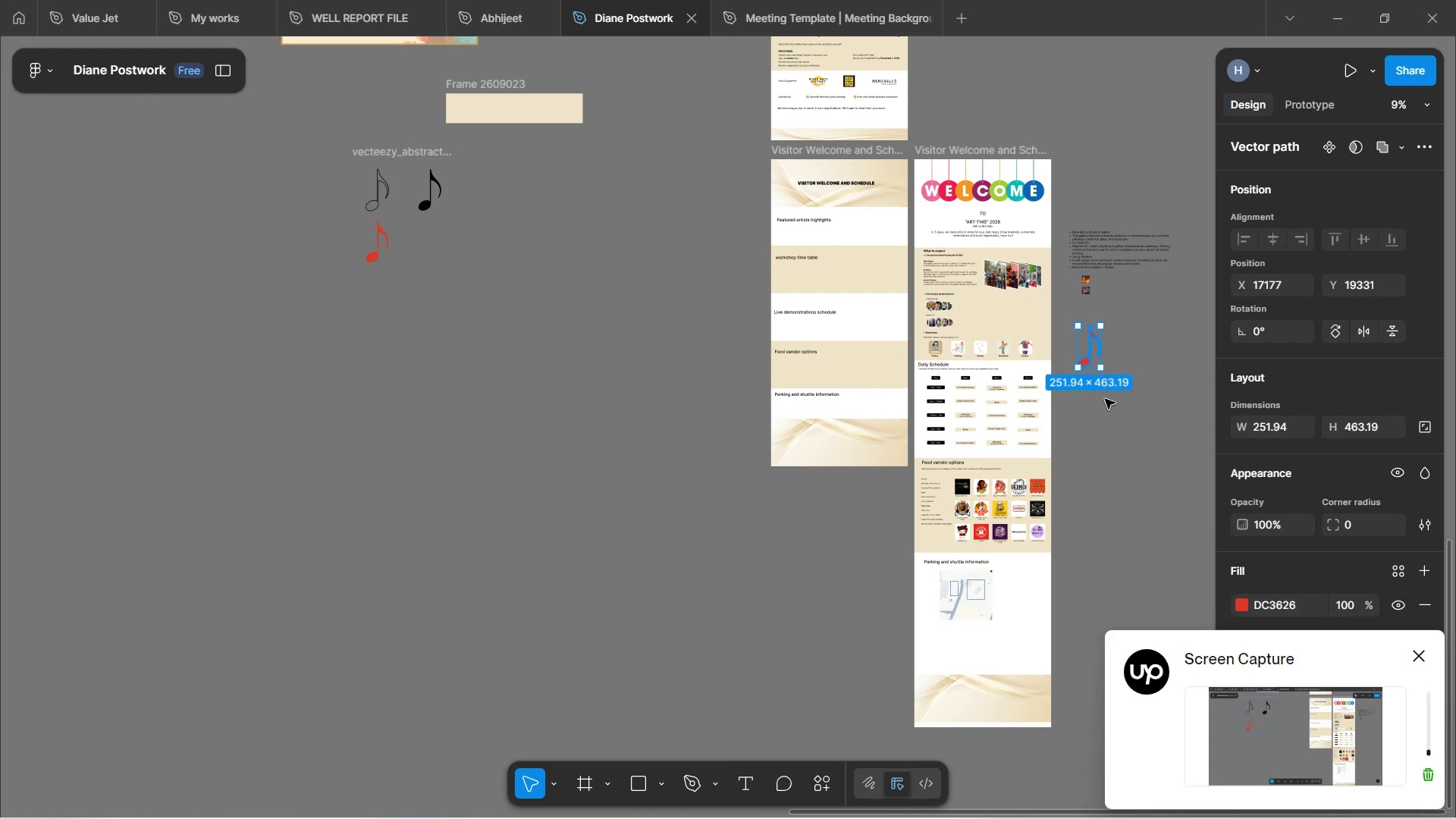 
hold_key(key=ControlLeft, duration=1.74)
scroll: coordinate [1117, 259], scroll_direction: up, amount: 10.0
 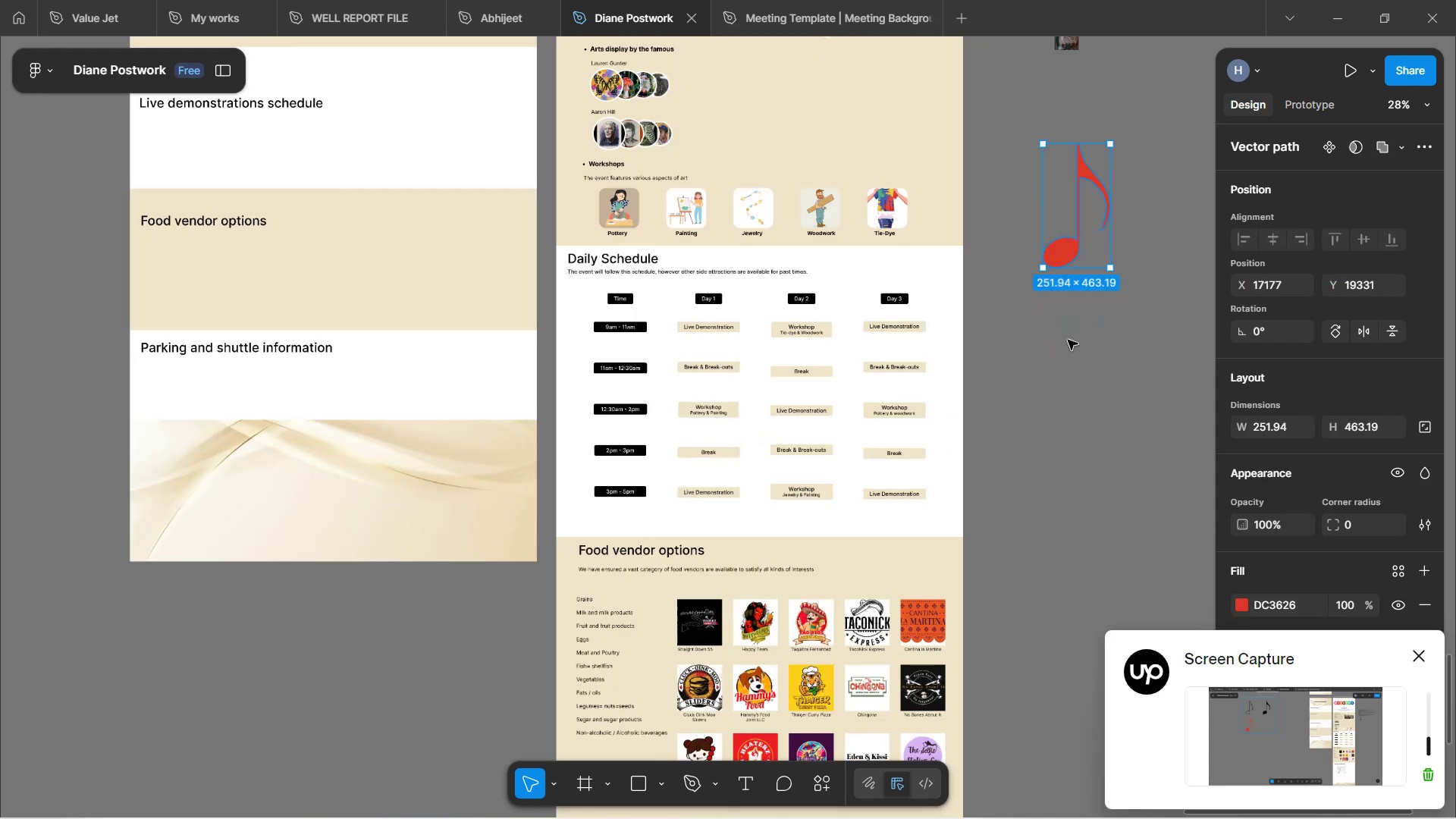 
key(Control+ControlLeft)
 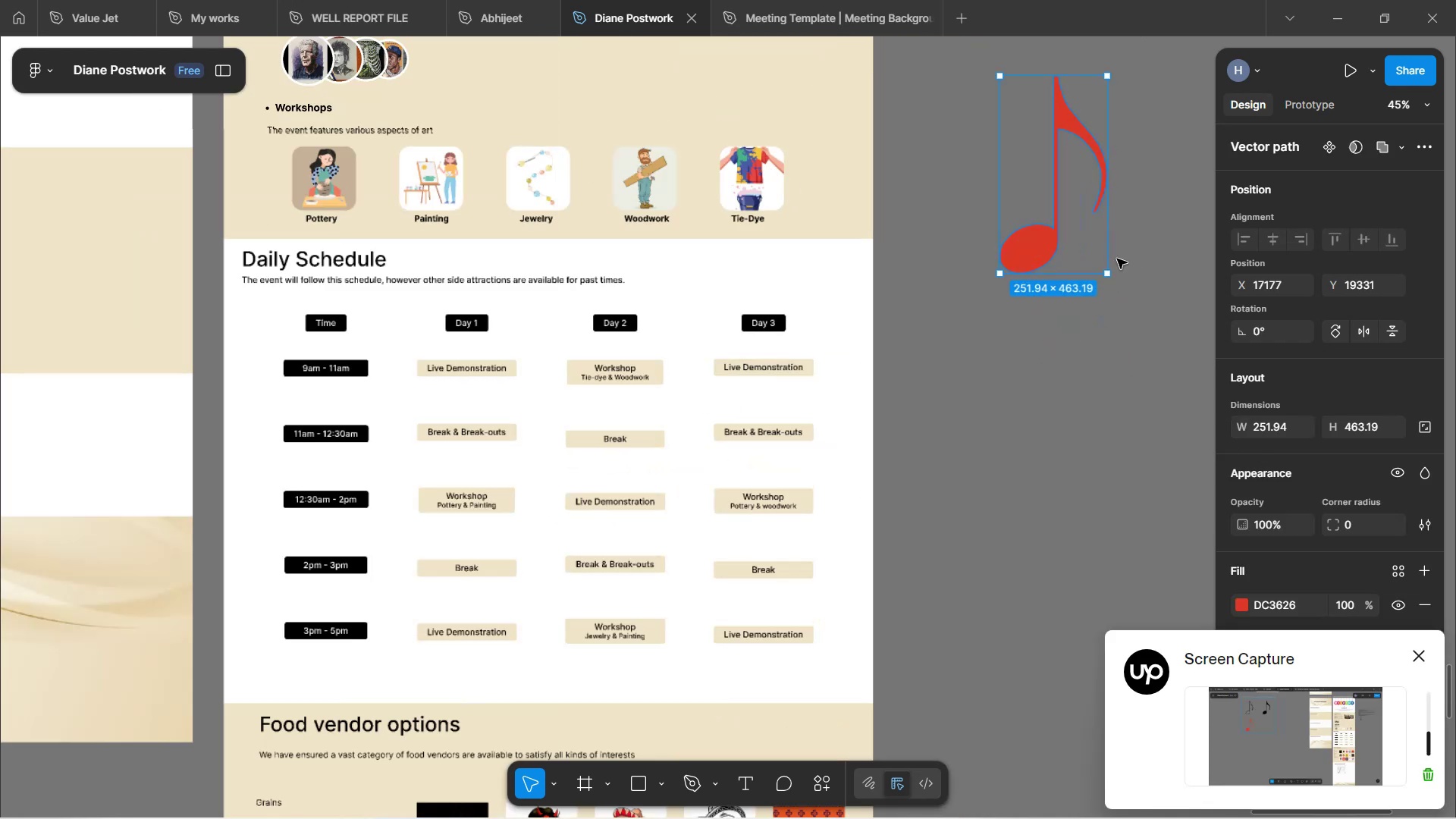 
hold_key(key=ControlLeft, duration=1.26)
scroll: coordinate [1112, 263], scroll_direction: down, amount: 2.0
 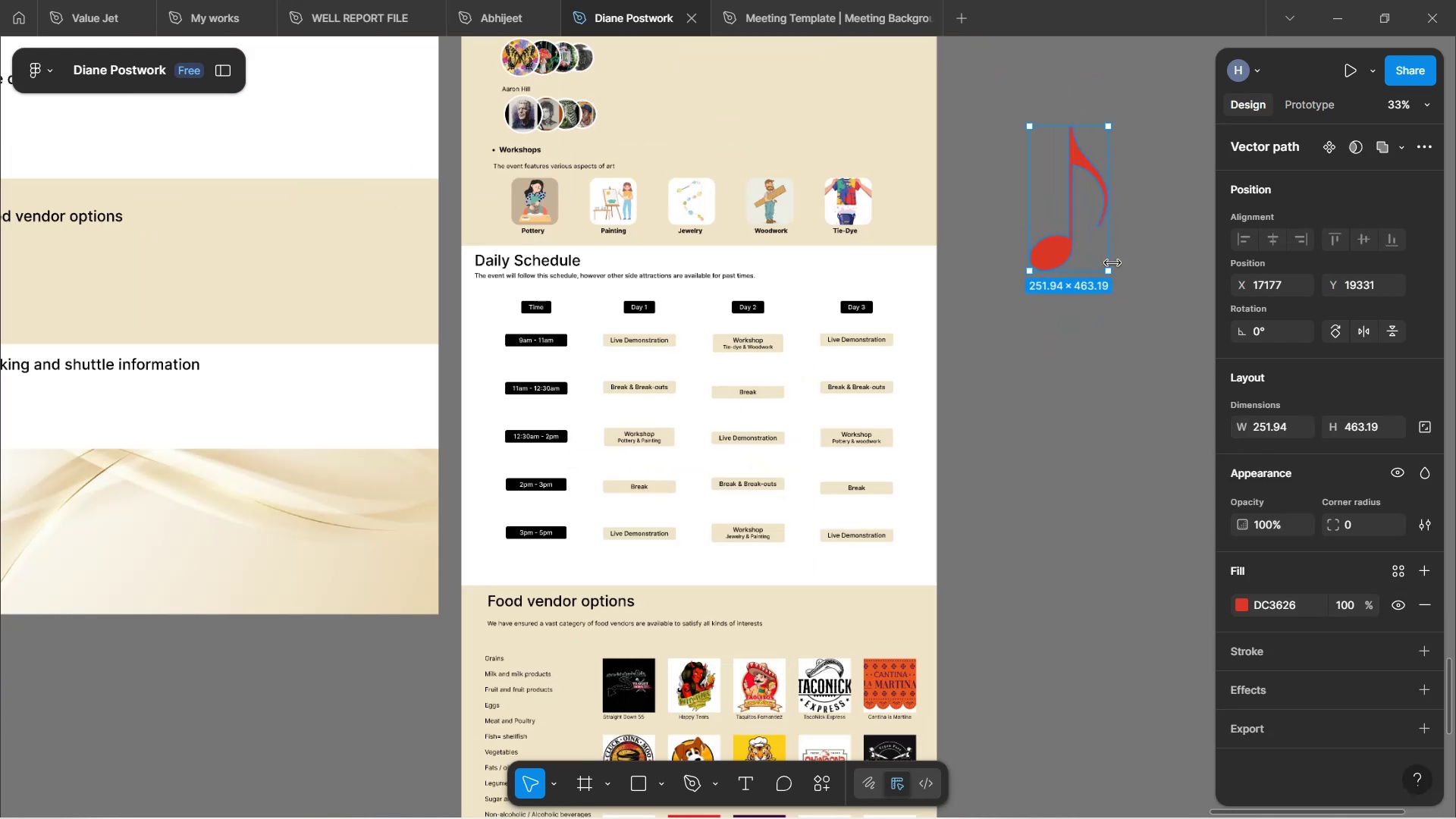 
left_click([1148, 352])
 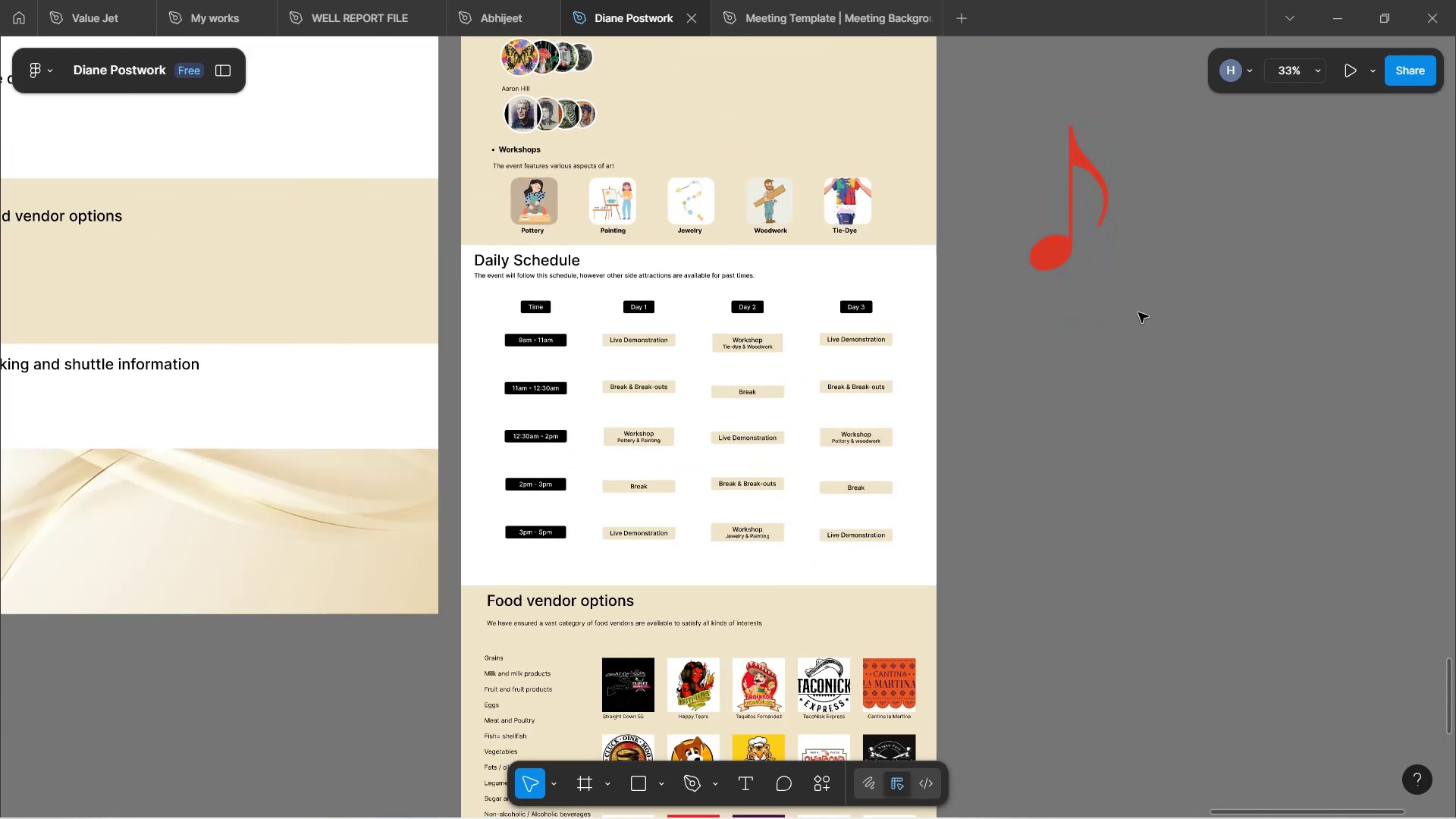 
scroll: coordinate [1136, 306], scroll_direction: up, amount: 8.0
 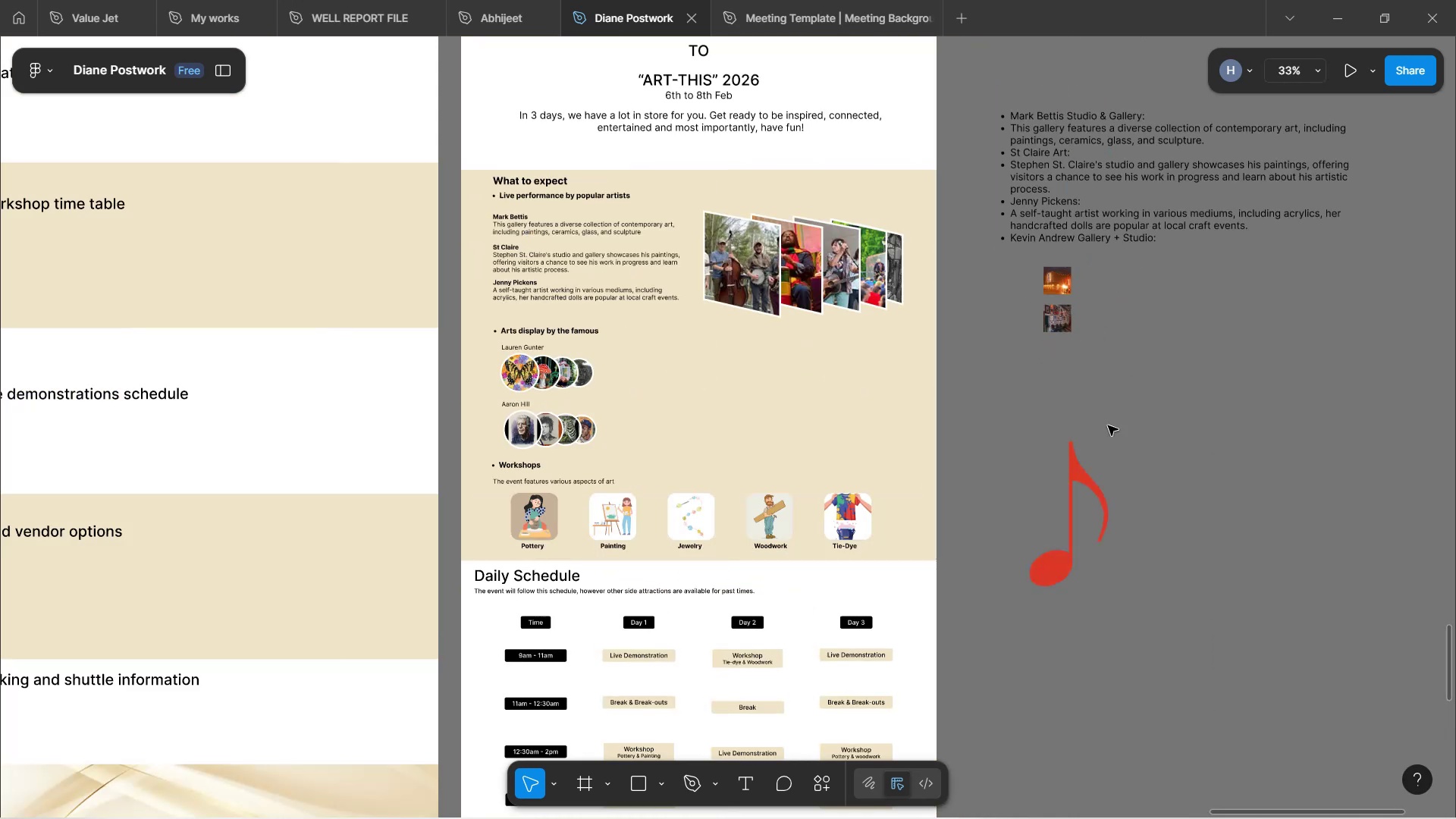 
double_click([1074, 550])
 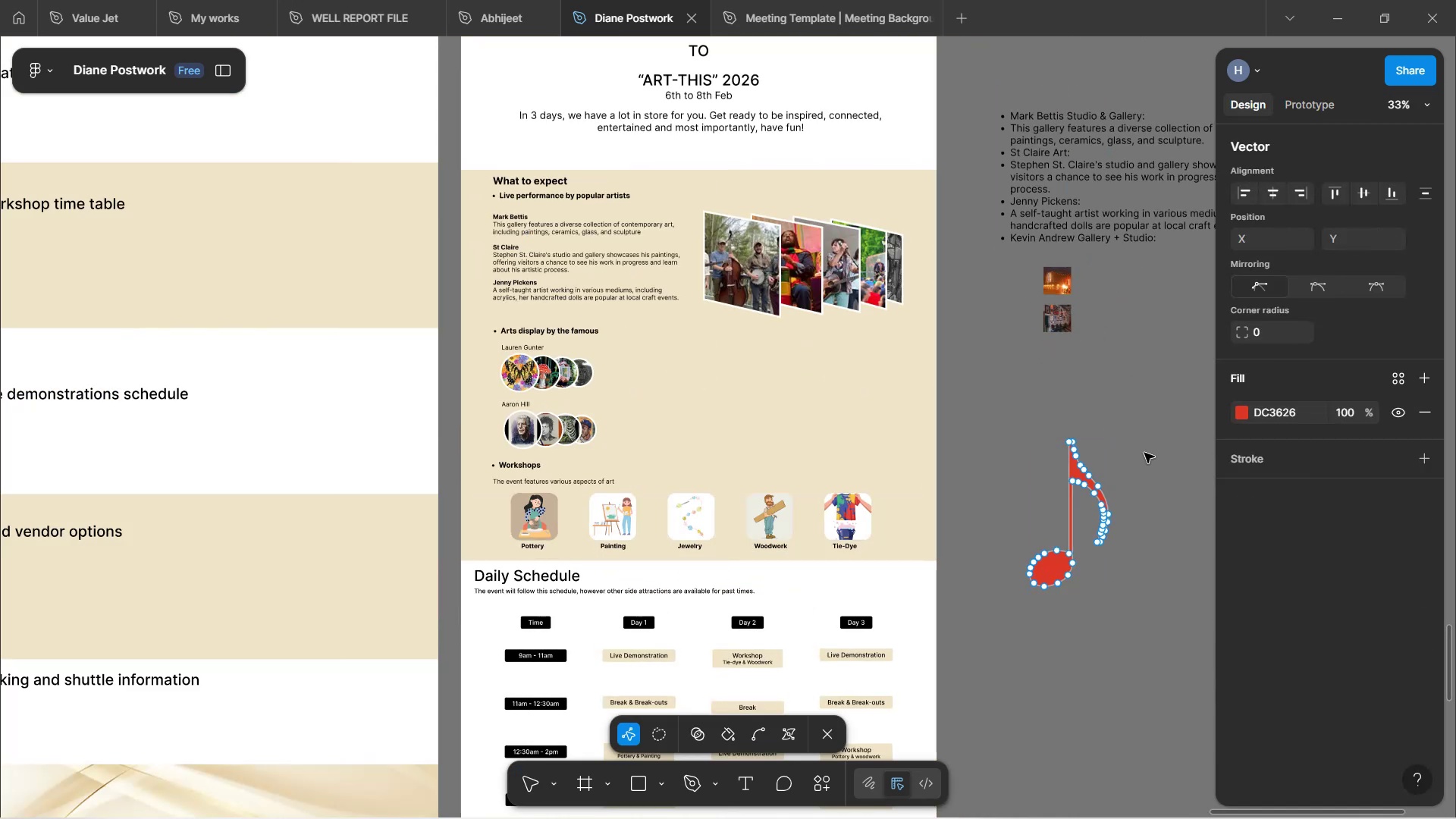 
double_click([1144, 451])
 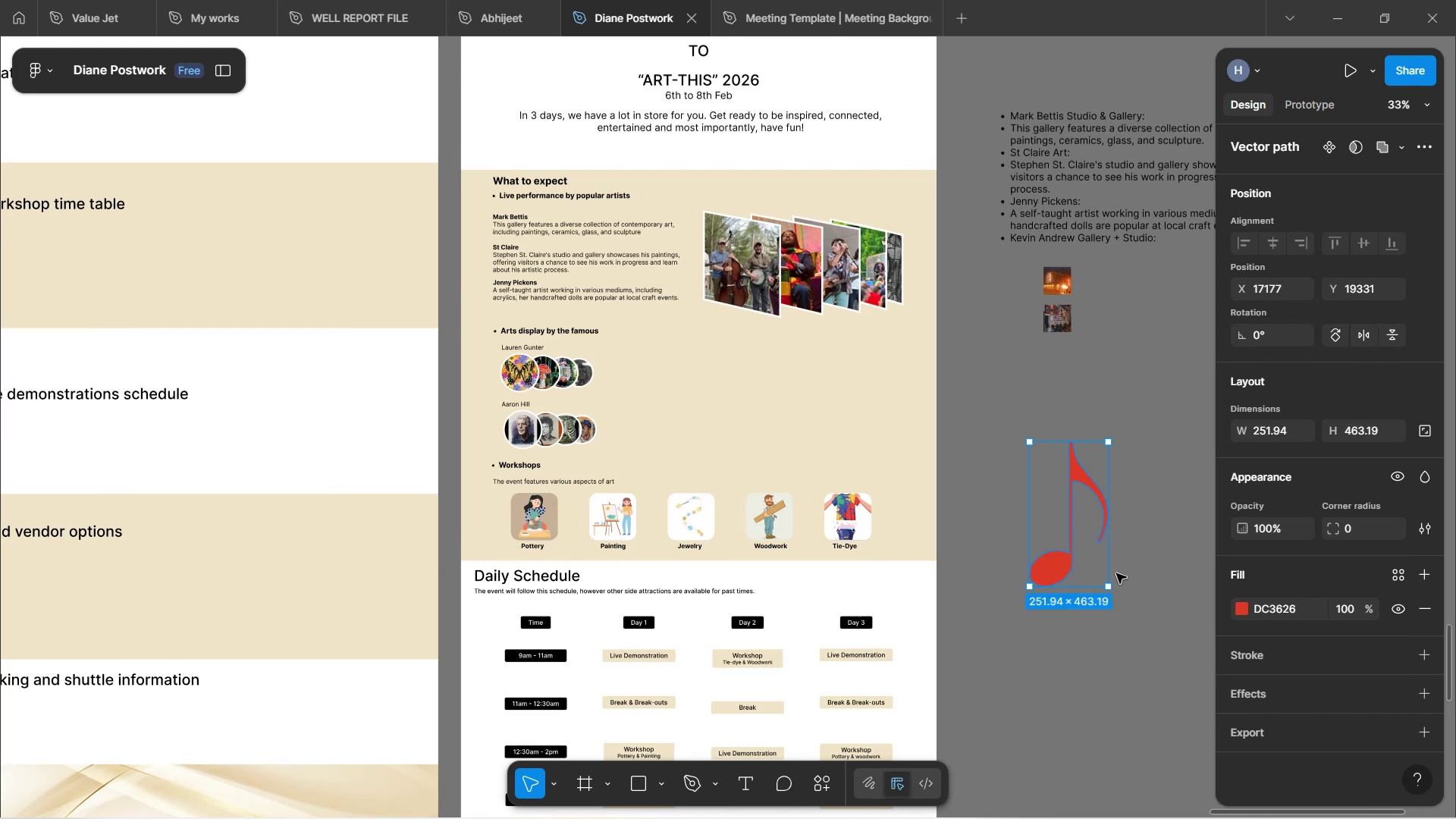 
hold_key(key=ShiftLeft, duration=1.4)
left_click_drag(start_coordinate=[1112, 585], to_coordinate=[1050, 500])
 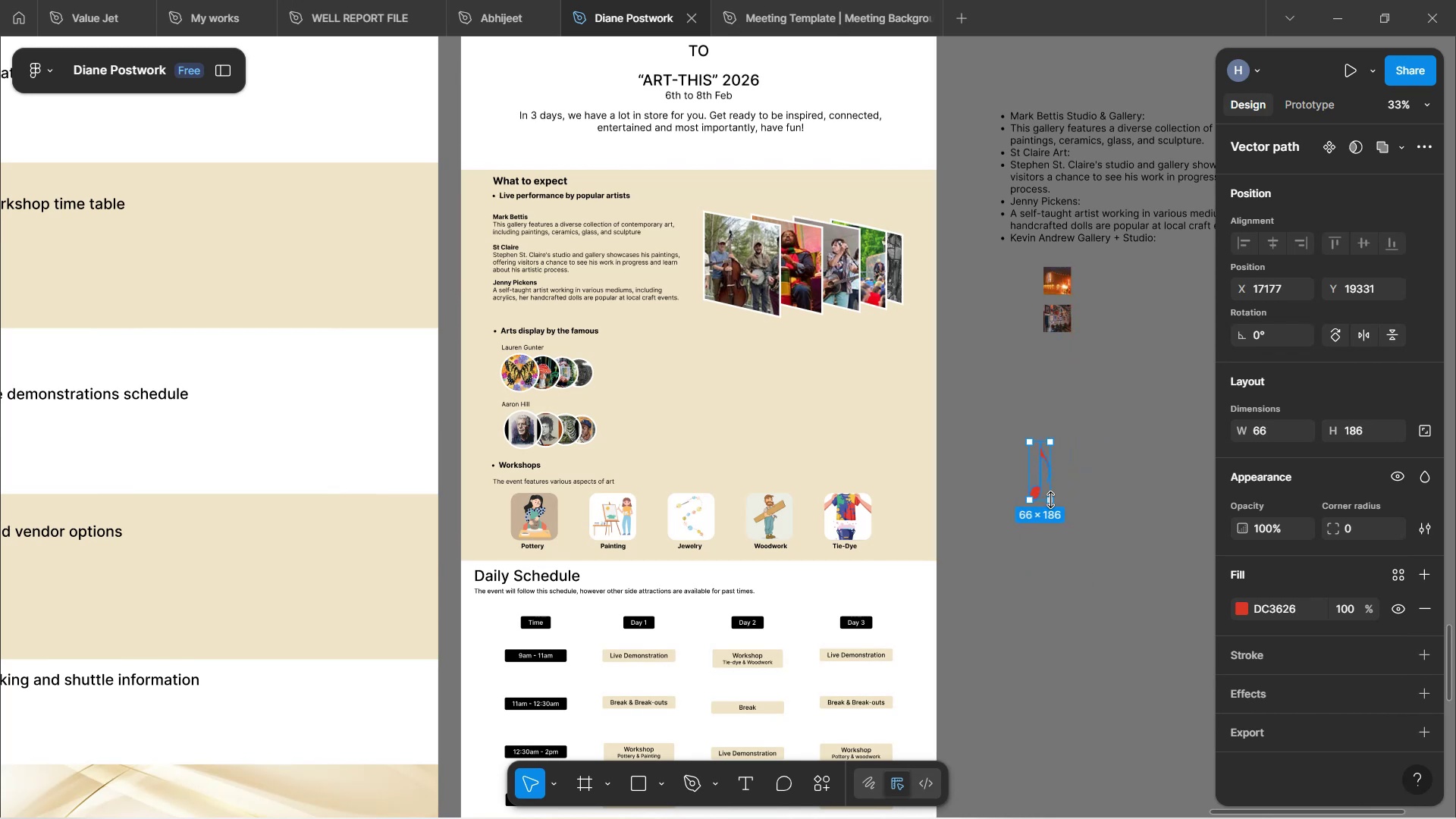 
hold_key(key=ControlLeft, duration=0.59)
scroll: coordinate [1050, 500], scroll_direction: up, amount: 4.0
 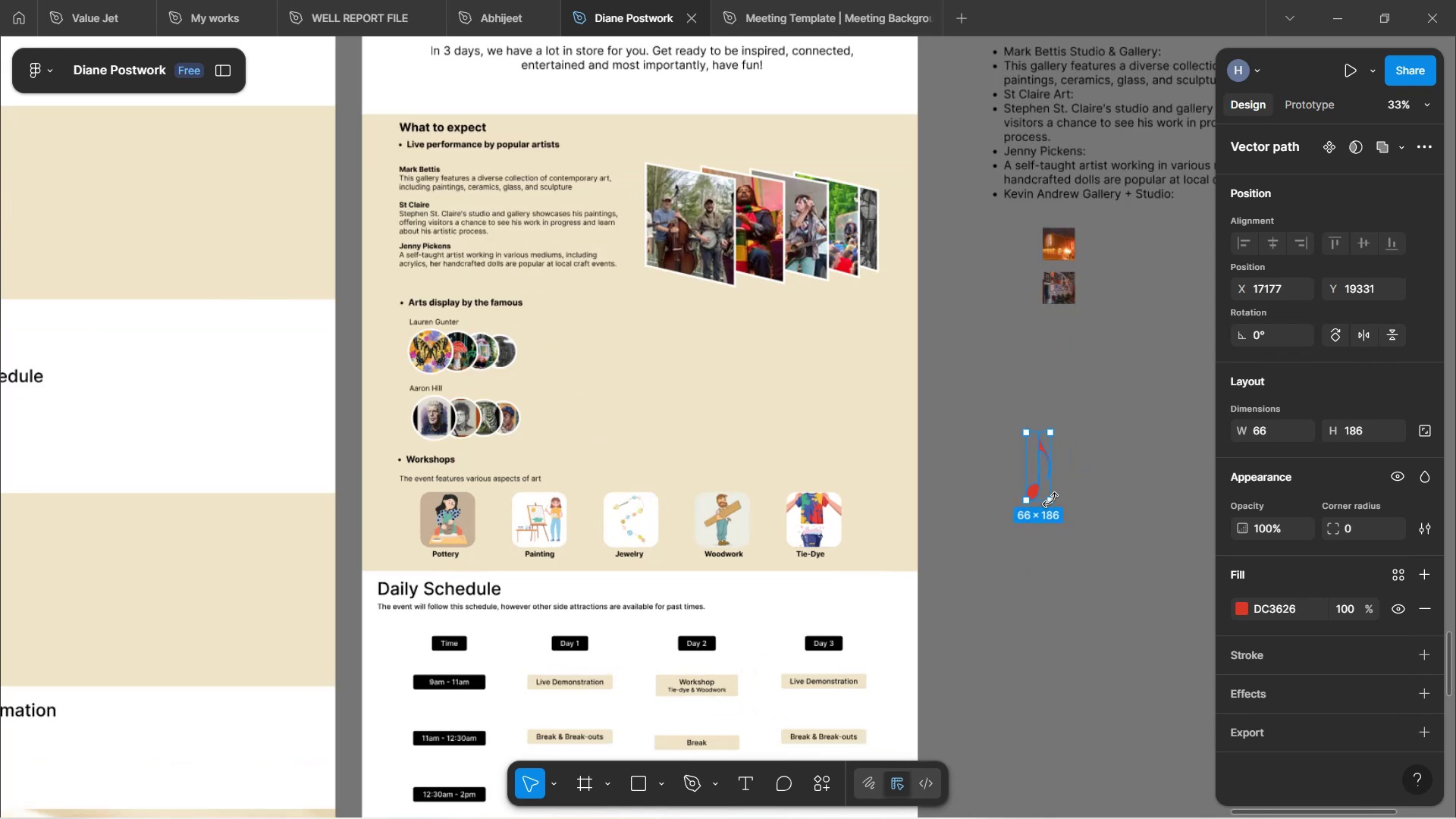 
key(Control+Z)
 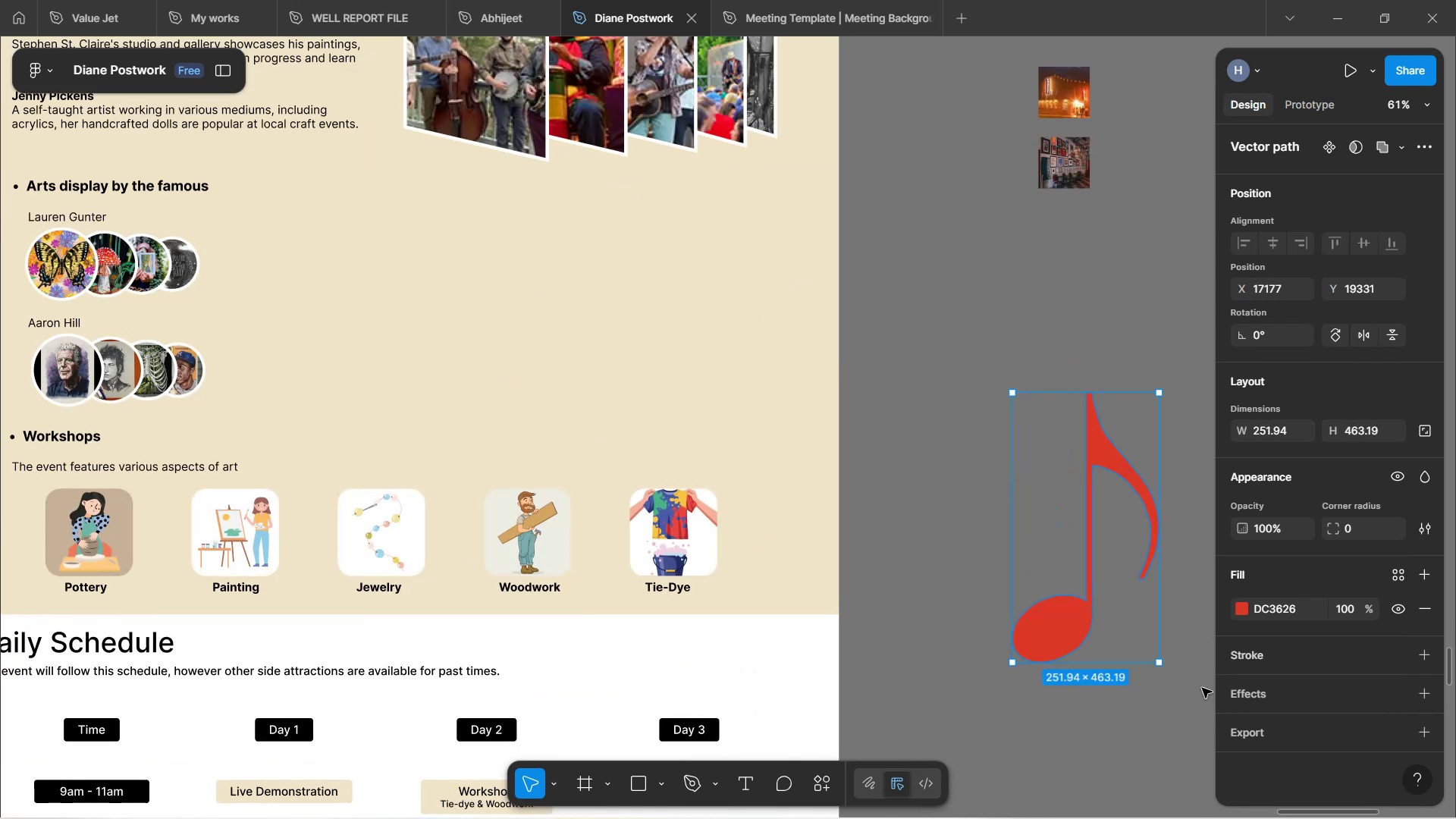 
hold_key(key=ShiftLeft, duration=1.52)
left_click_drag(start_coordinate=[1160, 666], to_coordinate=[1114, 583])
 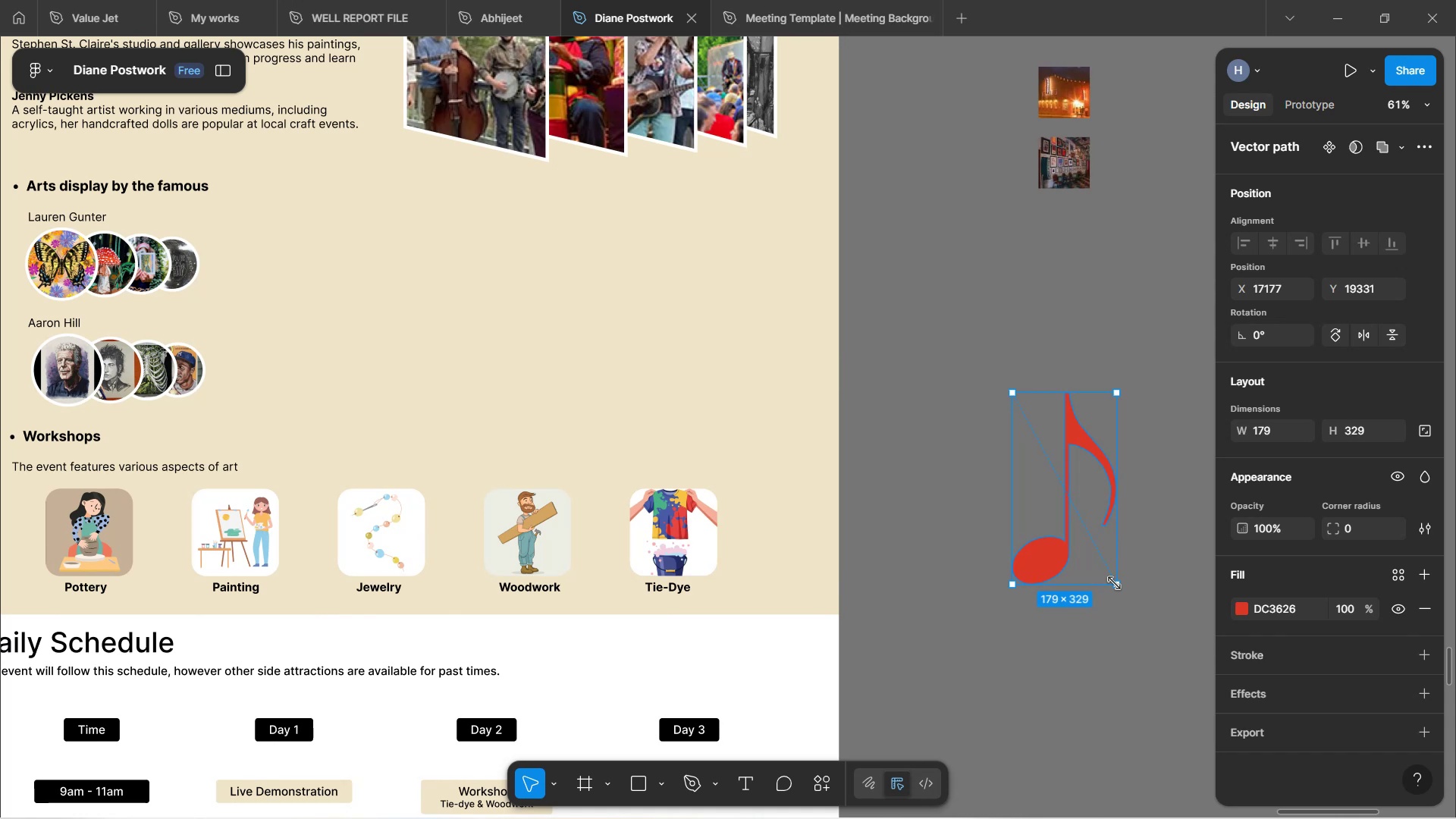 
hold_key(key=ShiftLeft, duration=0.6)
 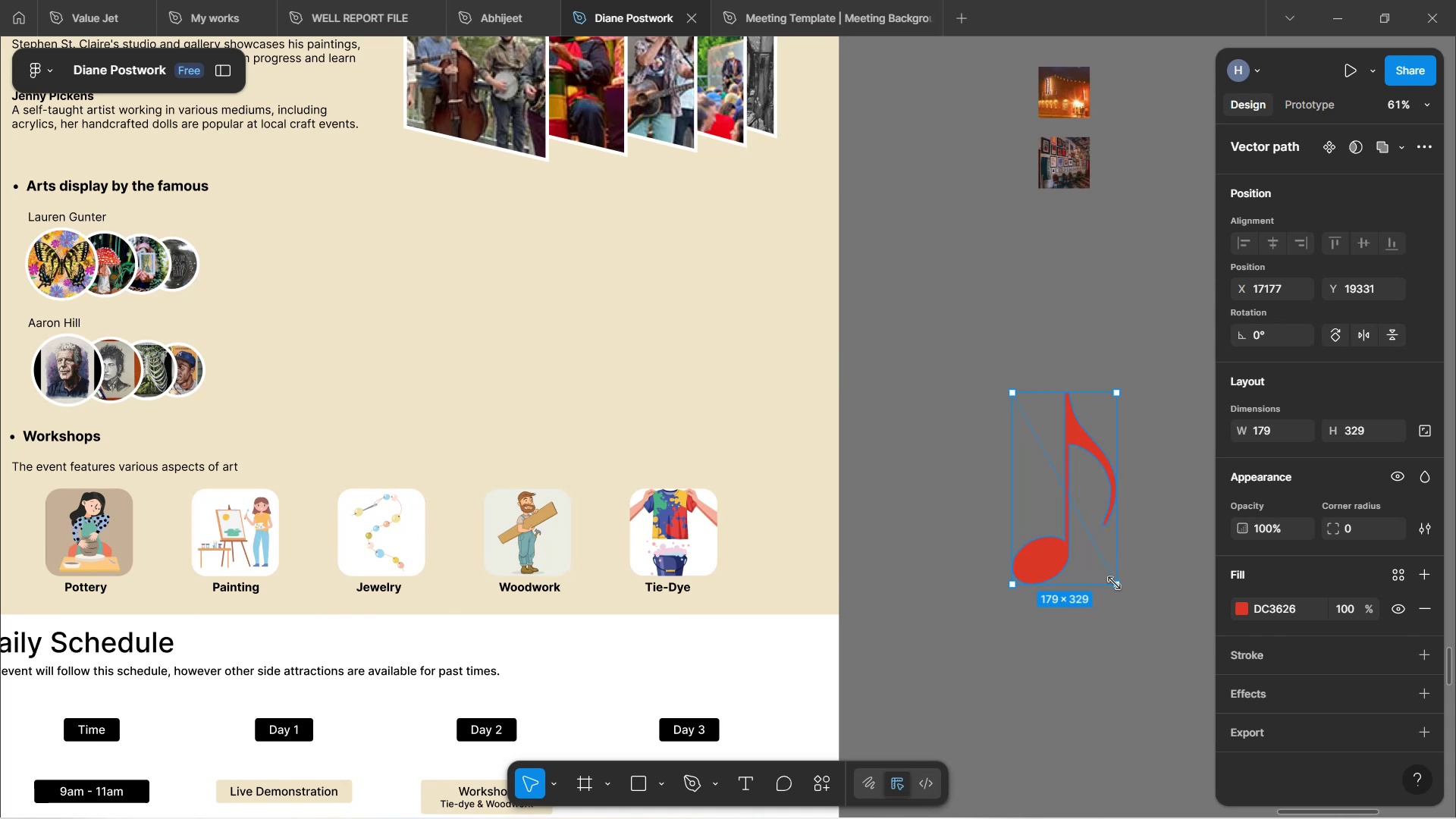 
hold_key(key=ShiftLeft, duration=1.52)
left_click_drag(start_coordinate=[1114, 583], to_coordinate=[1071, 481])
 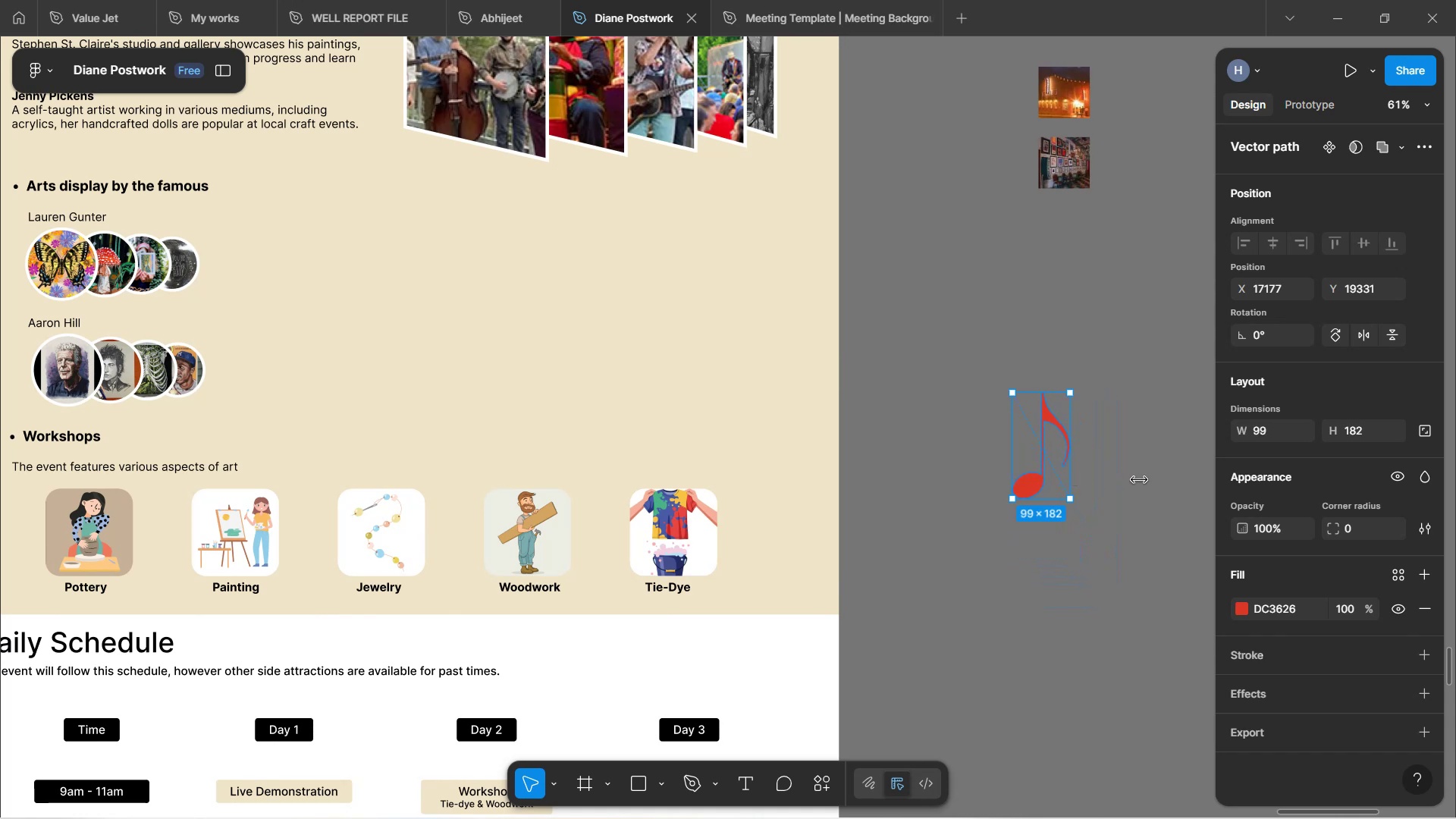 
hold_key(key=ShiftLeft, duration=1.5)
 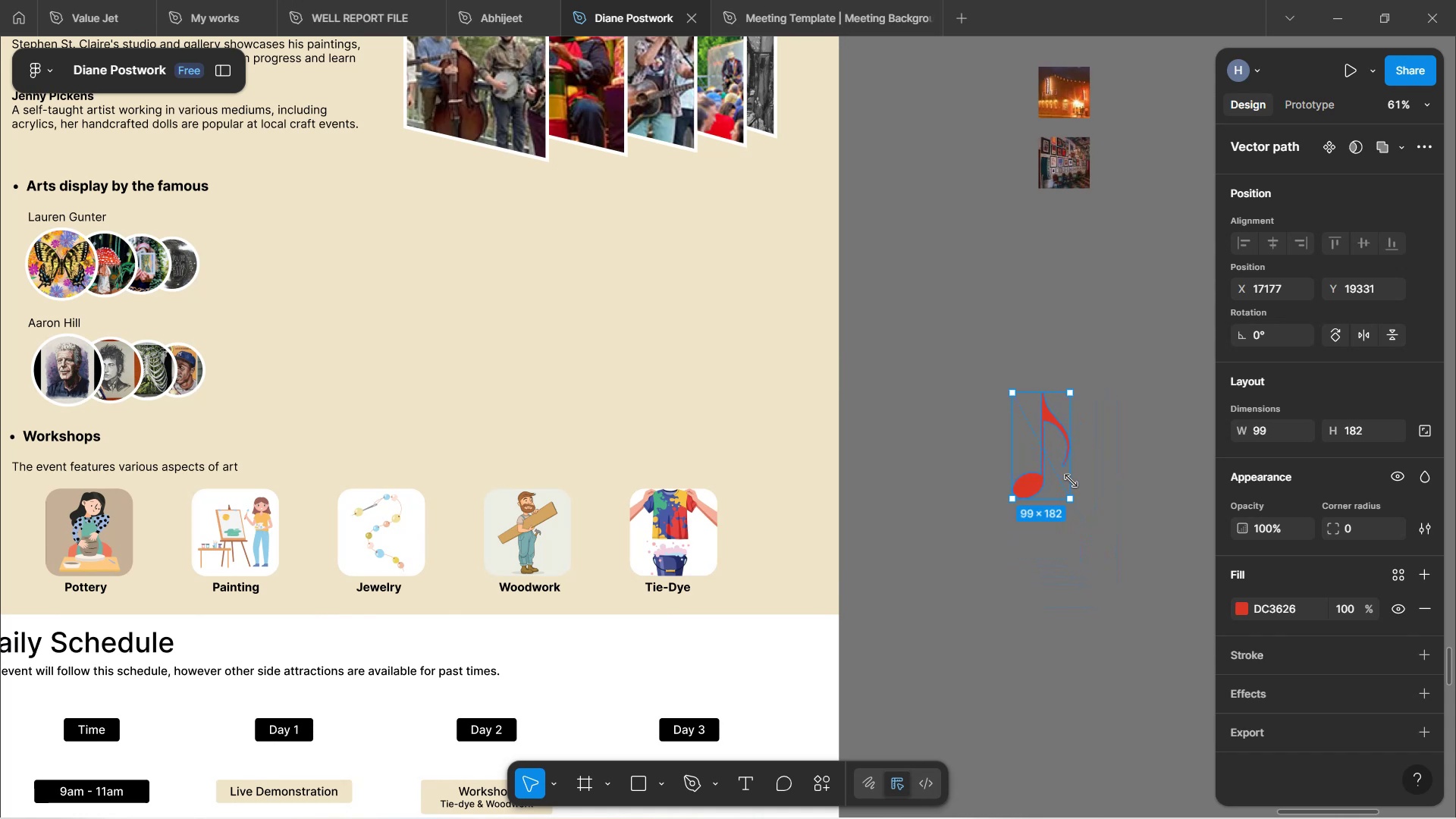 
key(Shift+ShiftLeft)
 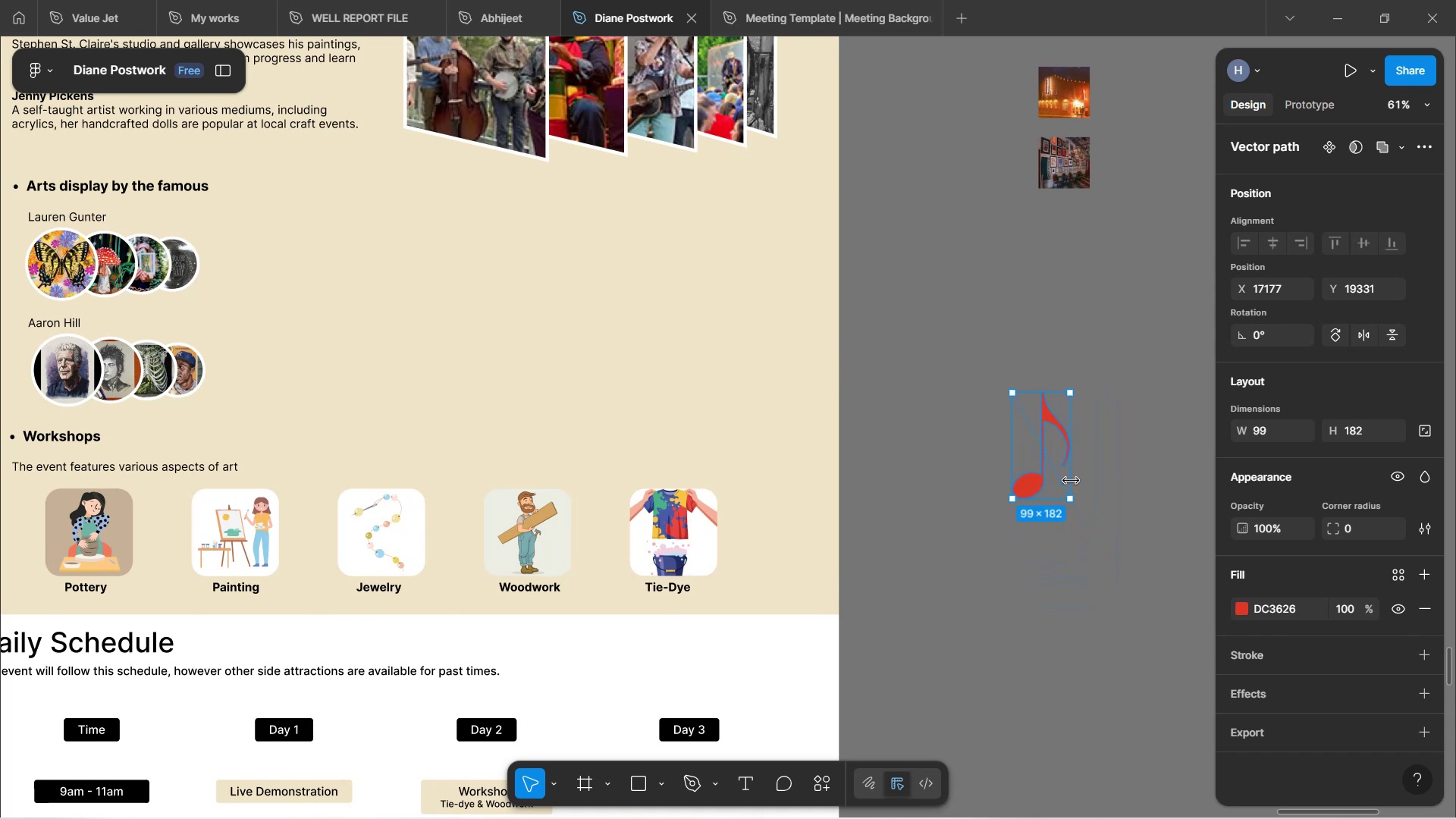 
key(Shift+ShiftLeft)
 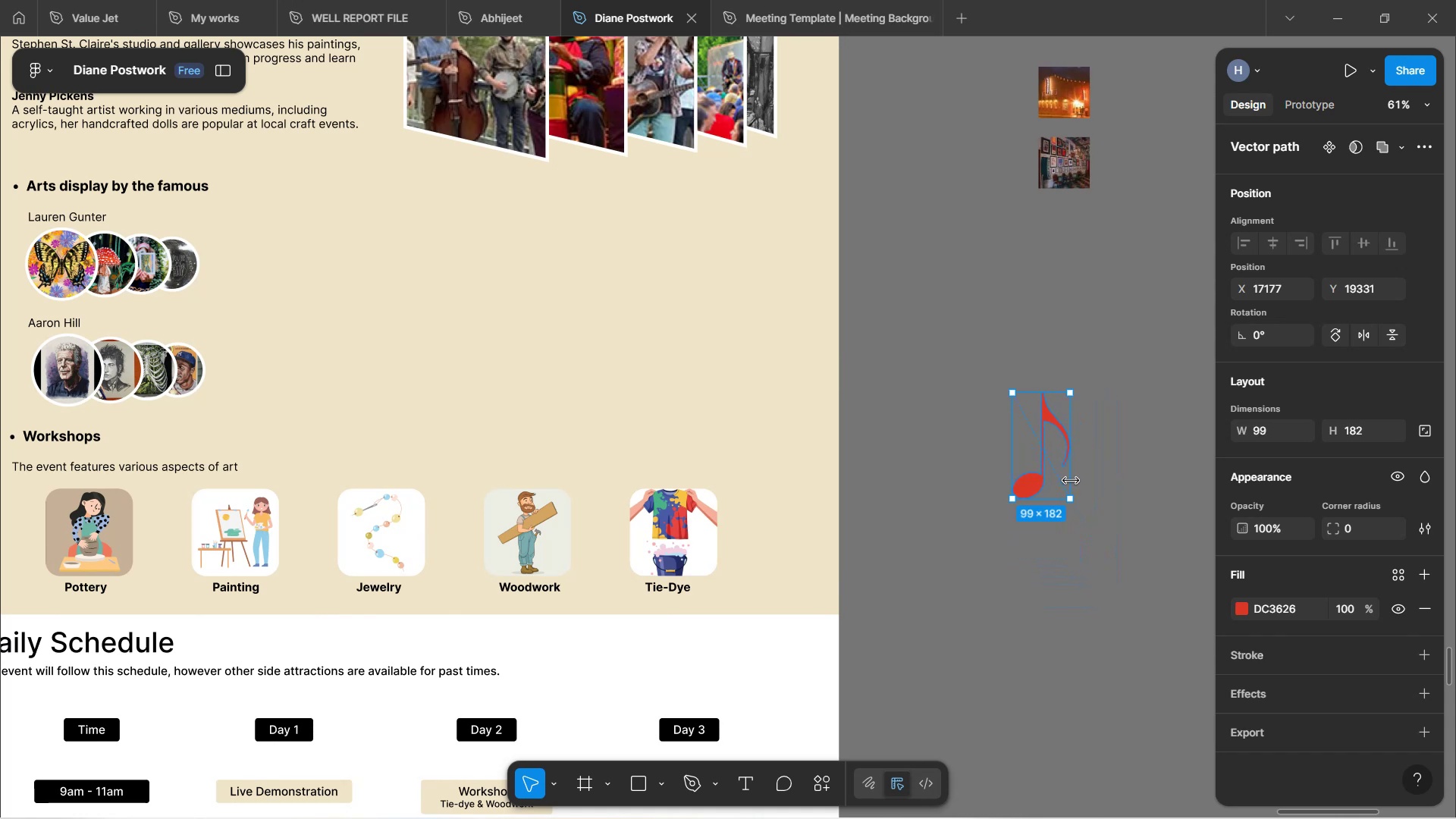 
key(Shift+ShiftLeft)
 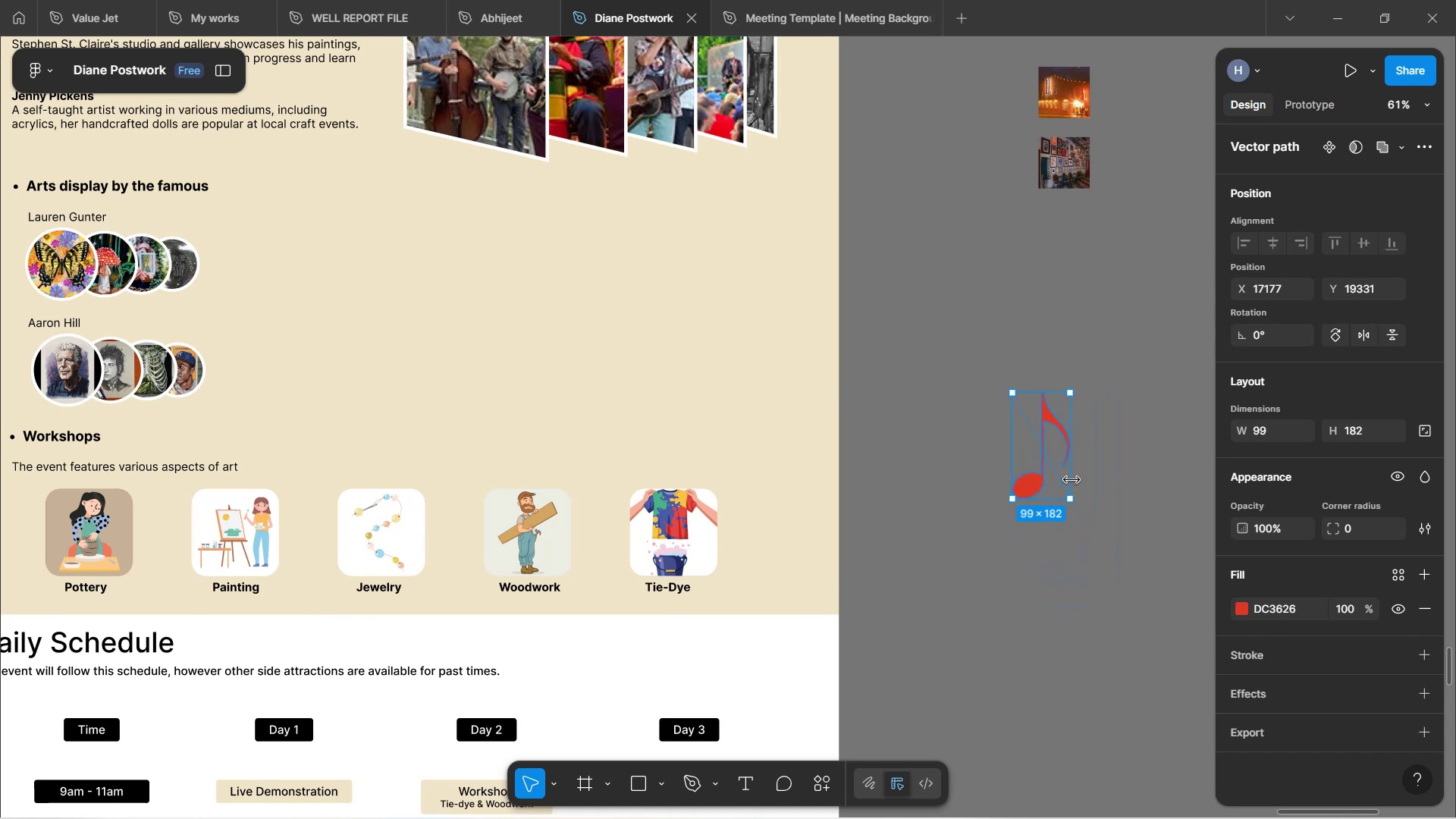 
key(Shift+ShiftLeft)
 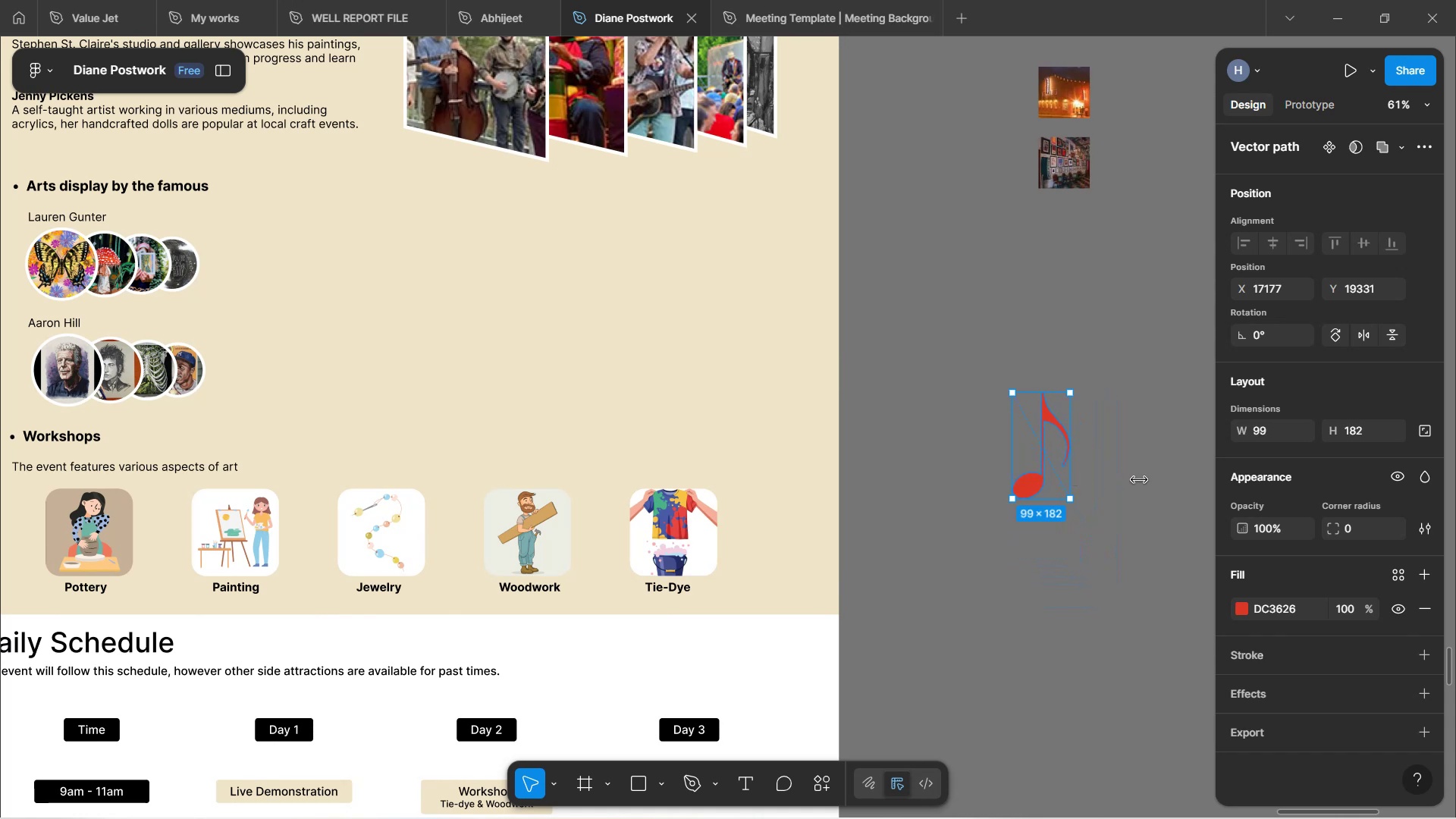 
left_click([1139, 480])
 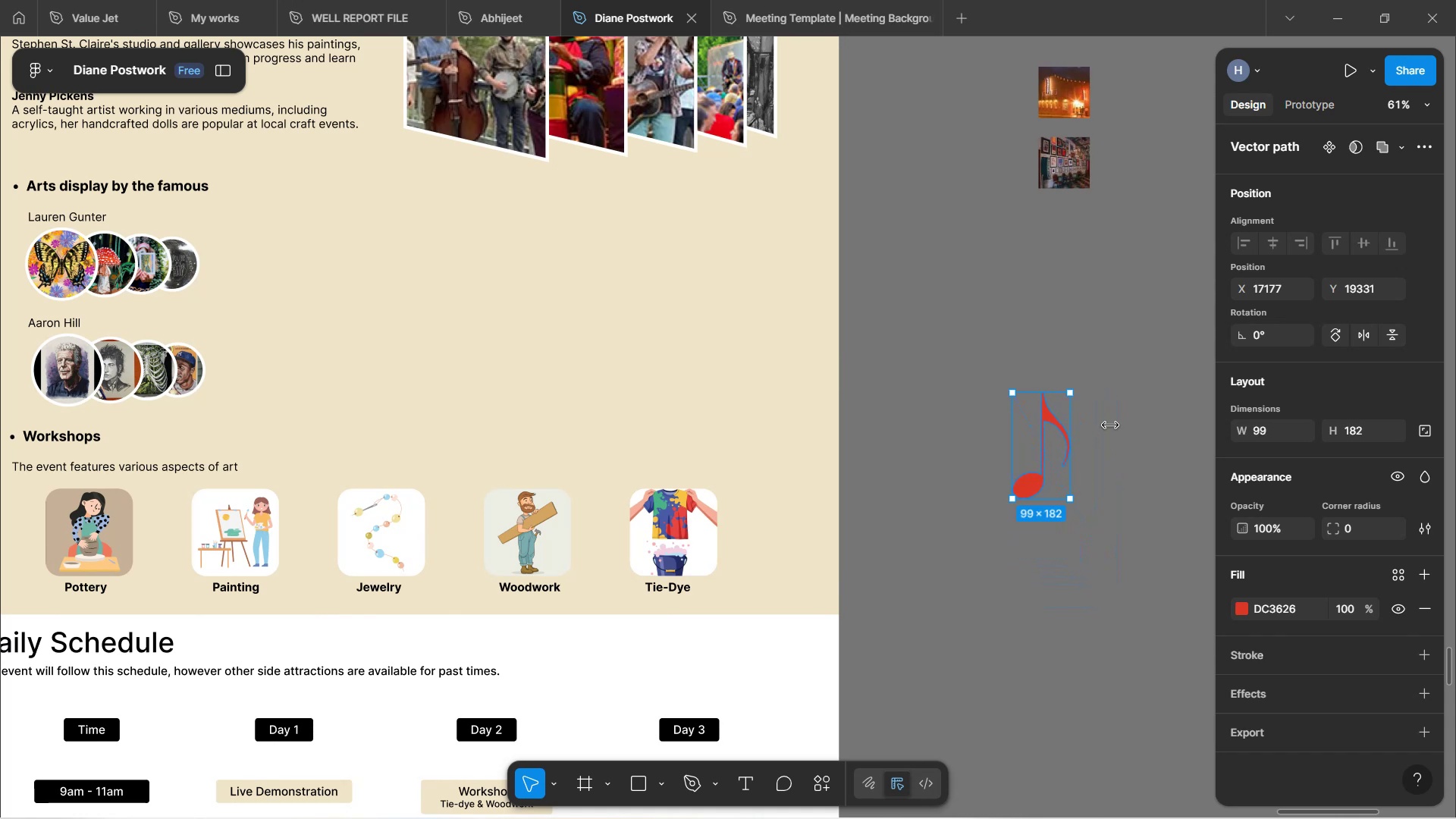 
scroll: coordinate [1110, 419], scroll_direction: up, amount: 7.0
 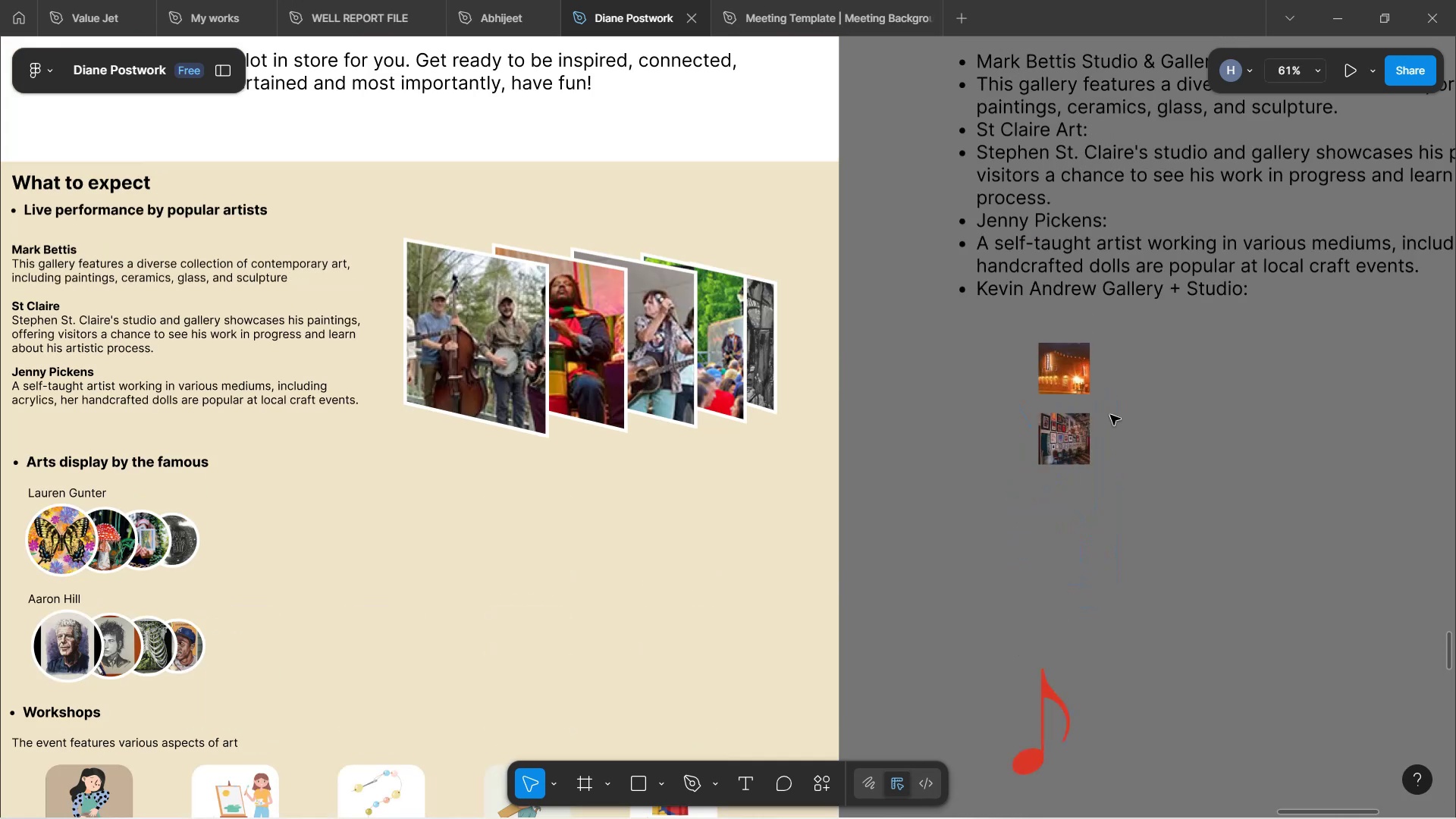 
scroll: coordinate [1110, 415], scroll_direction: down, amount: 2.0
 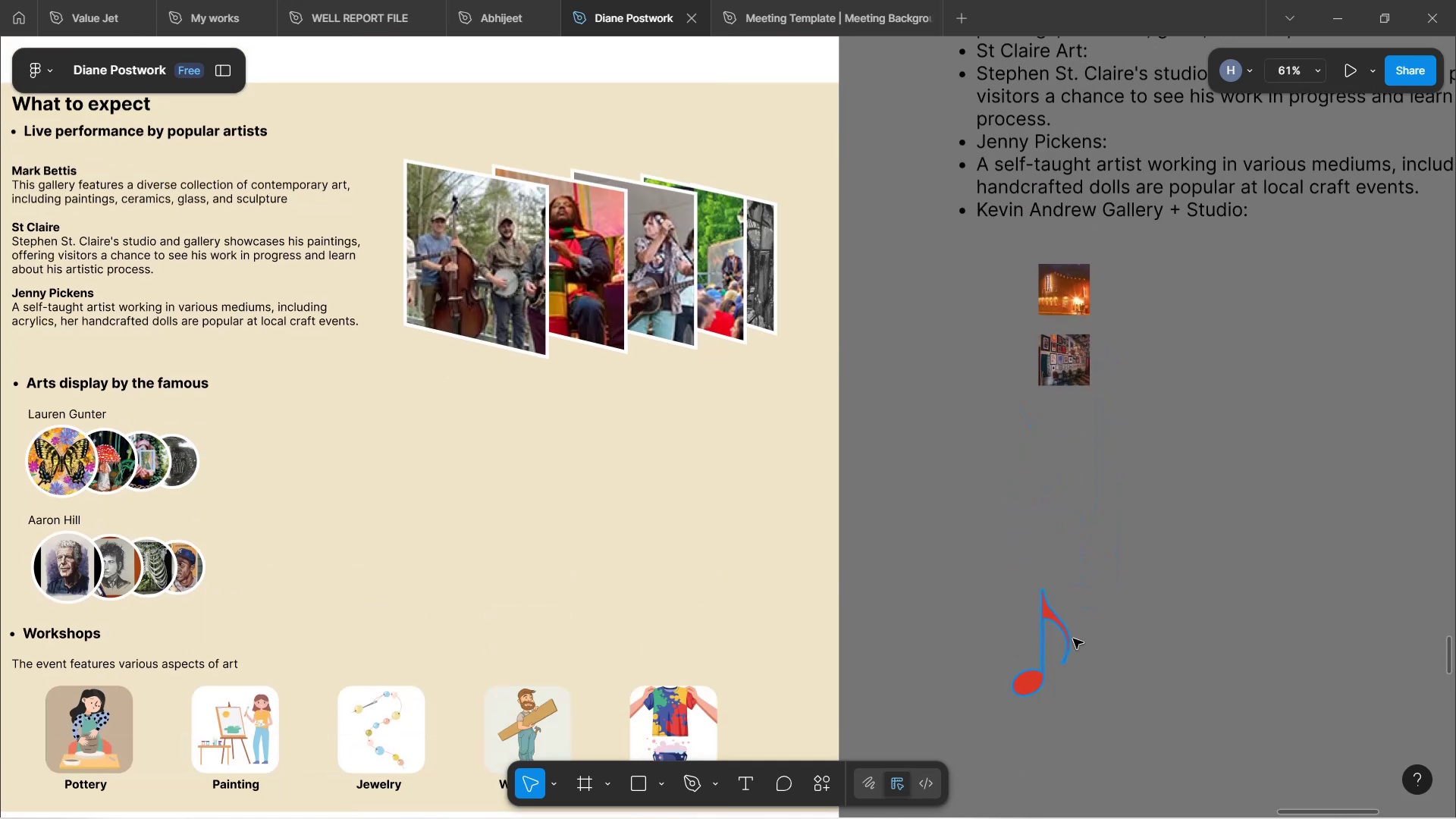 
left_click([1073, 639])
 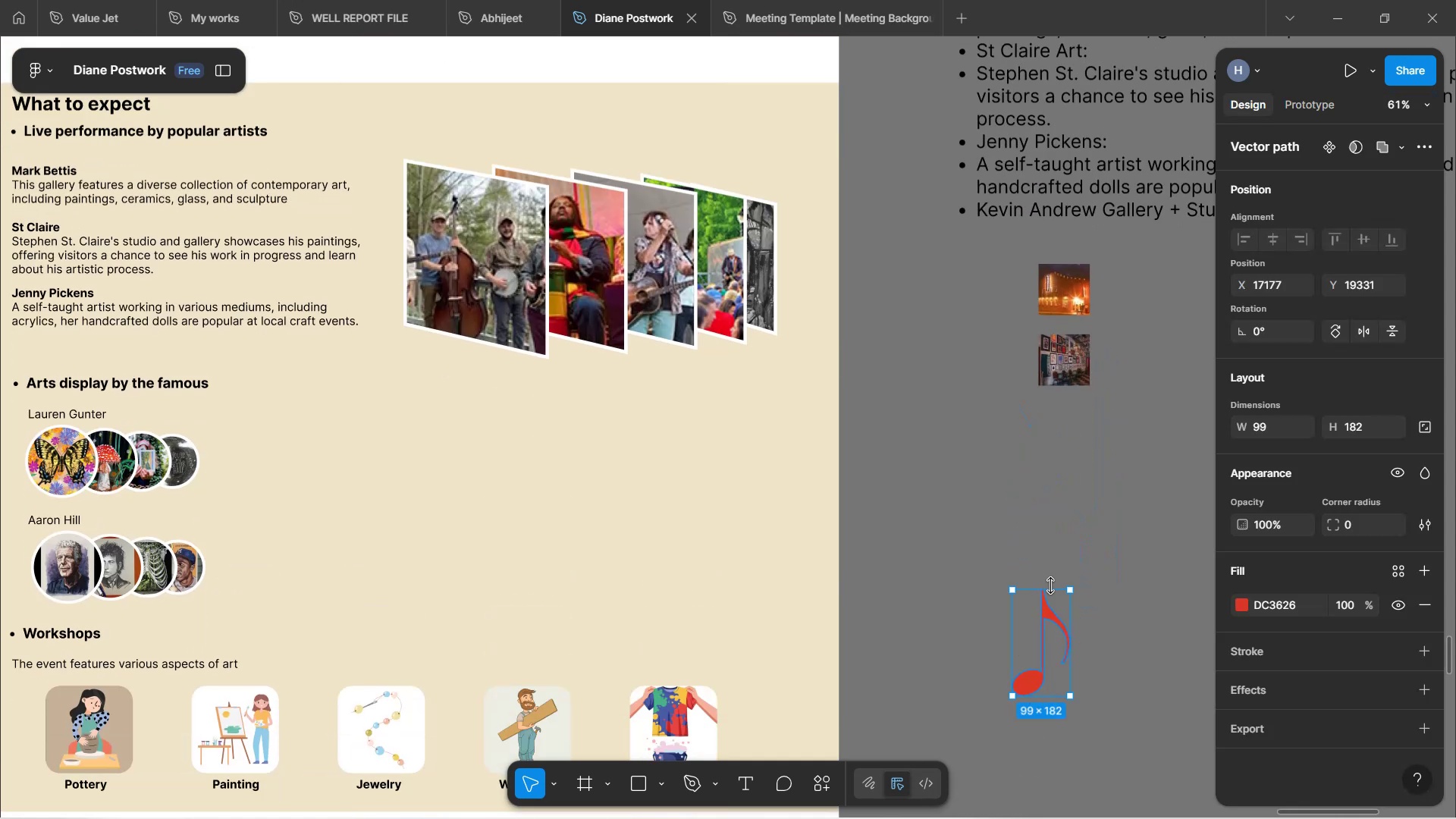 
left_click_drag(start_coordinate=[1050, 585], to_coordinate=[1044, 620])
 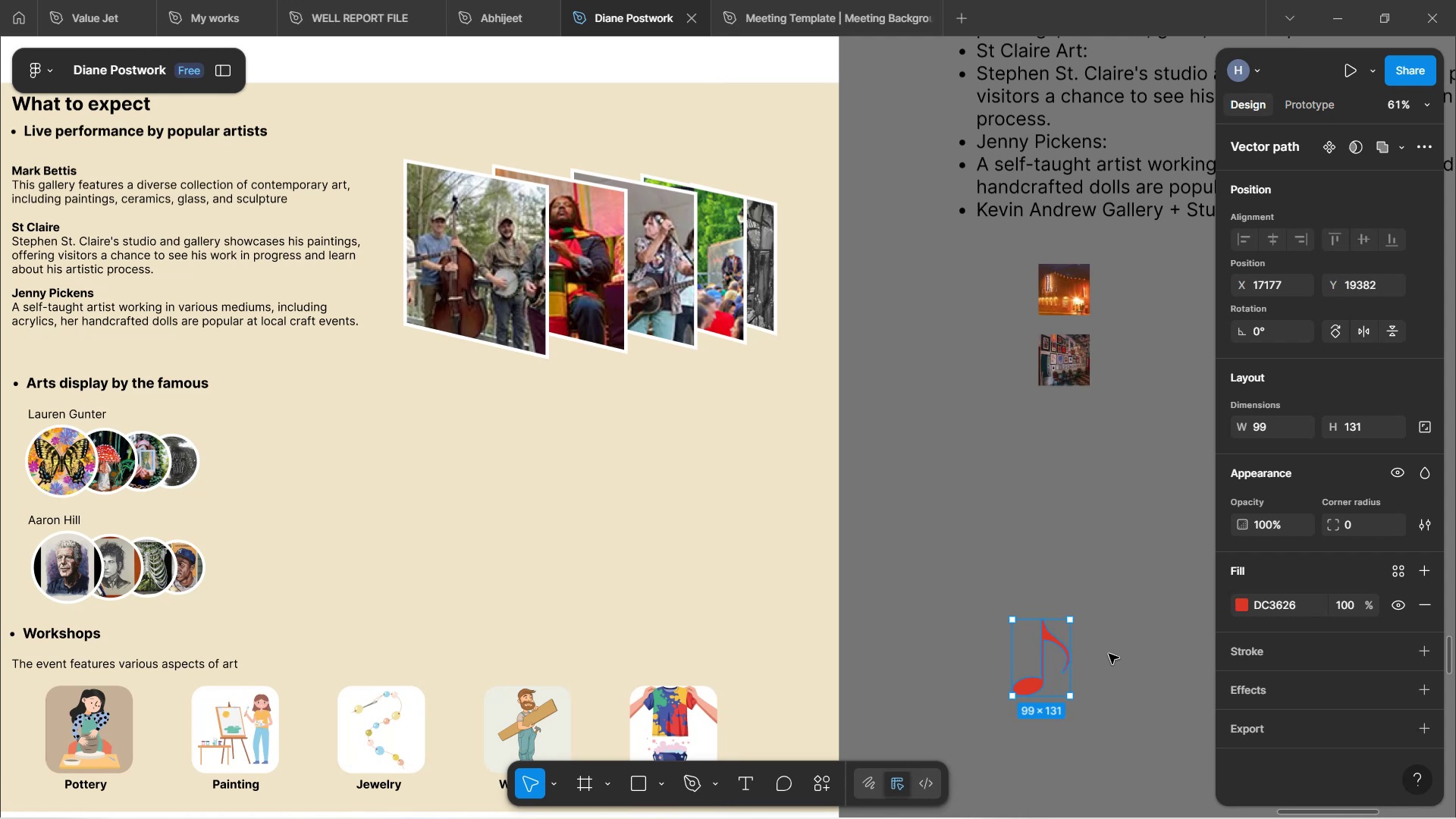 
left_click([1109, 654])
 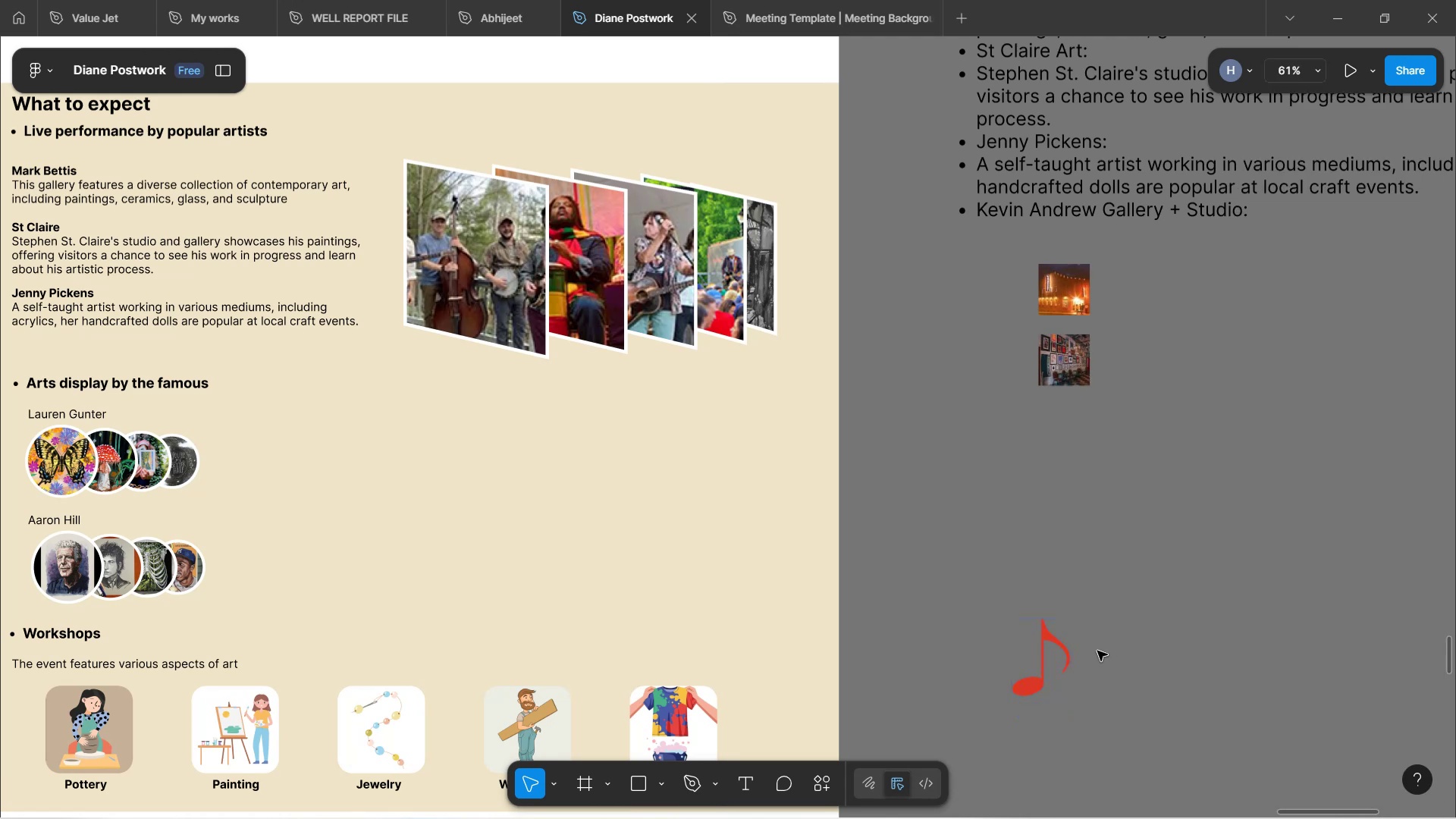 
left_click([1072, 654])
 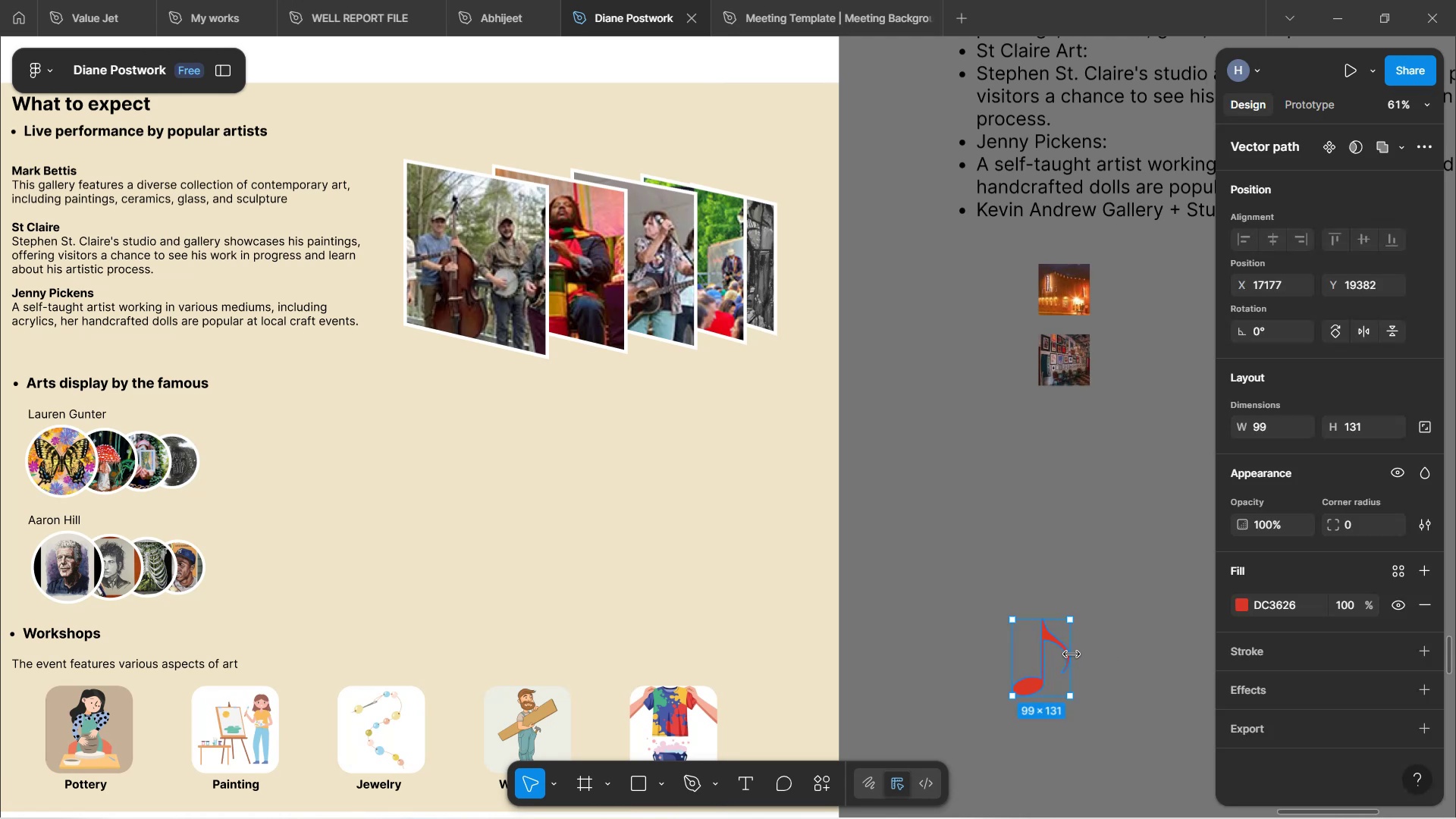 
left_click_drag(start_coordinate=[1072, 654], to_coordinate=[1055, 657])
 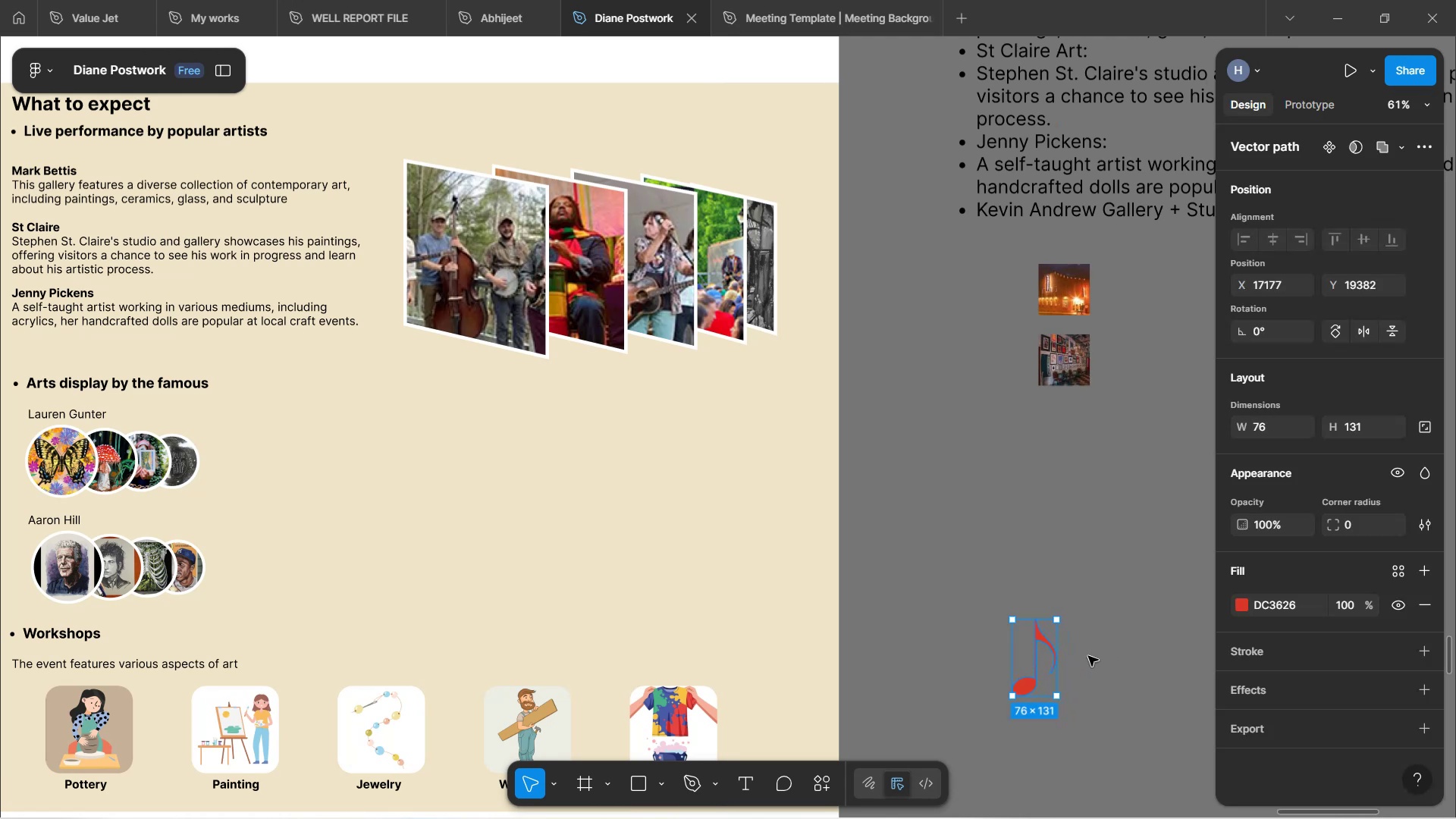 
left_click([1088, 656])
 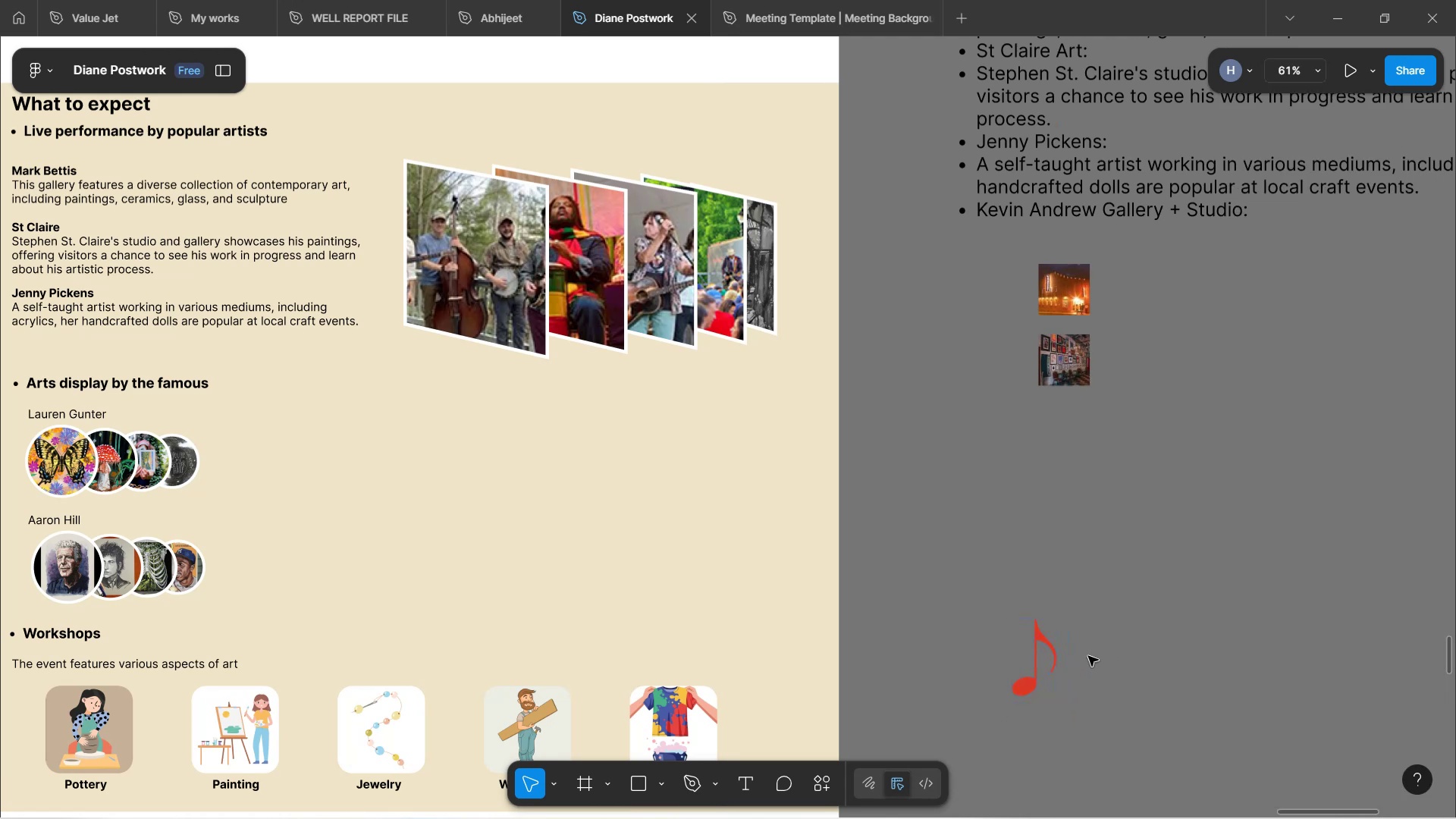 
hold_key(key=ControlLeft, duration=0.31)
 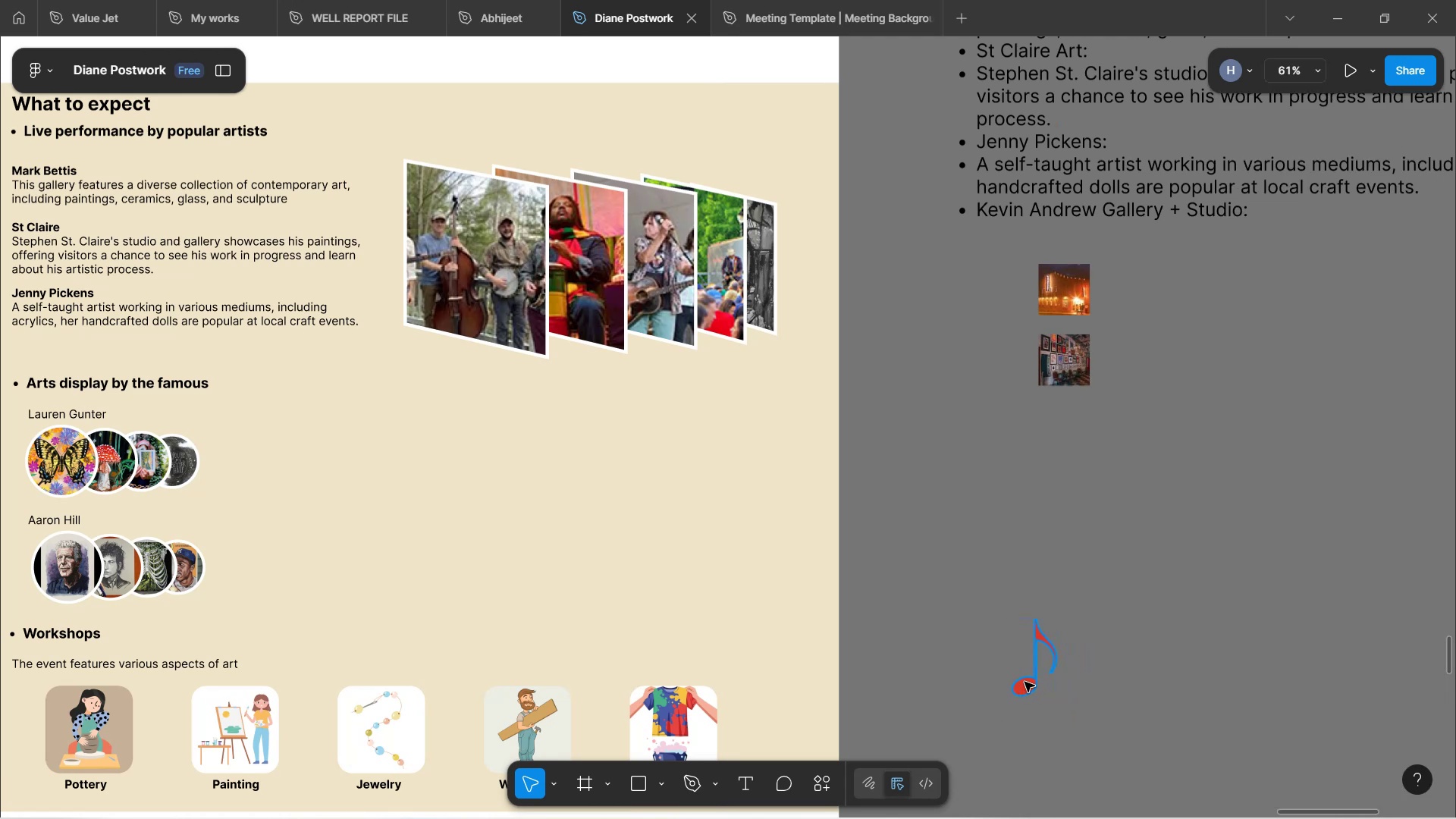 
left_click_drag(start_coordinate=[1027, 679], to_coordinate=[929, 528])
 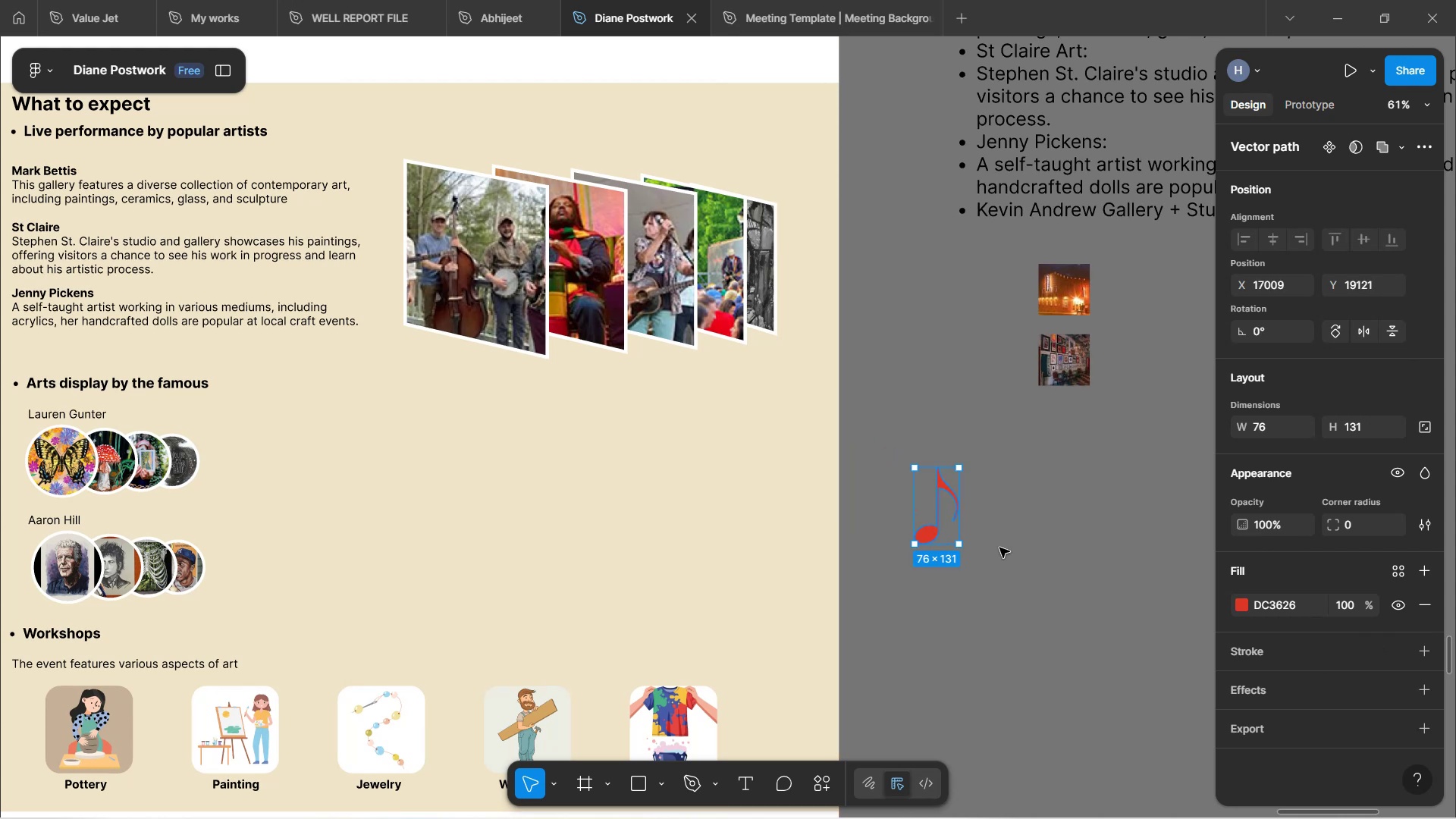 
key(Control+ControlLeft)
 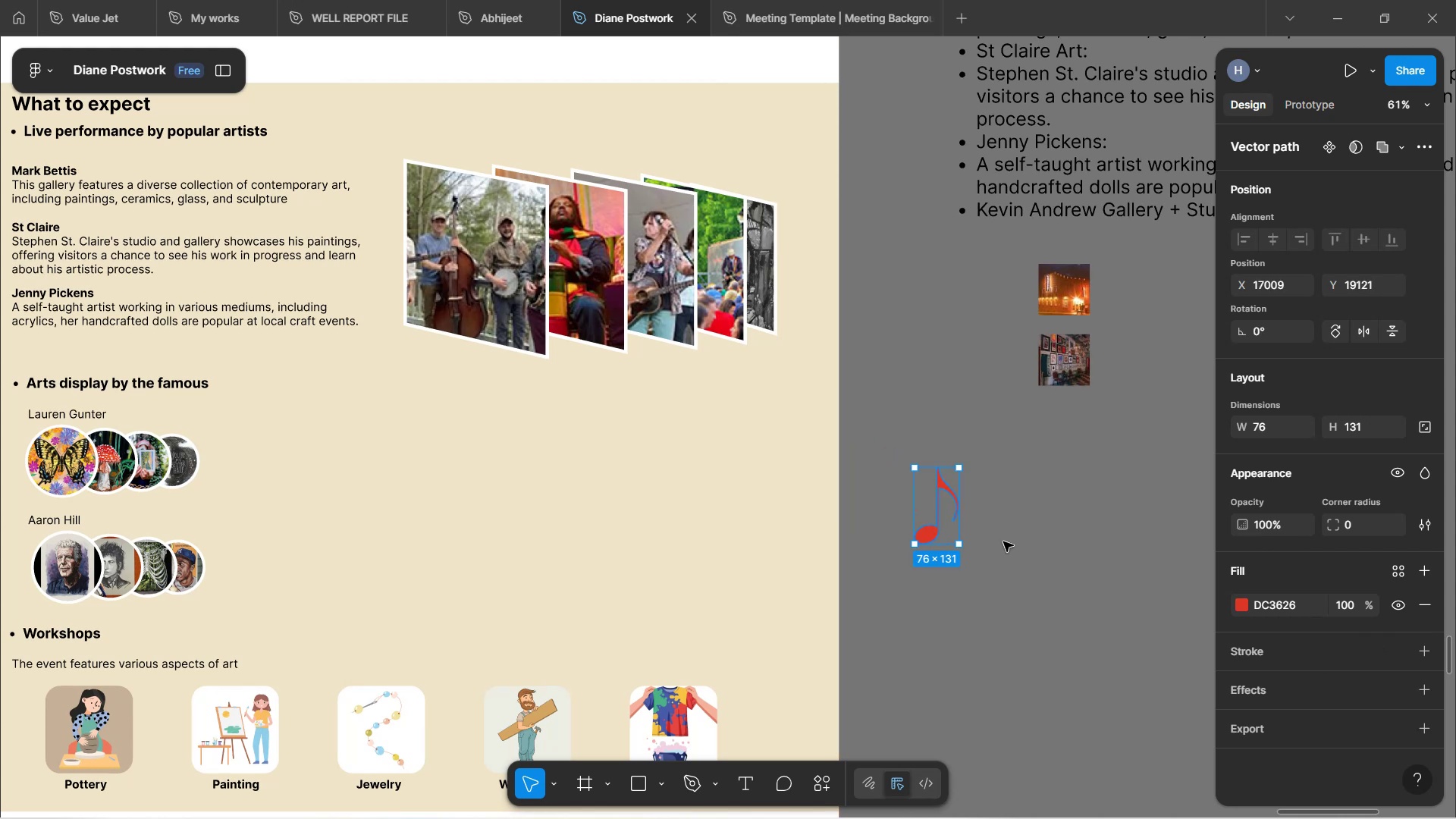 
hold_key(key=ShiftLeft, duration=0.68)
scroll: coordinate [1005, 540], scroll_direction: up, amount: 2.0
 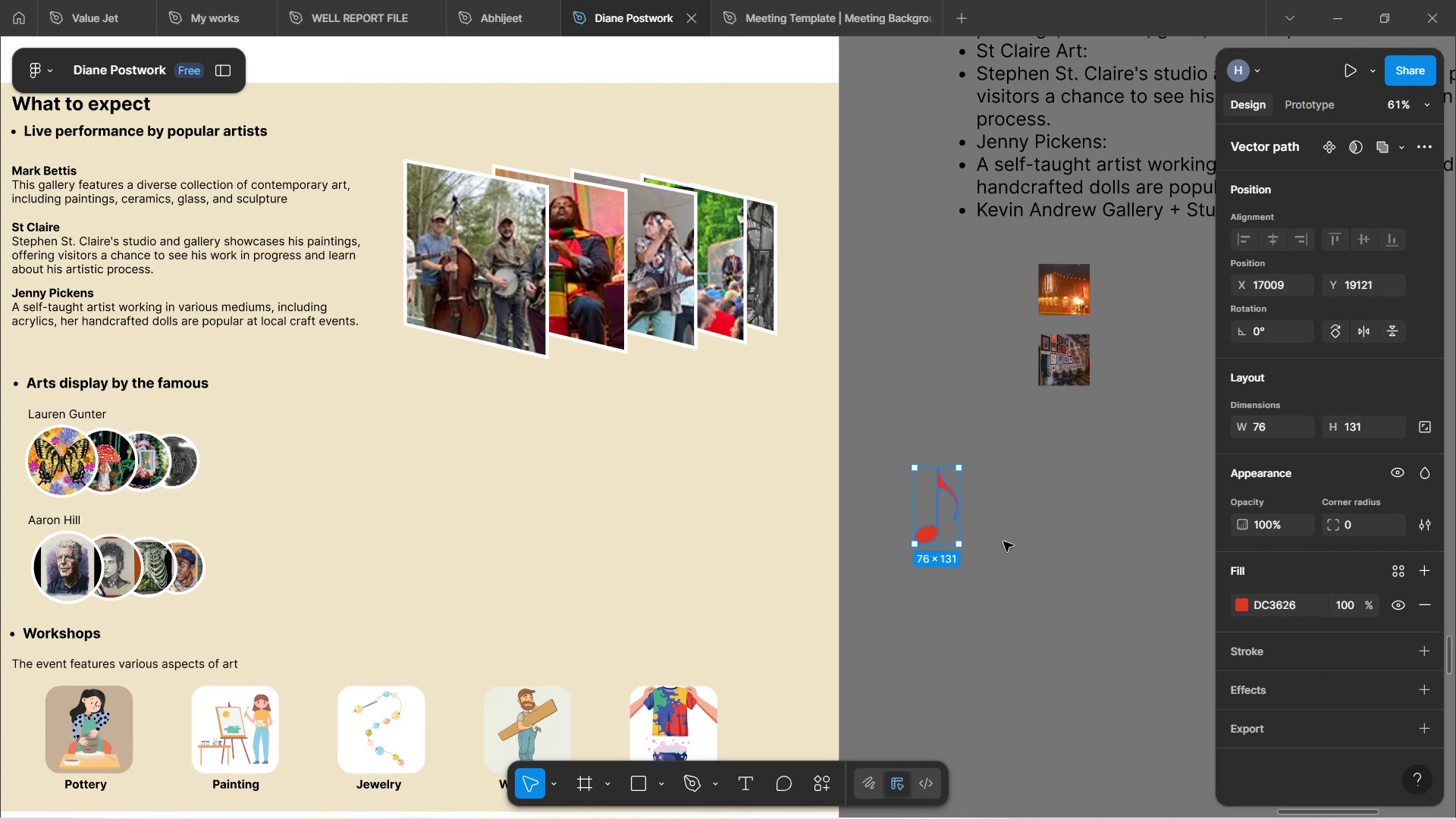 
hold_key(key=ControlLeft, duration=0.58)
scroll: coordinate [1005, 540], scroll_direction: up, amount: 2.0
 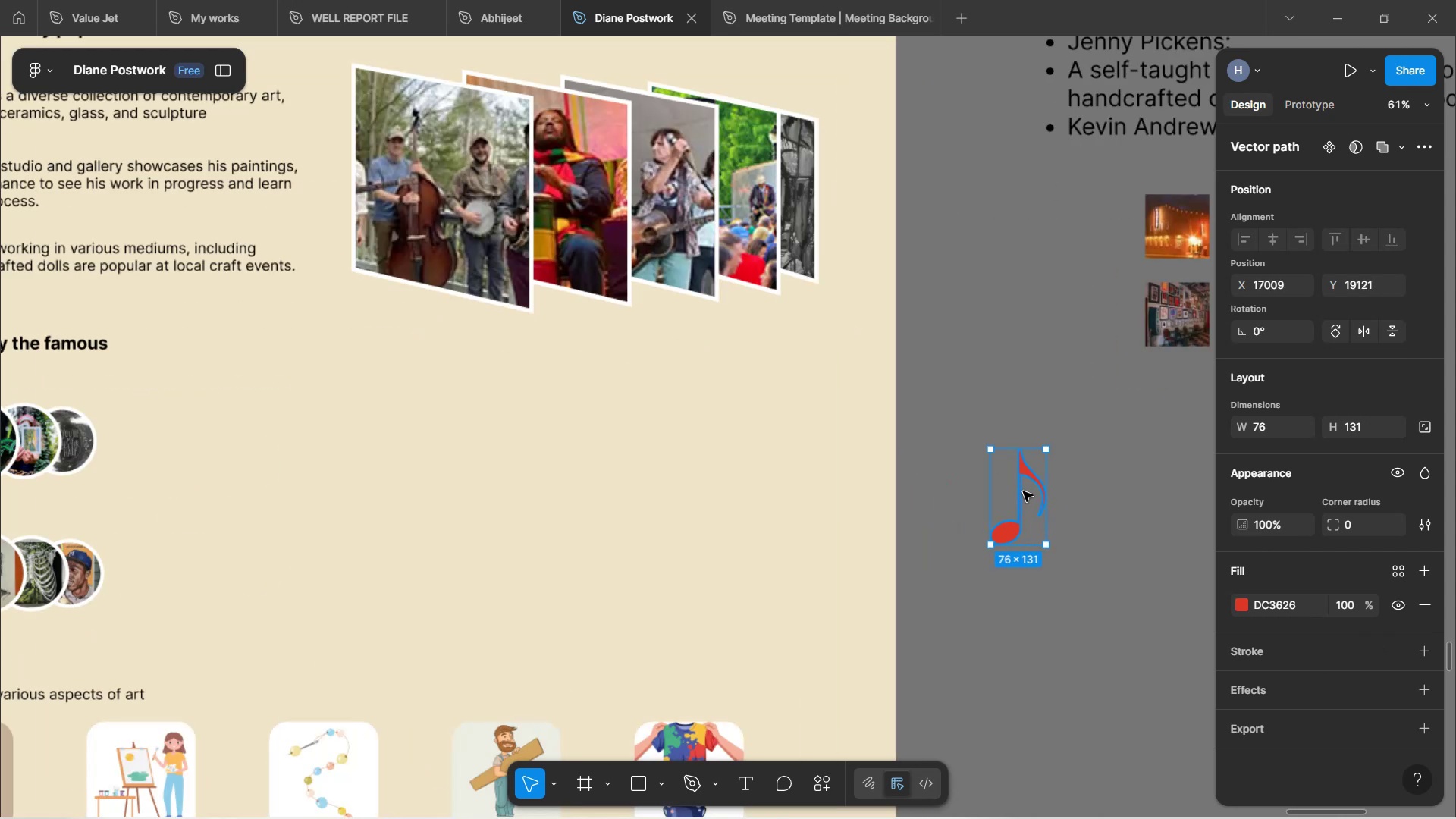 
left_click([1074, 411])
 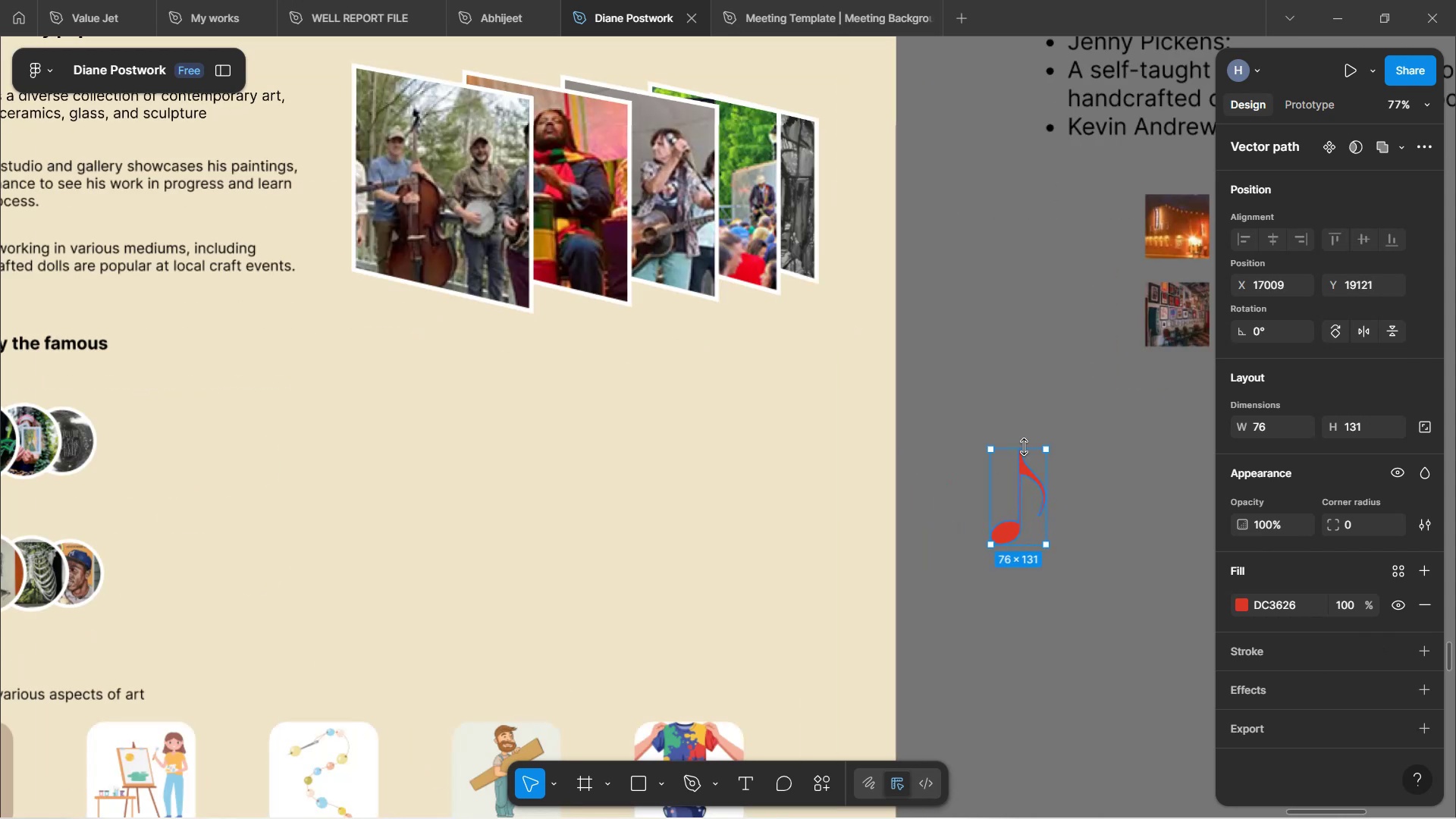 
left_click([1016, 514])
 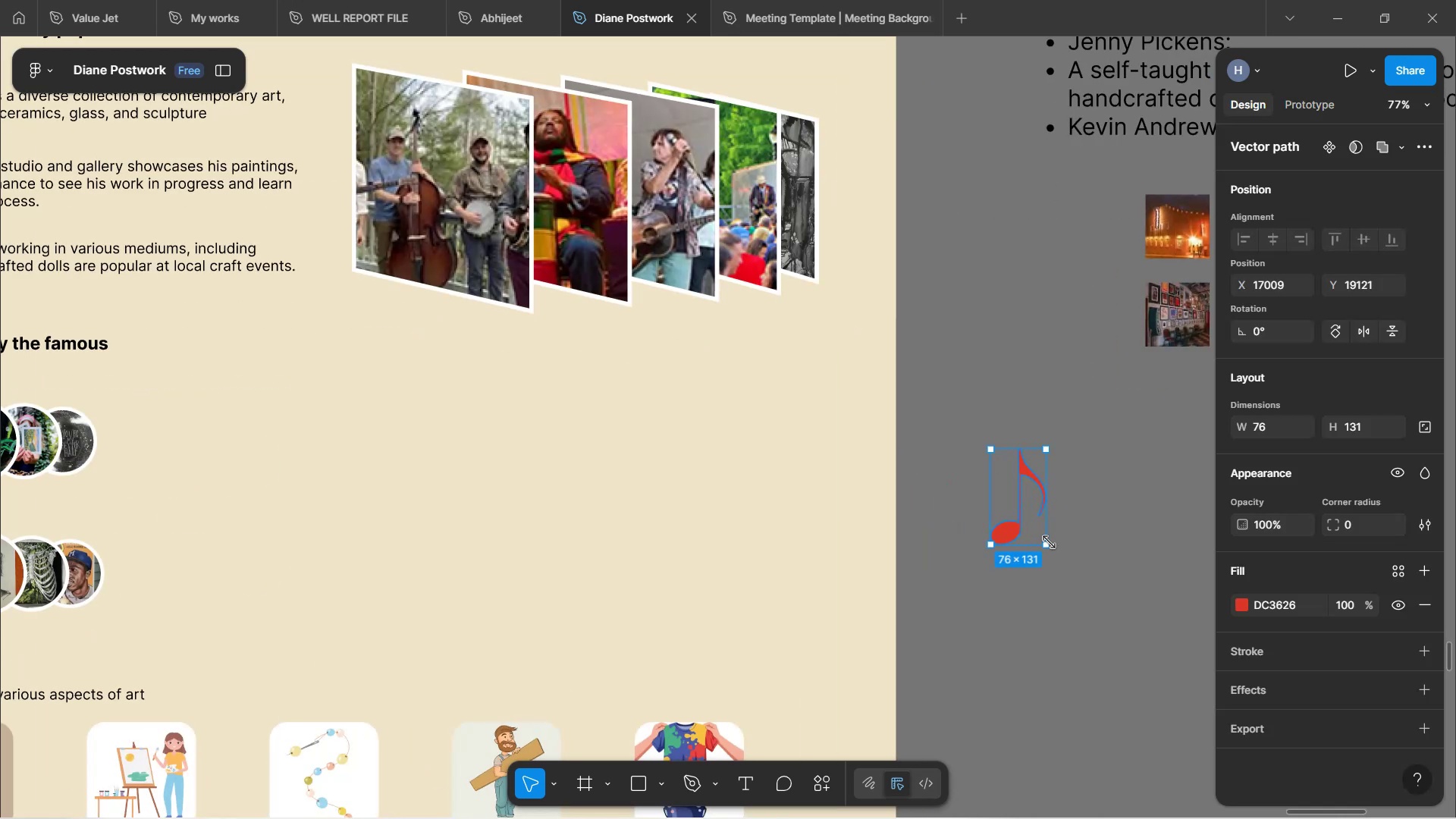 
hold_key(key=ShiftLeft, duration=1.55)
left_click_drag(start_coordinate=[1049, 542], to_coordinate=[1032, 522])
 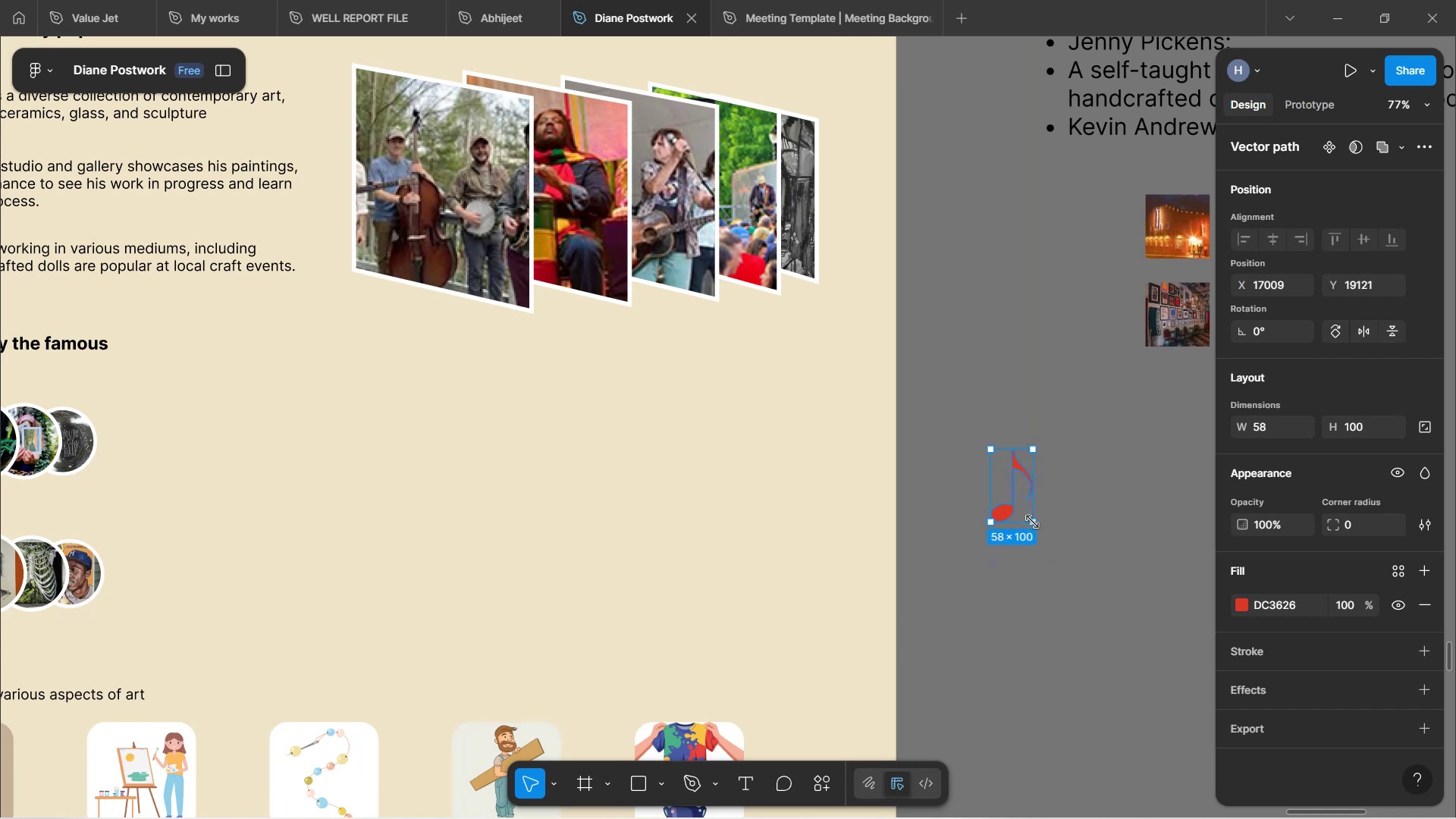 
hold_key(key=ShiftLeft, duration=1.31)
 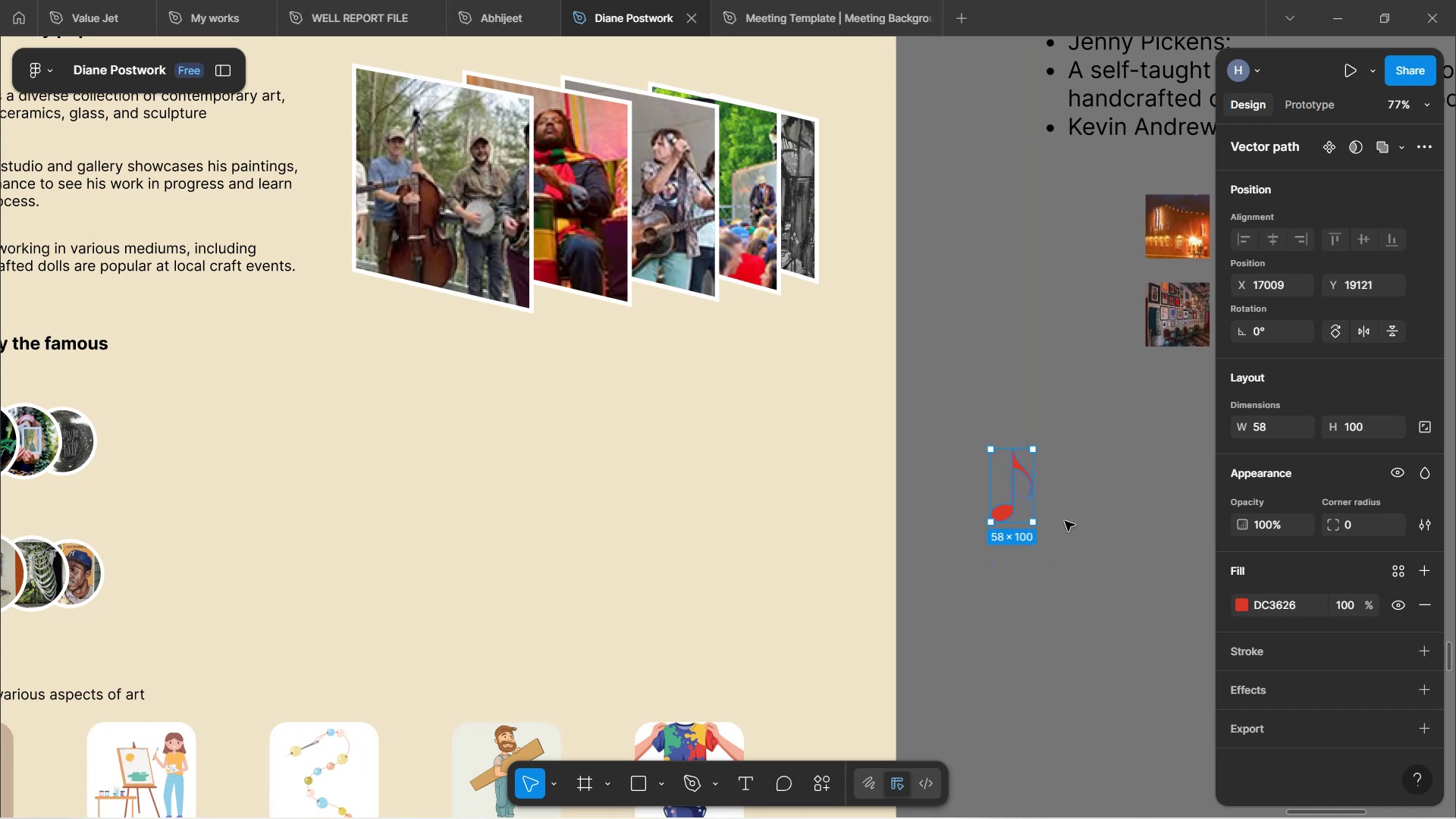 
left_click([1065, 521])
 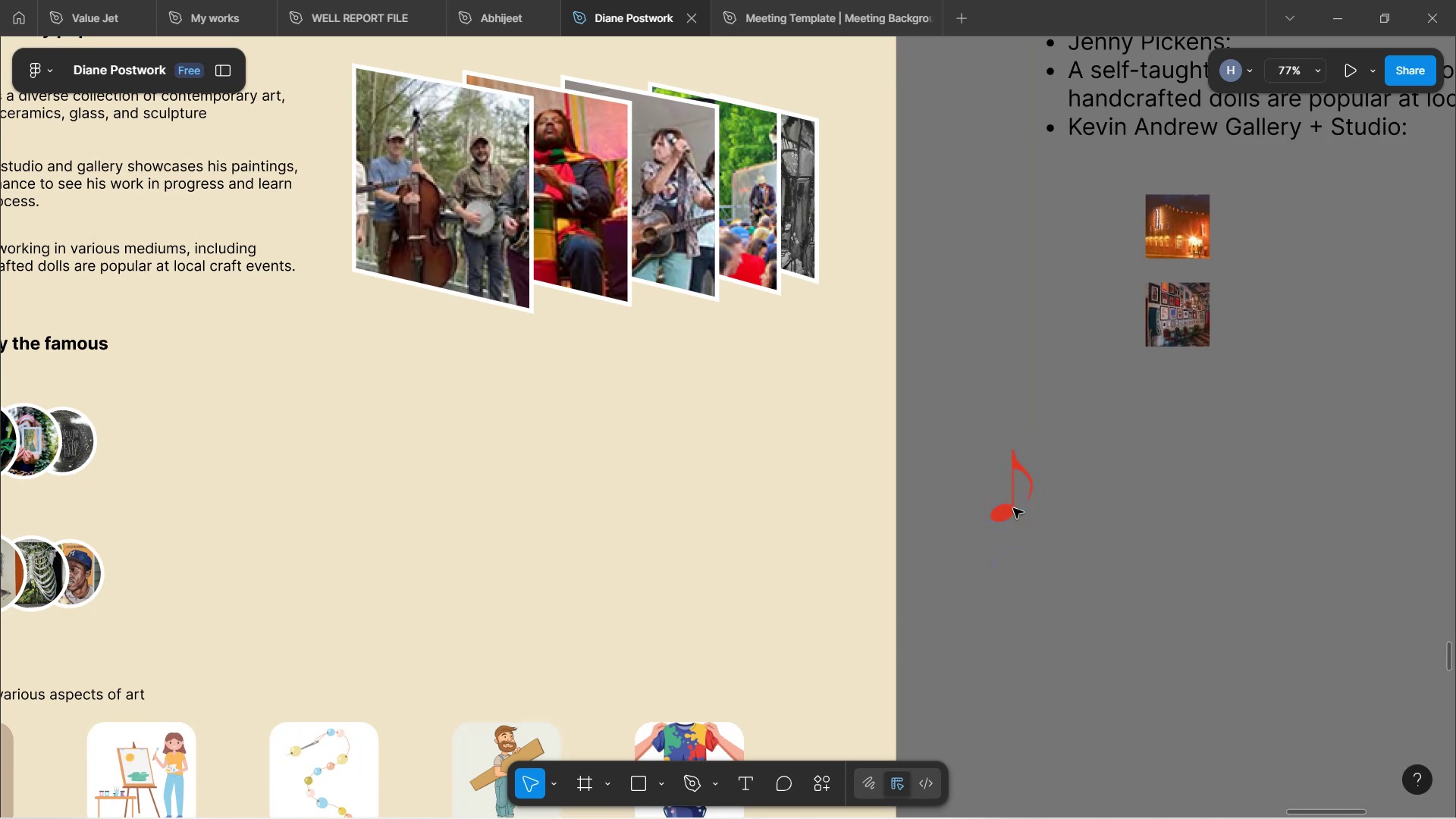 
left_click([1013, 508])
 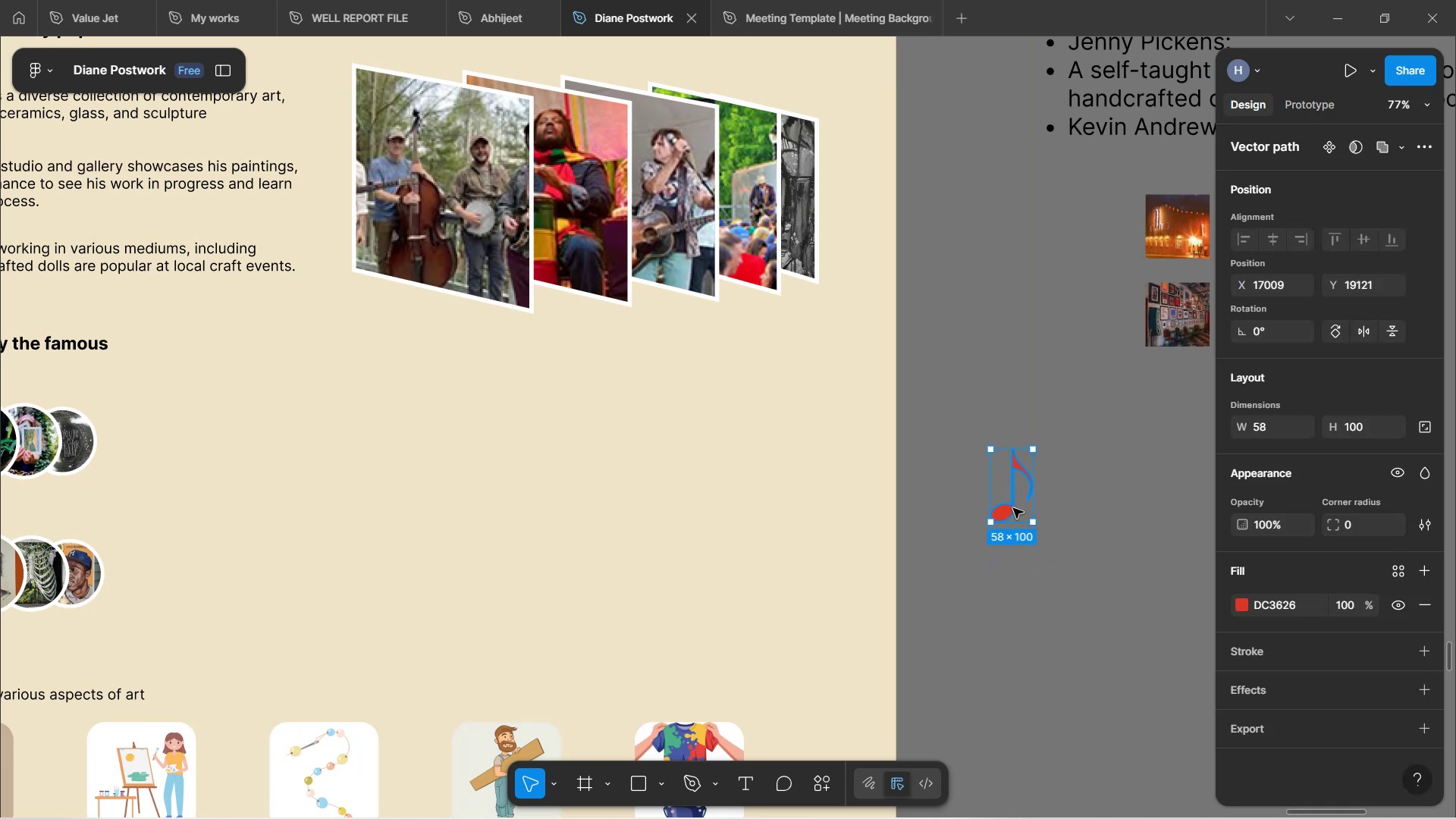 
left_click_drag(start_coordinate=[1013, 508], to_coordinate=[755, 412])
 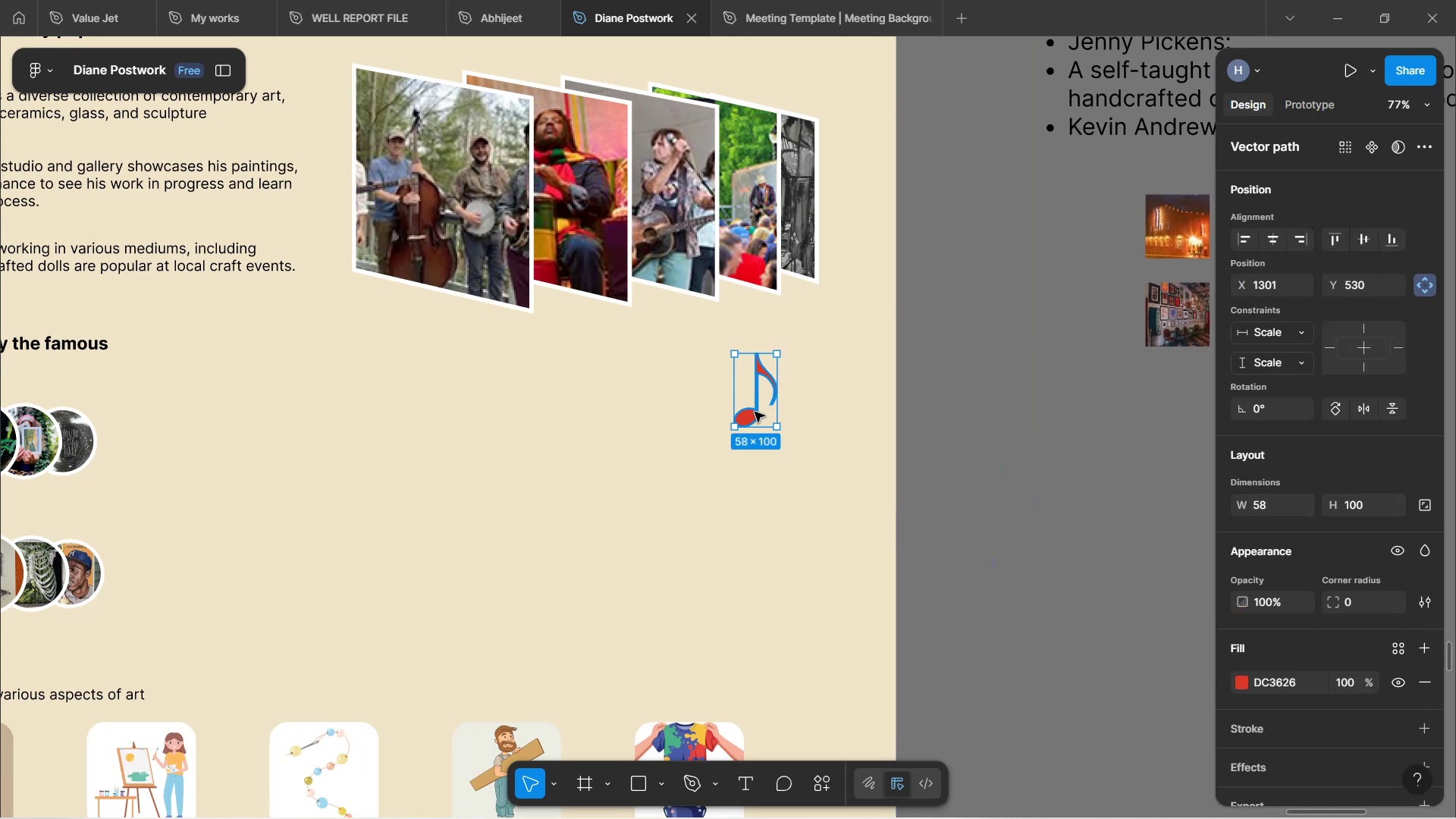 
hold_key(key=ShiftLeft, duration=0.9)
scroll: coordinate [776, 418], scroll_direction: up, amount: 7.0
 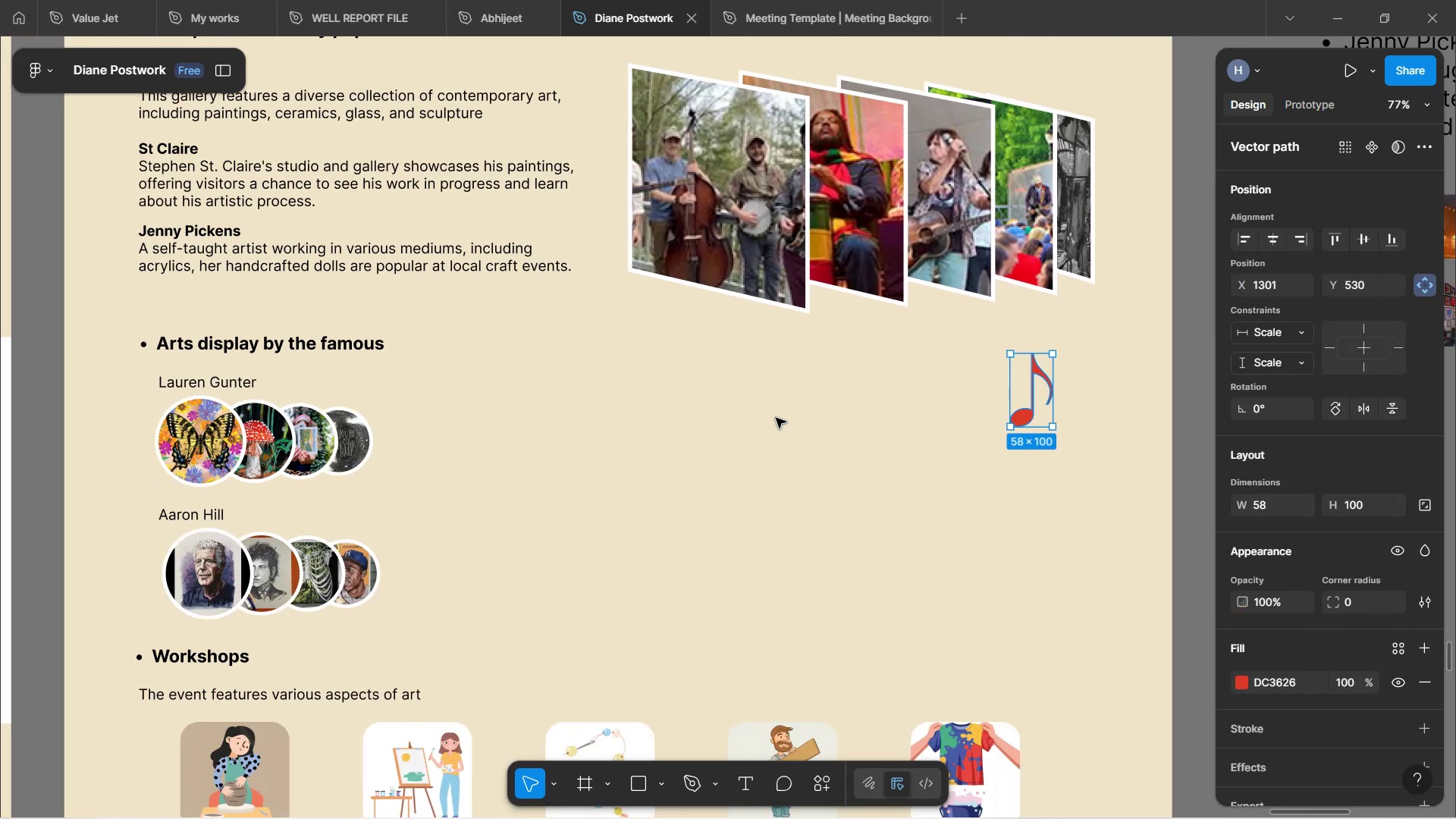 
left_click([776, 418])
 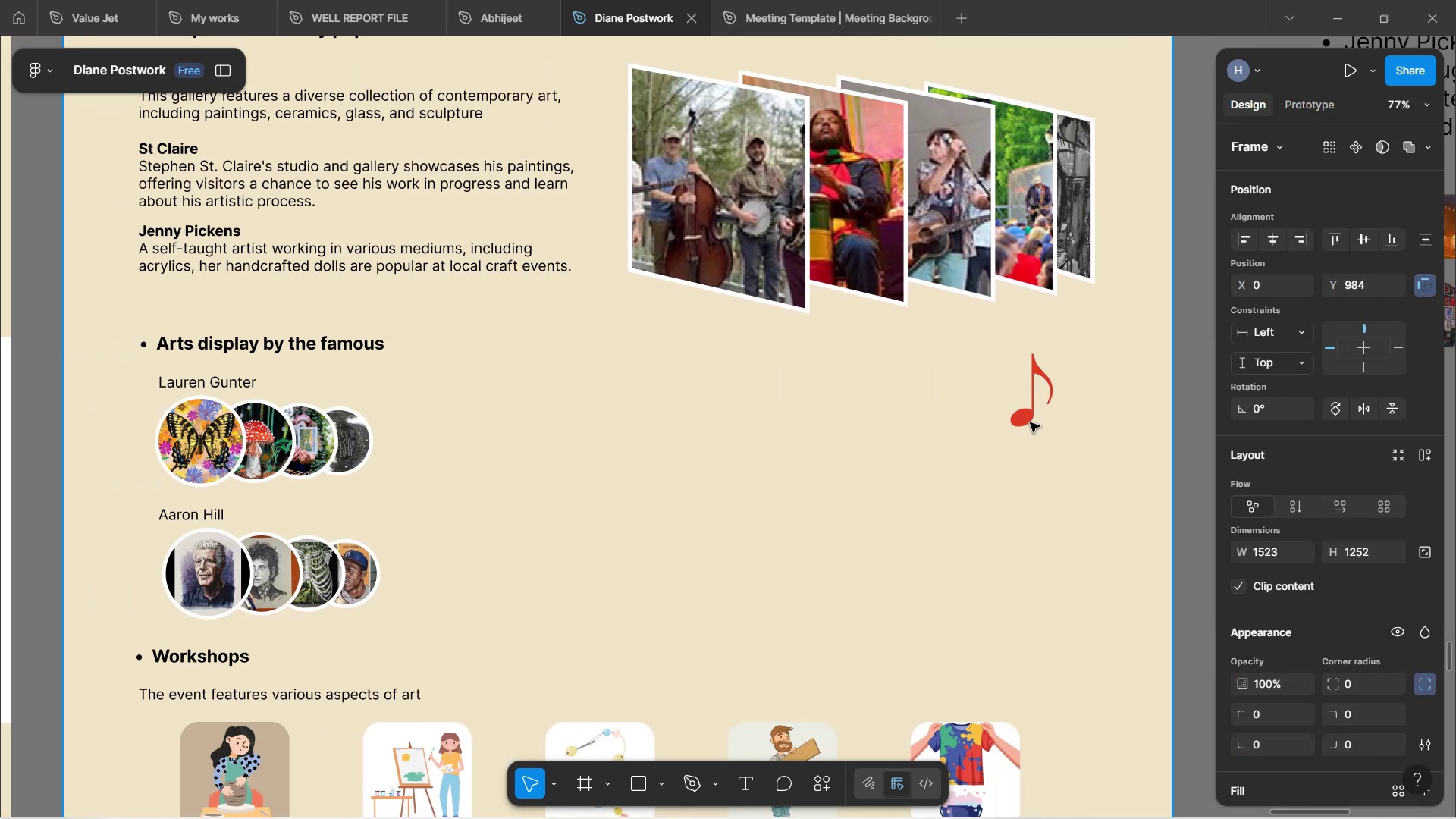 
double_click([1028, 422])
 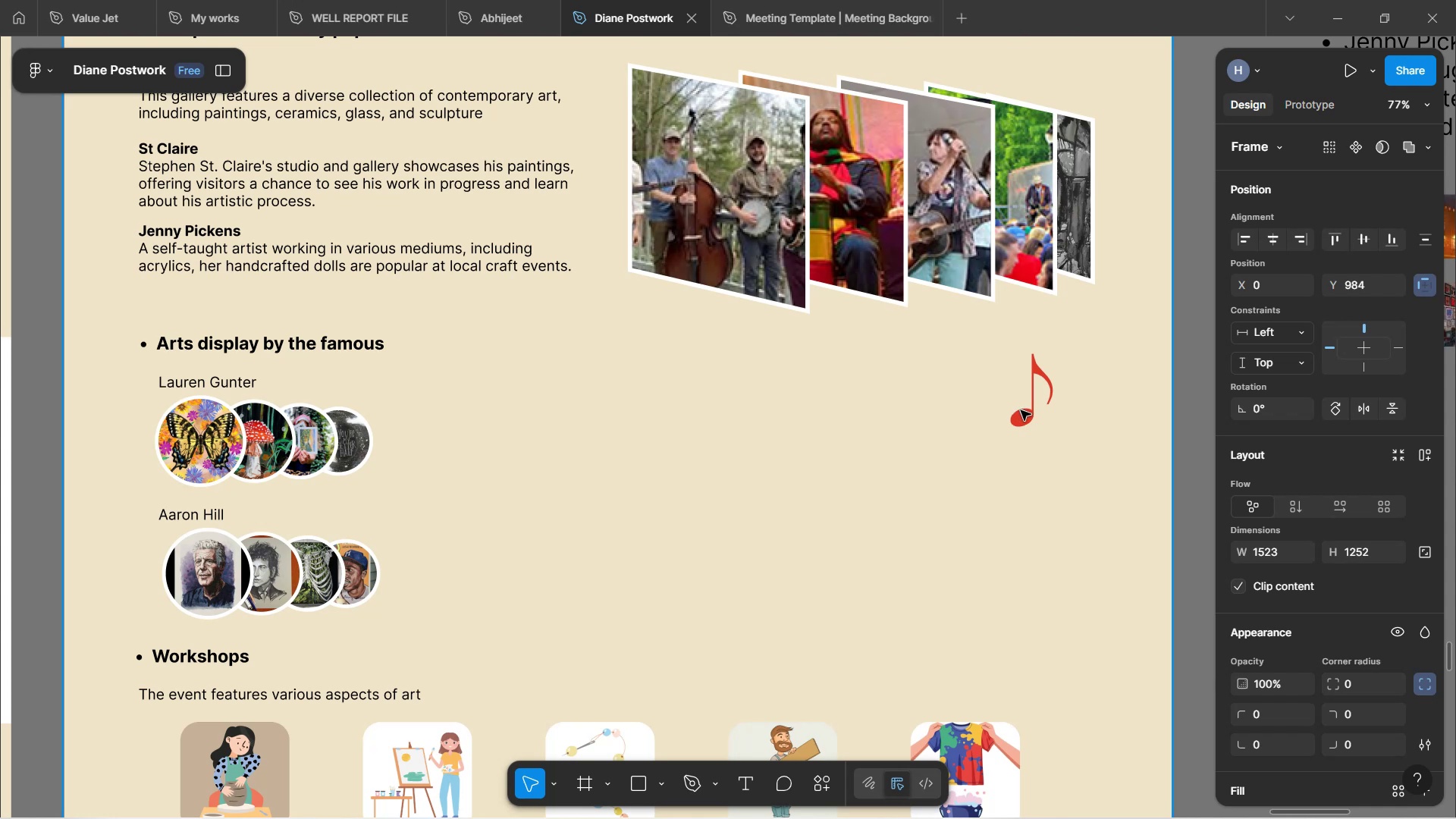 
double_click([1026, 419])
 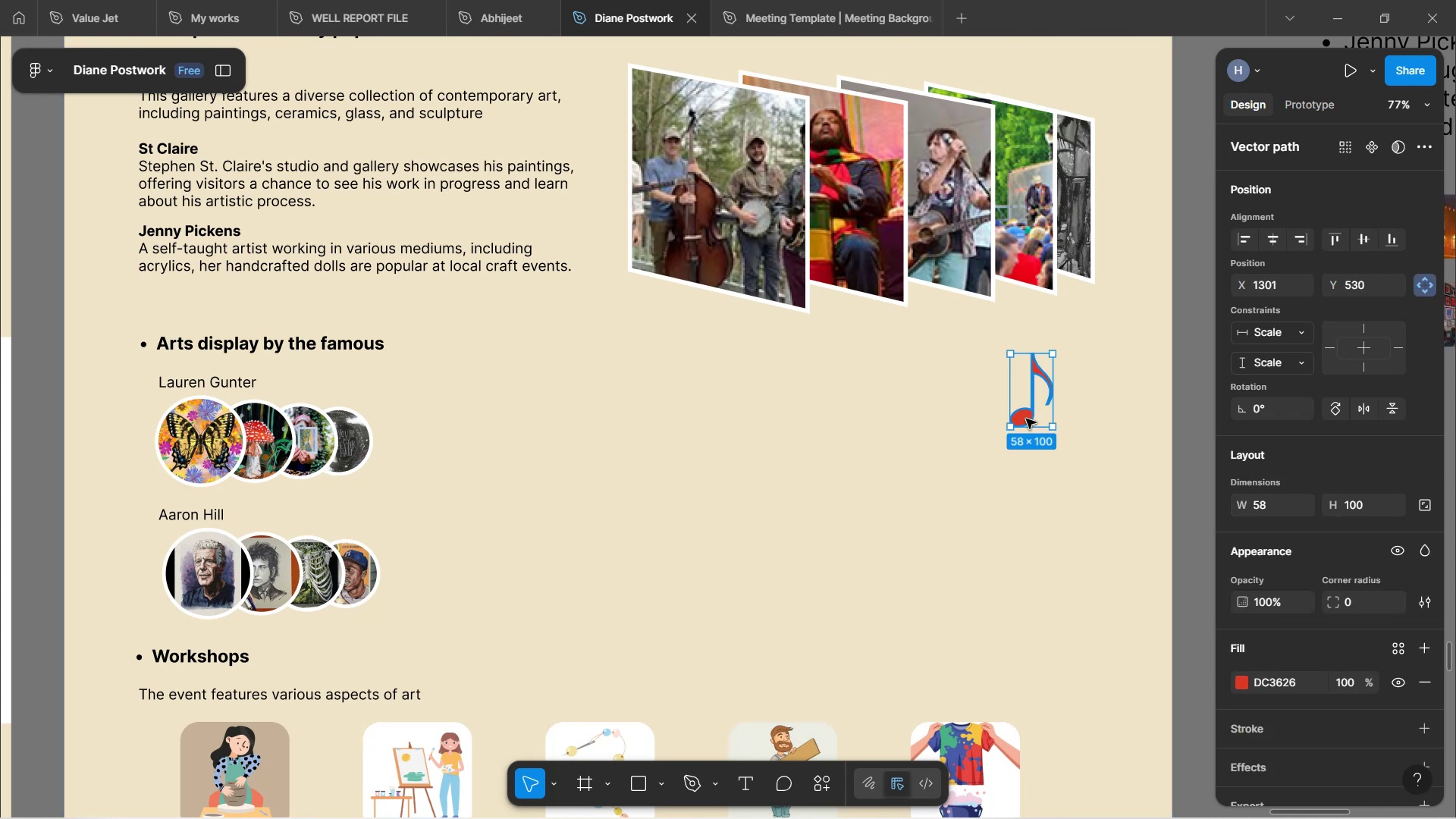 
left_click_drag(start_coordinate=[1026, 419], to_coordinate=[982, 406])
 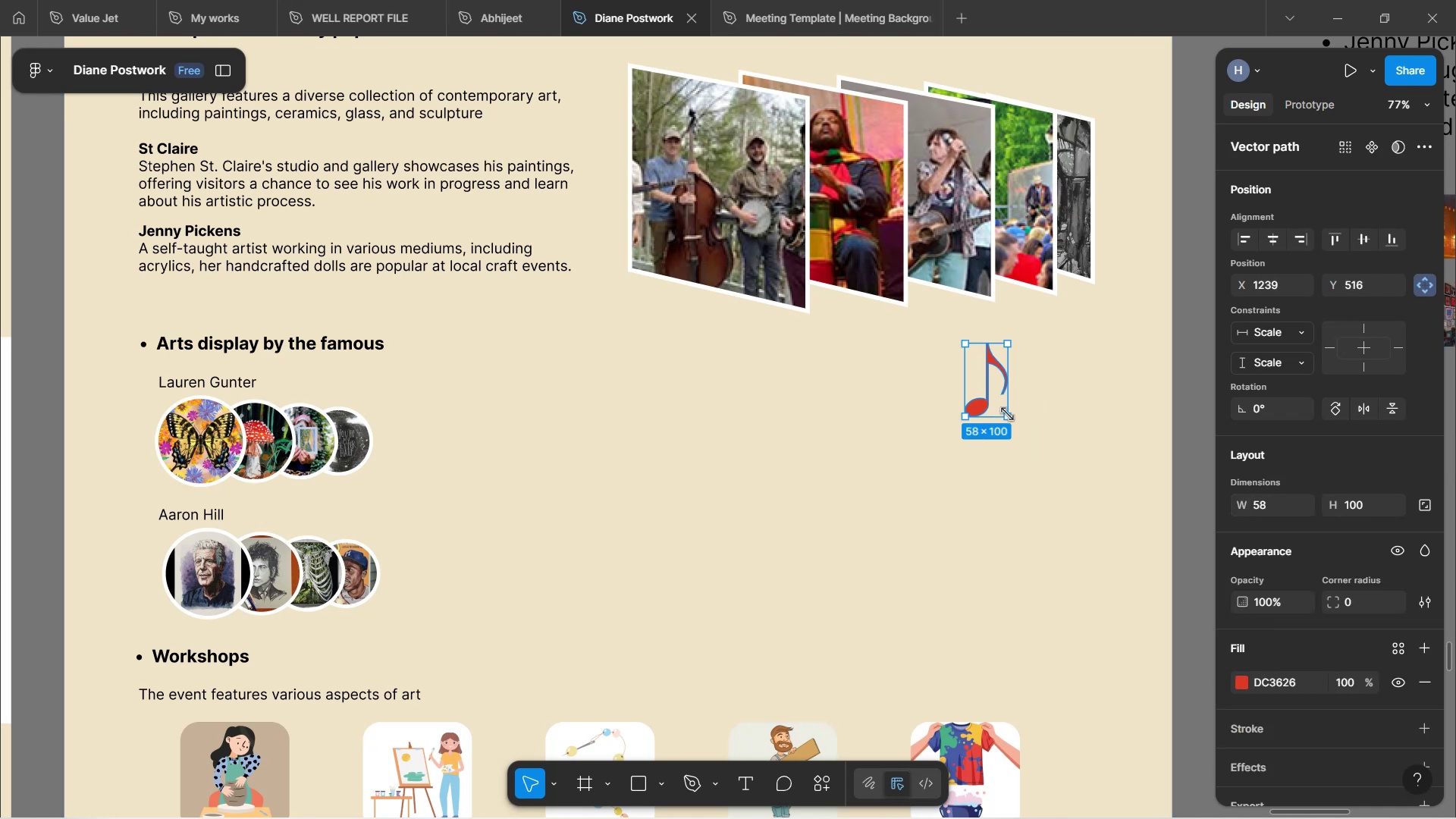 
hold_key(key=ShiftLeft, duration=1.52)
left_click_drag(start_coordinate=[1007, 414], to_coordinate=[993, 391])
 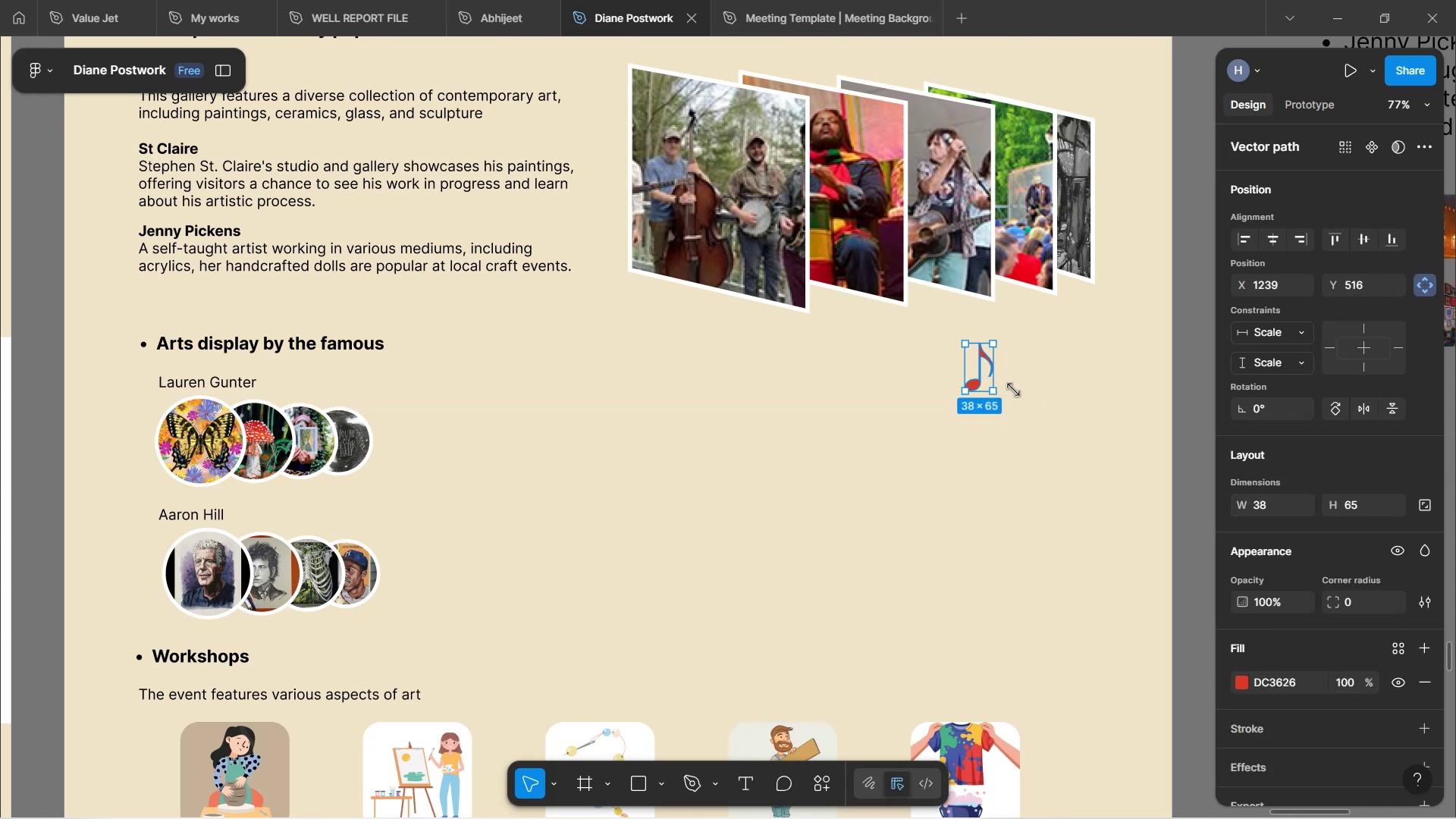 
hold_key(key=ShiftLeft, duration=1.44)
 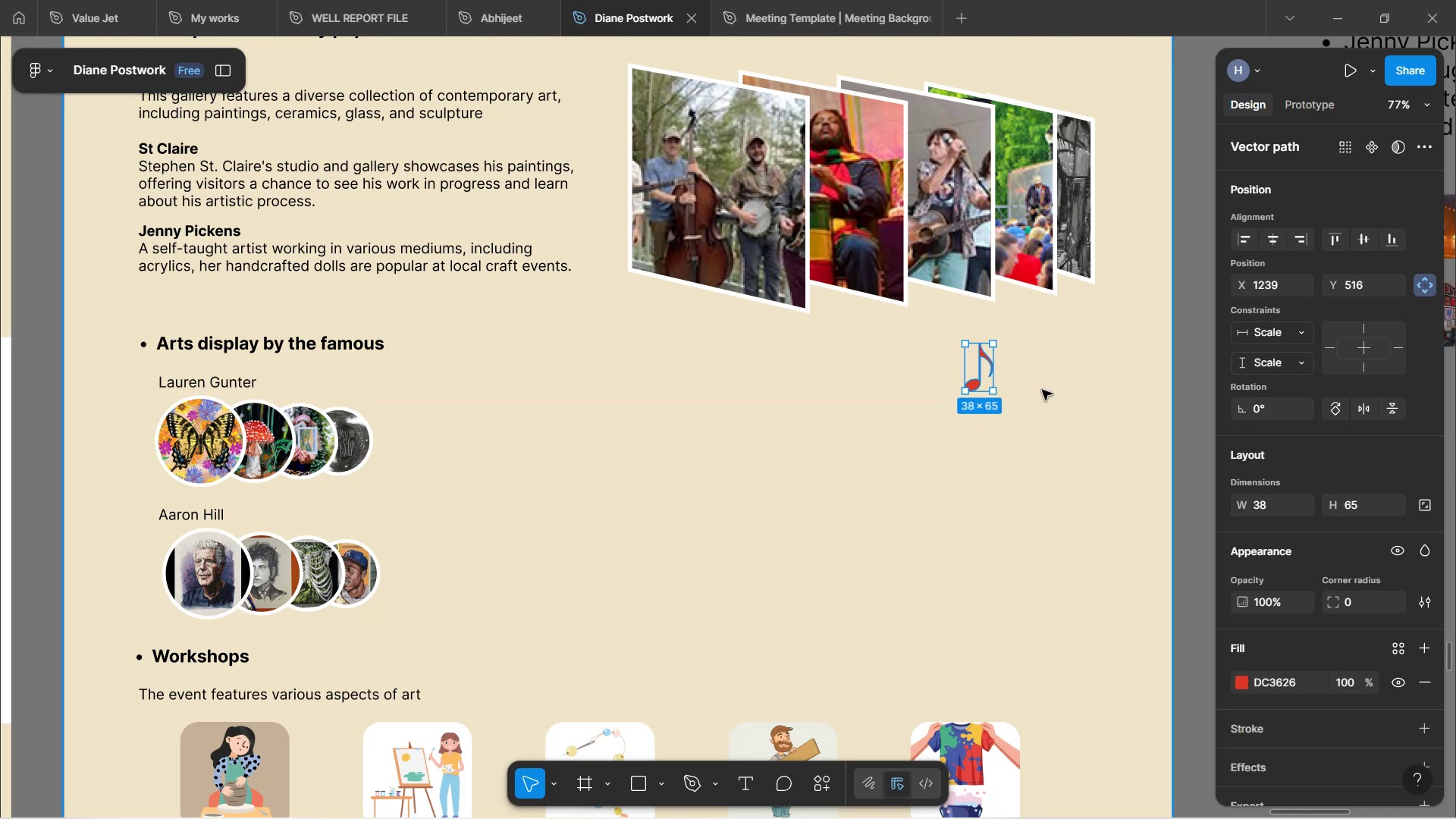 
scroll: coordinate [1043, 388], scroll_direction: up, amount: 3.0
 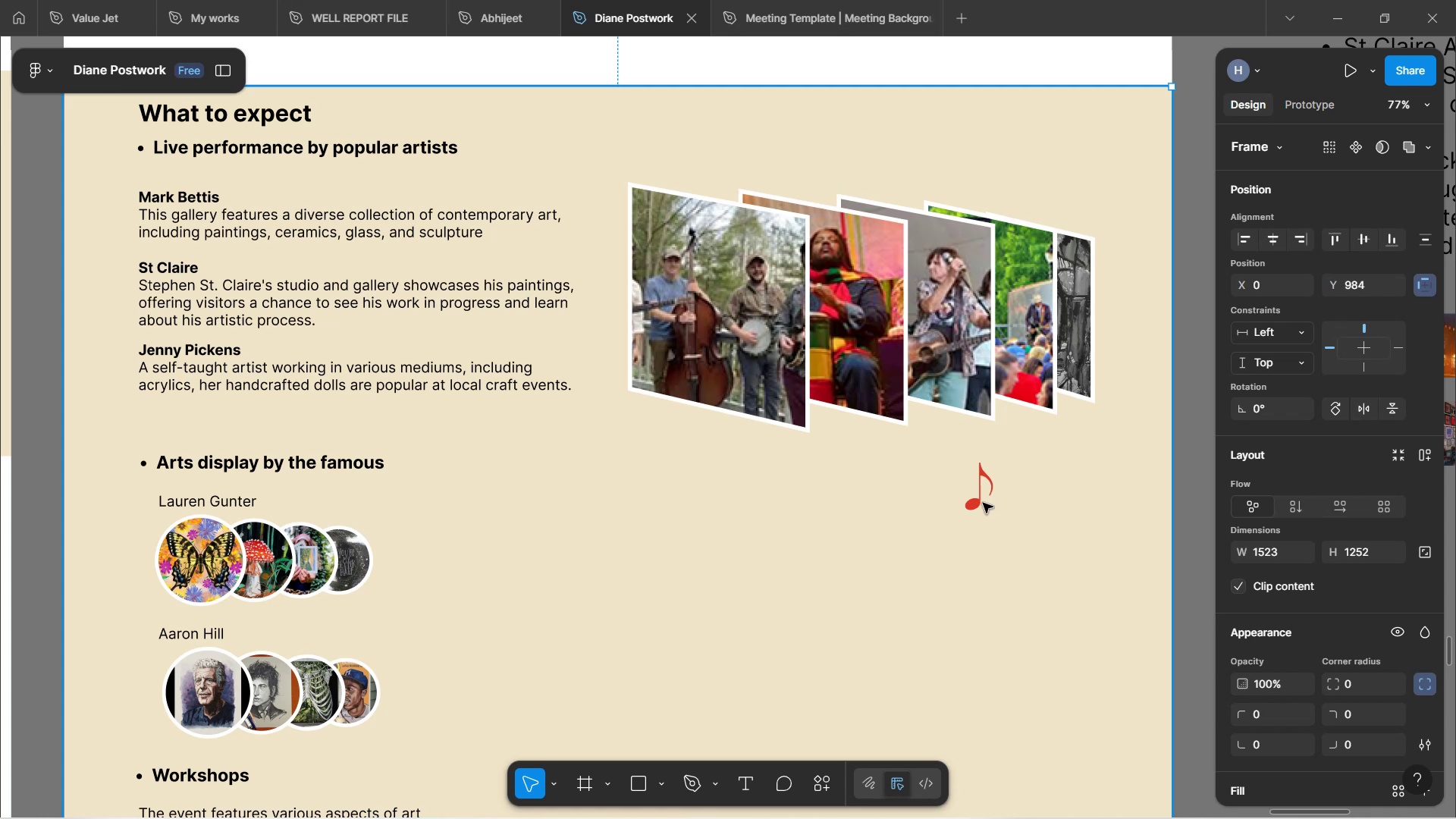 
double_click([978, 504])
 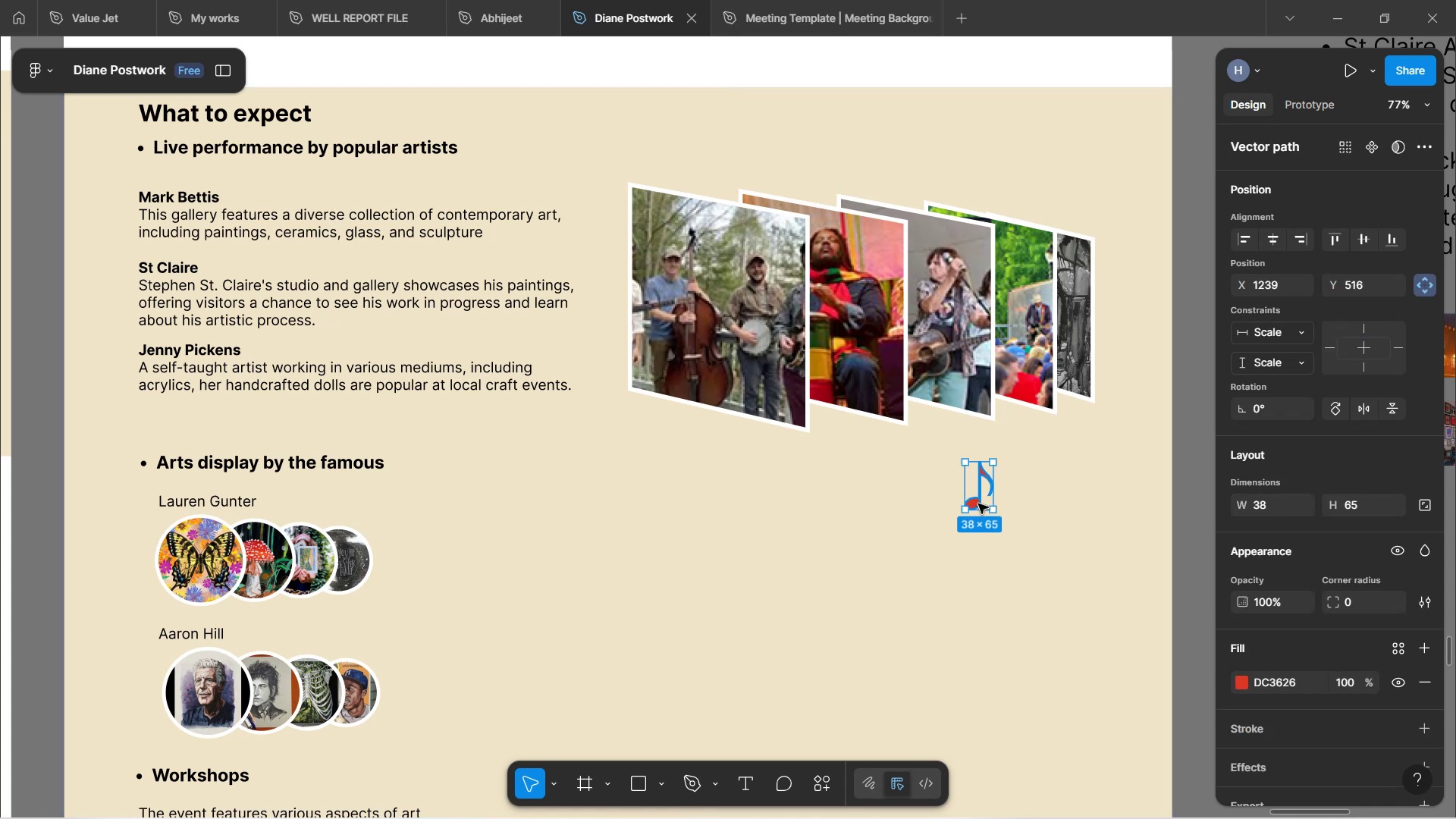 
hold_key(key=AltLeft, duration=1.52)
left_click_drag(start_coordinate=[978, 504], to_coordinate=[844, 428])
 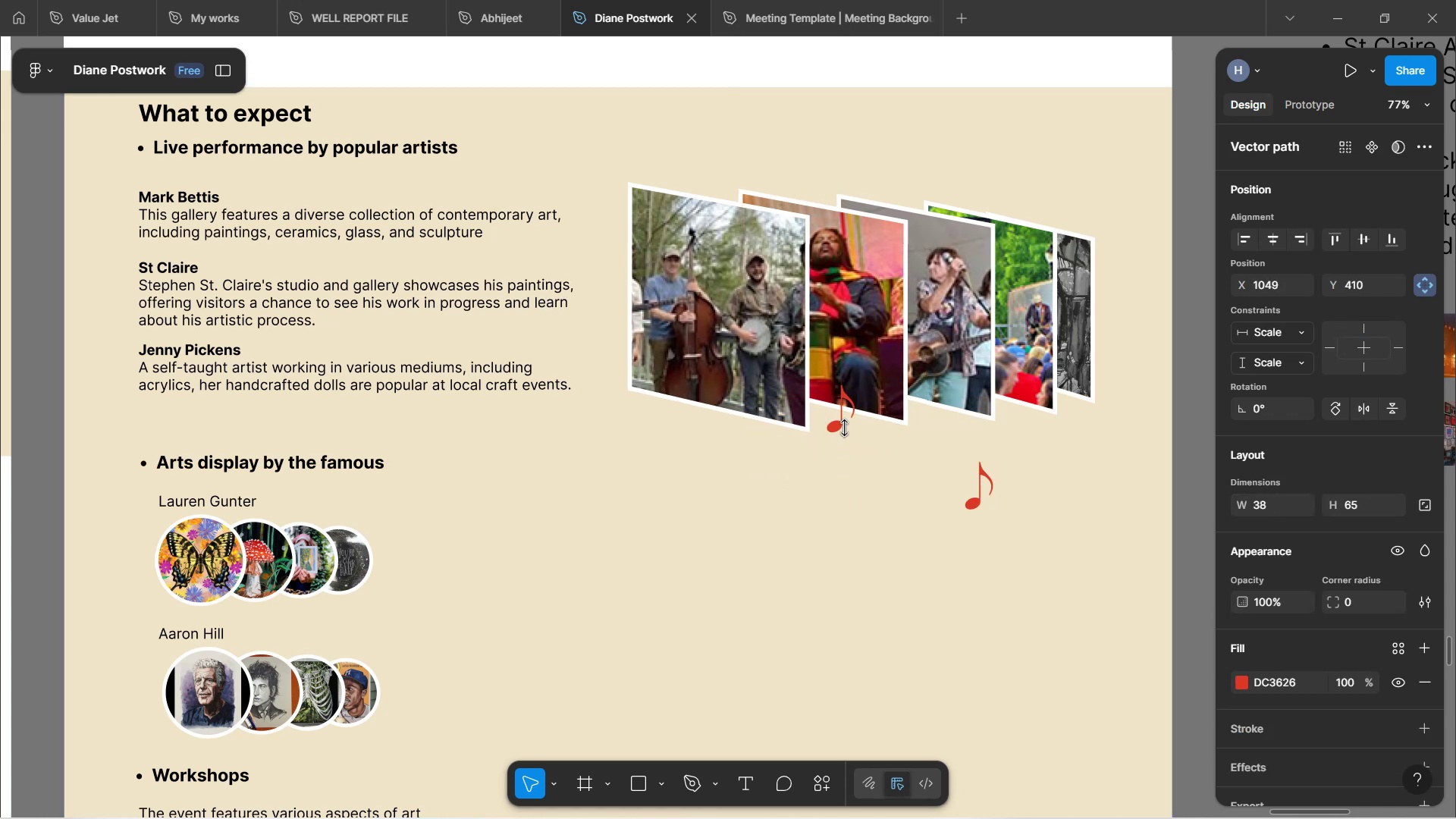 
hold_key(key=AltLeft, duration=1.5)
 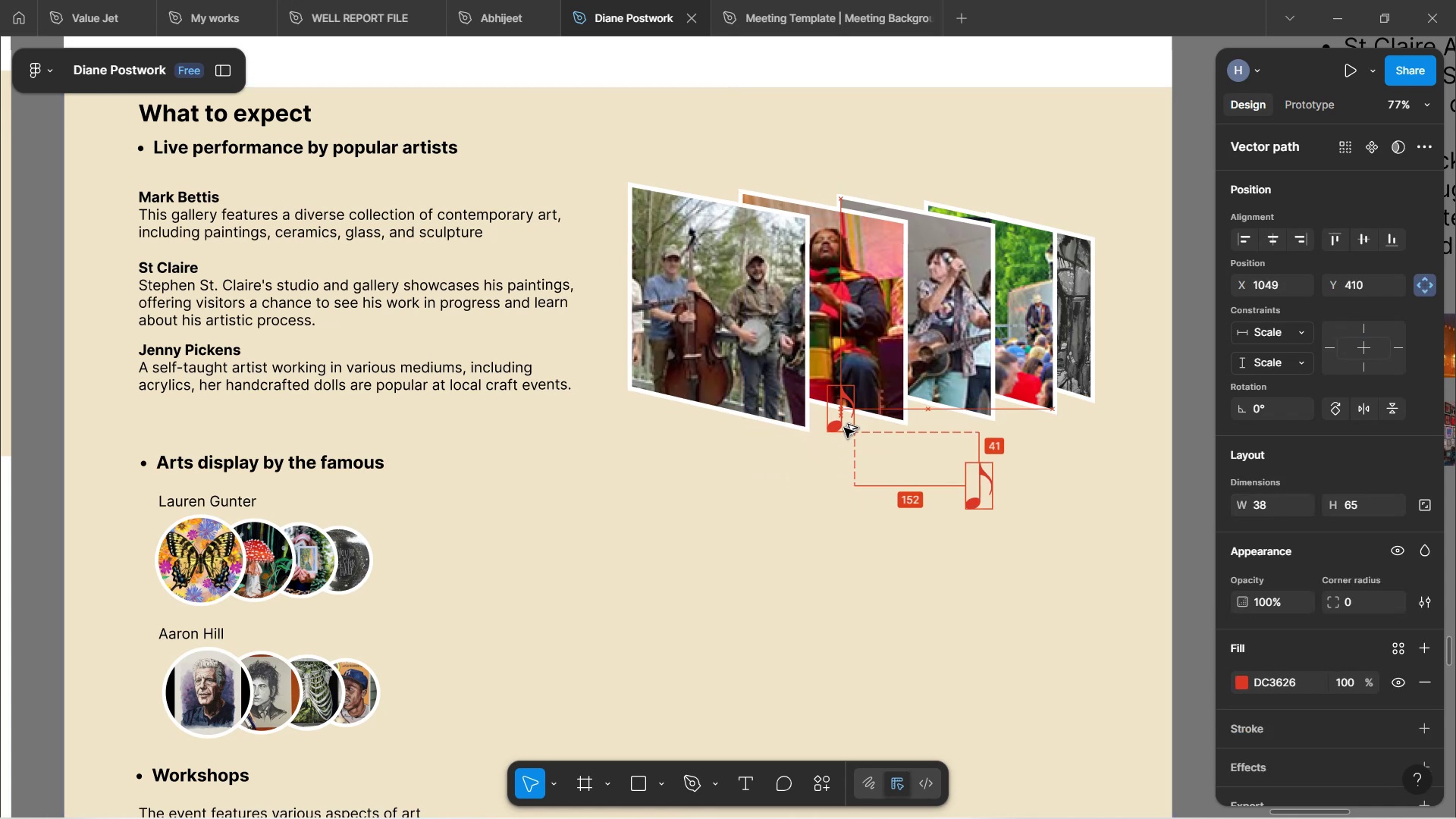 
hold_key(key=AltLeft, duration=0.51)
 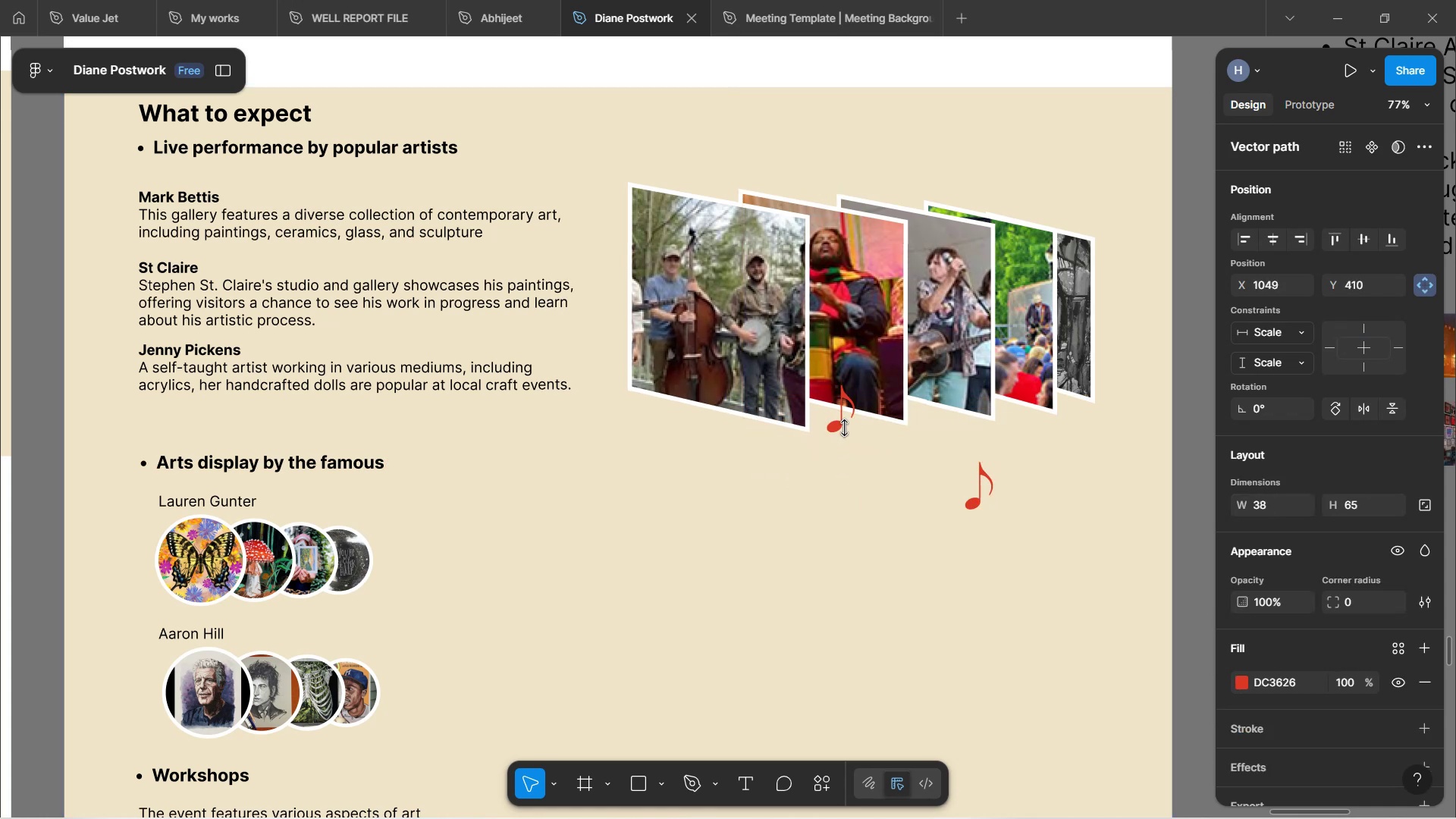 
right_click([844, 428])
 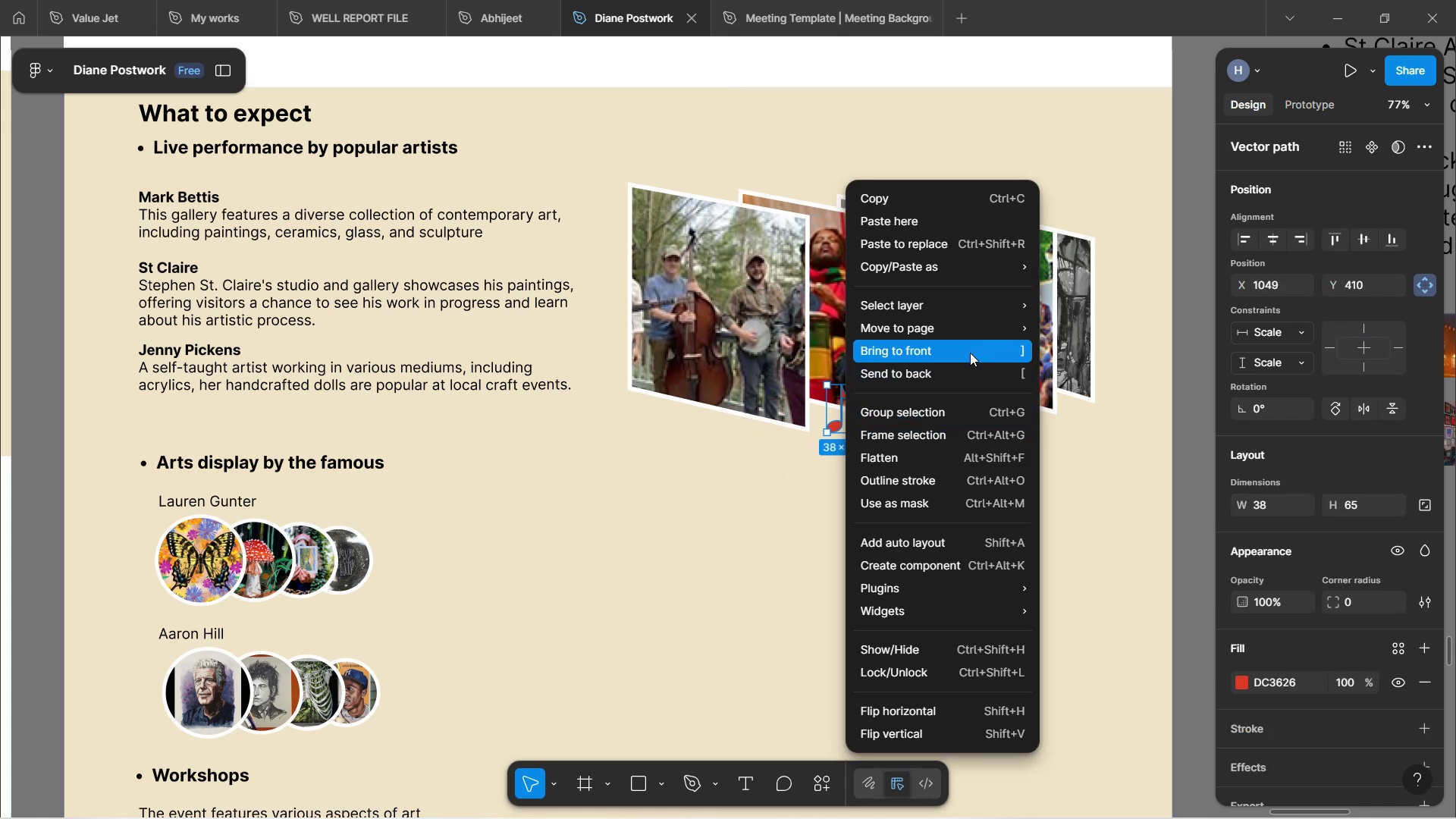 
left_click([946, 365])
 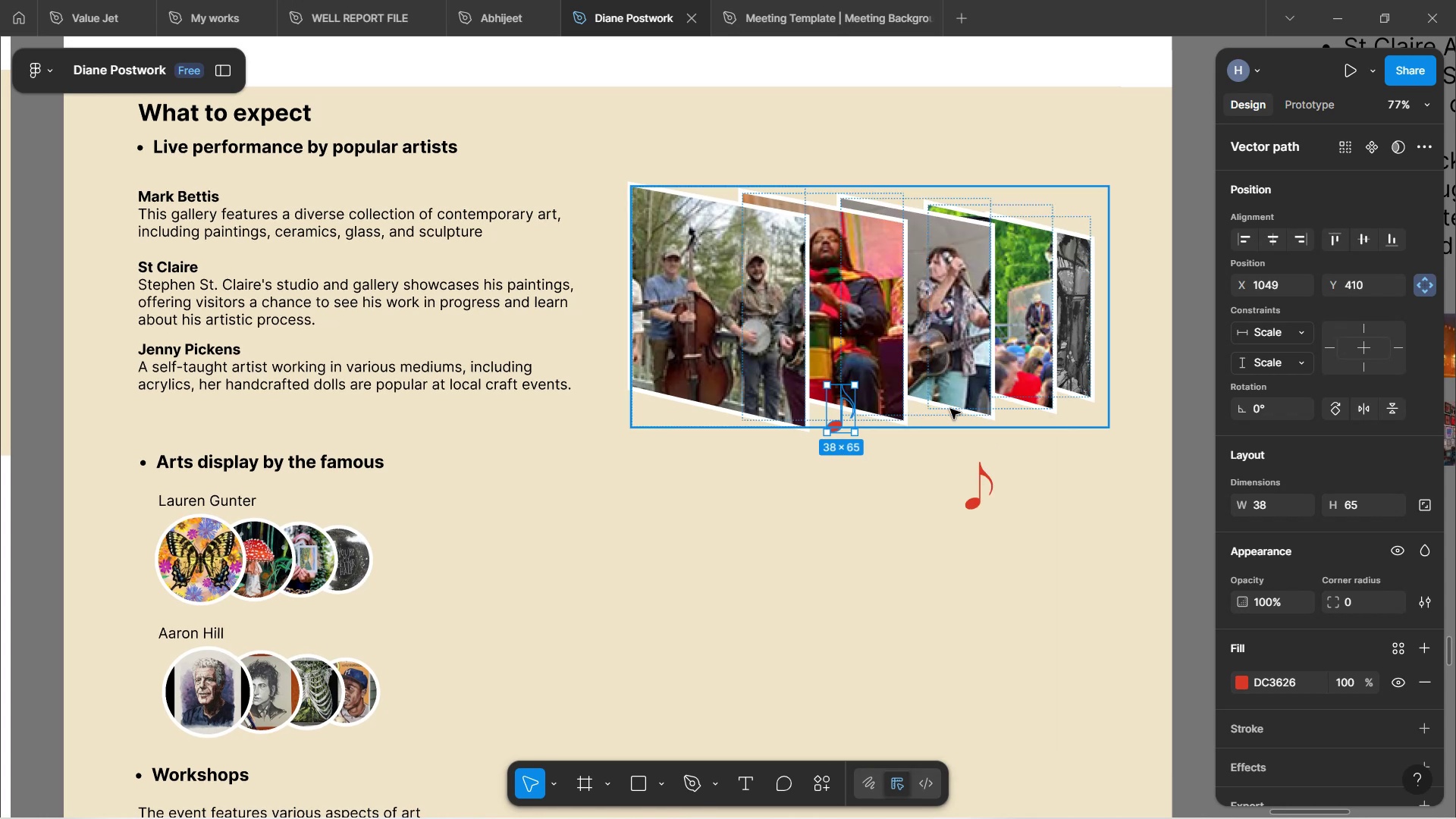 
left_click([906, 495])
 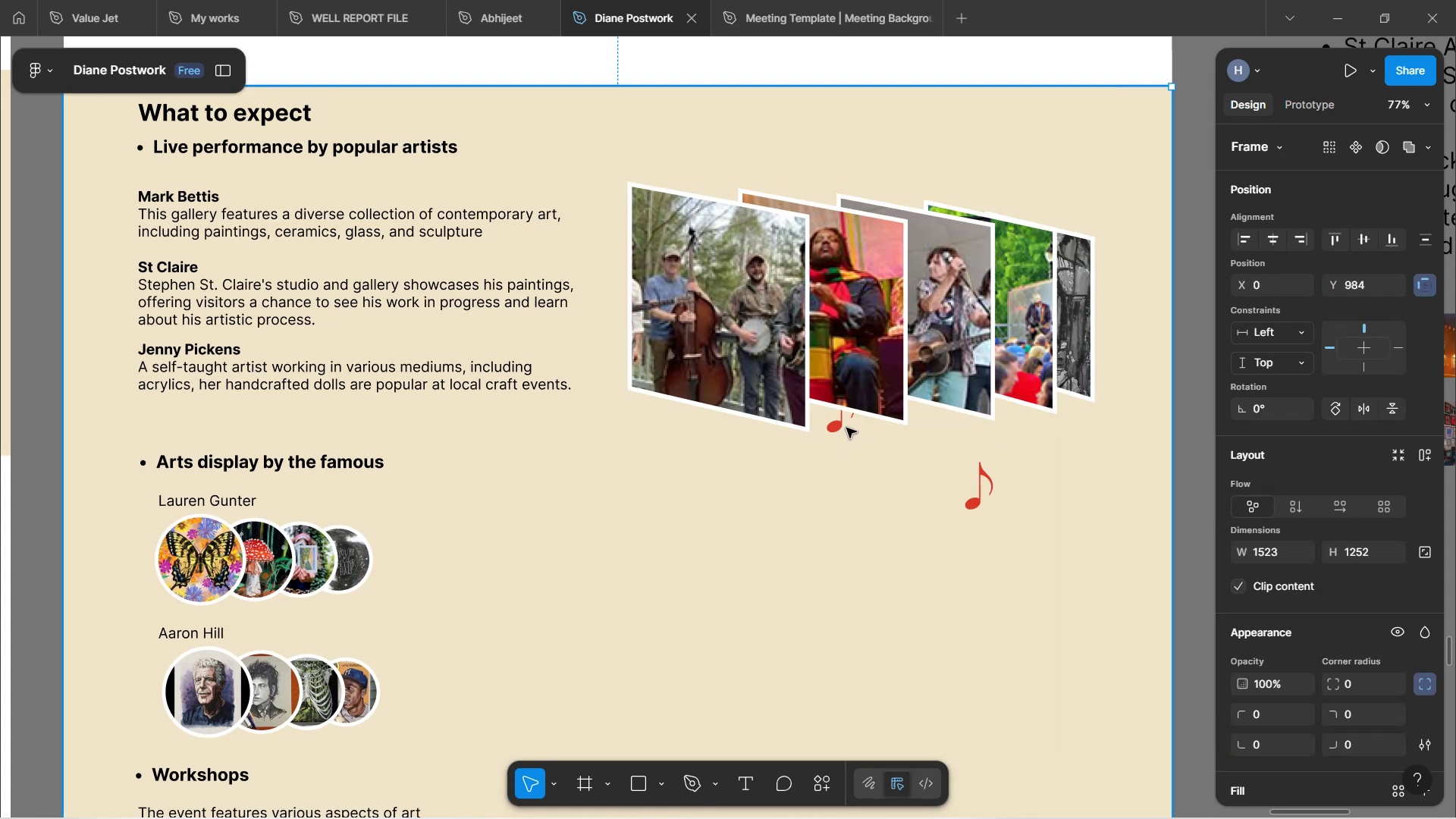 
left_click([840, 425])
 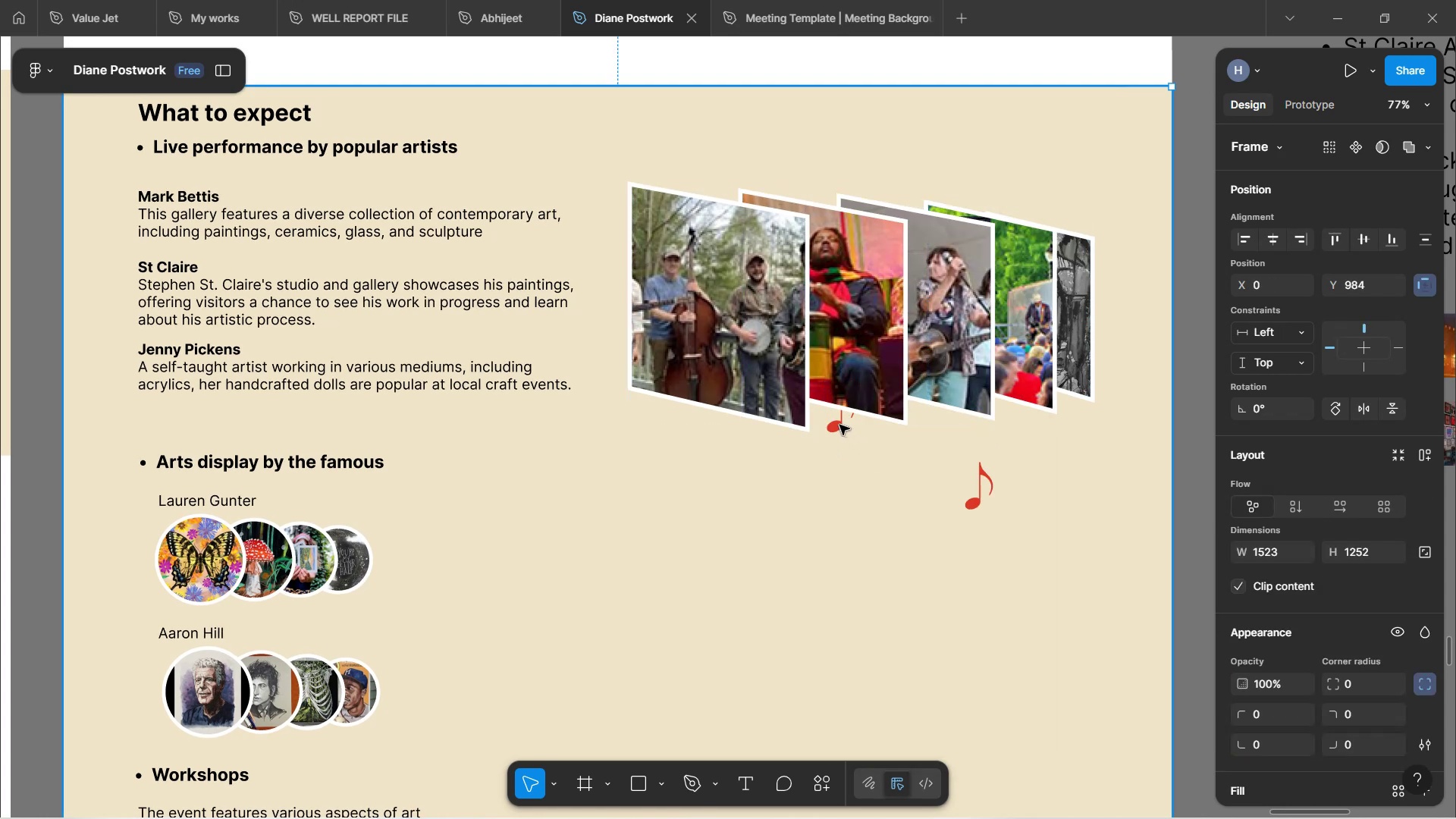 
double_click([839, 425])
 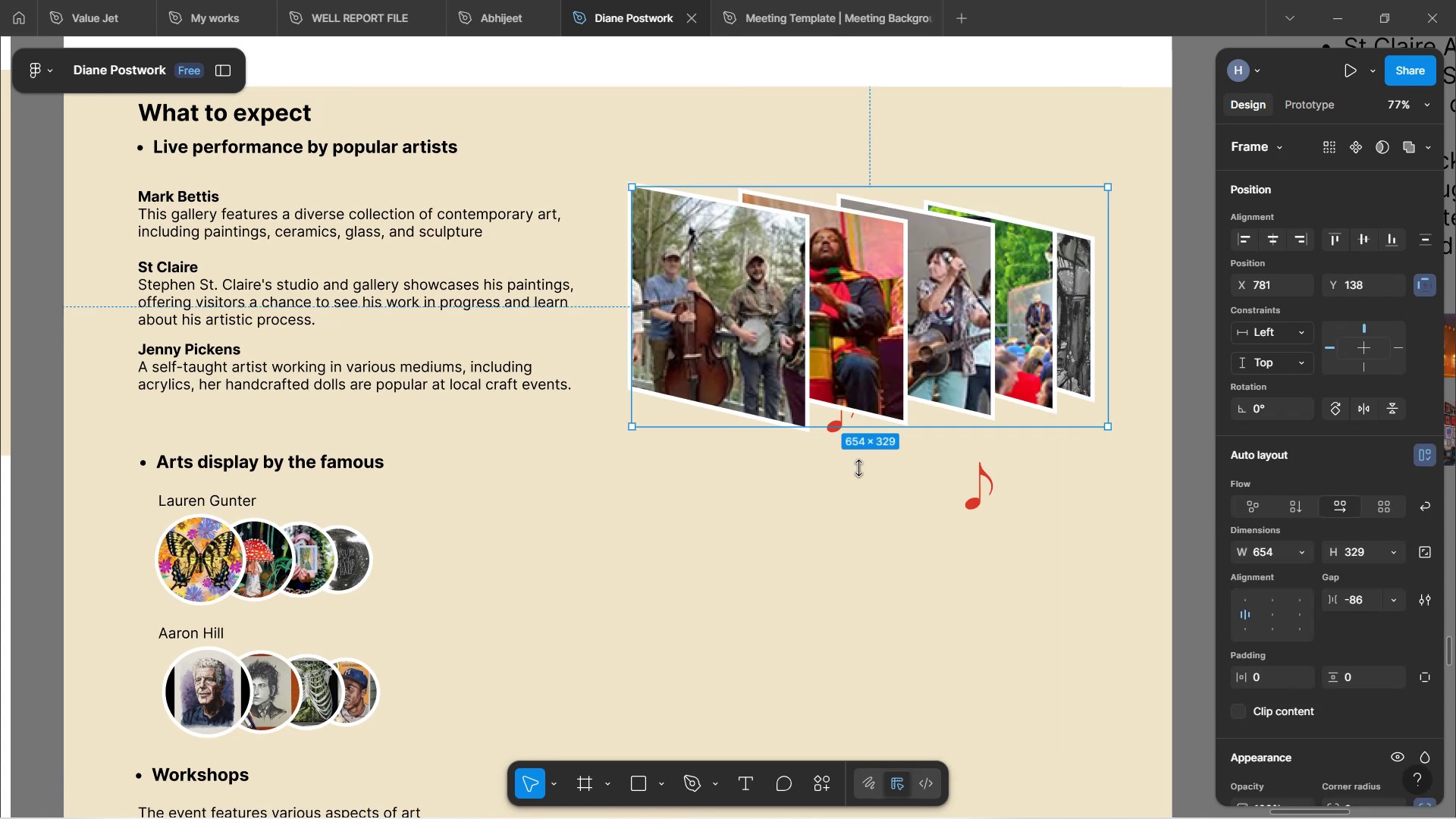 
left_click([866, 490])
 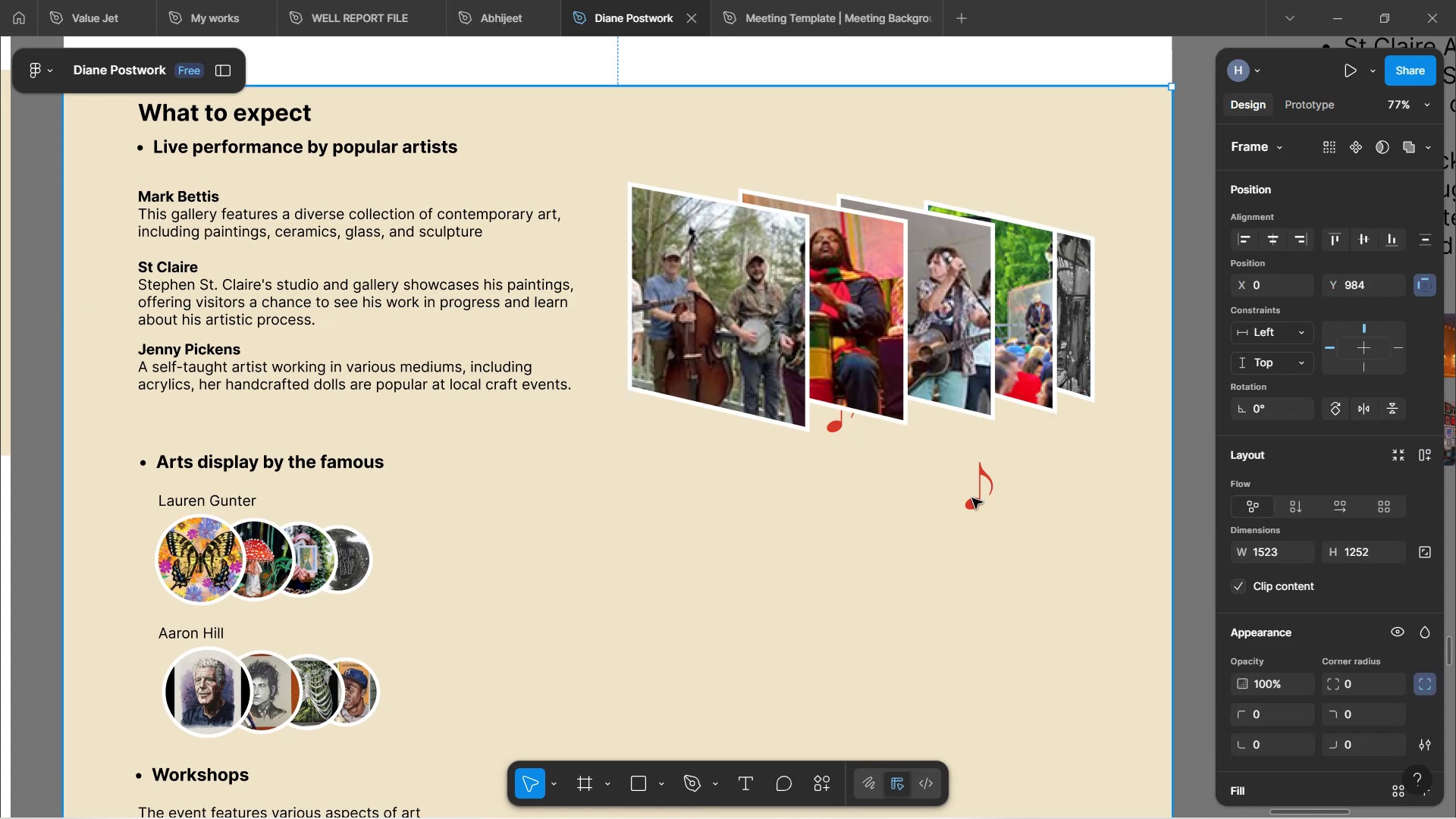 
double_click([974, 498])
 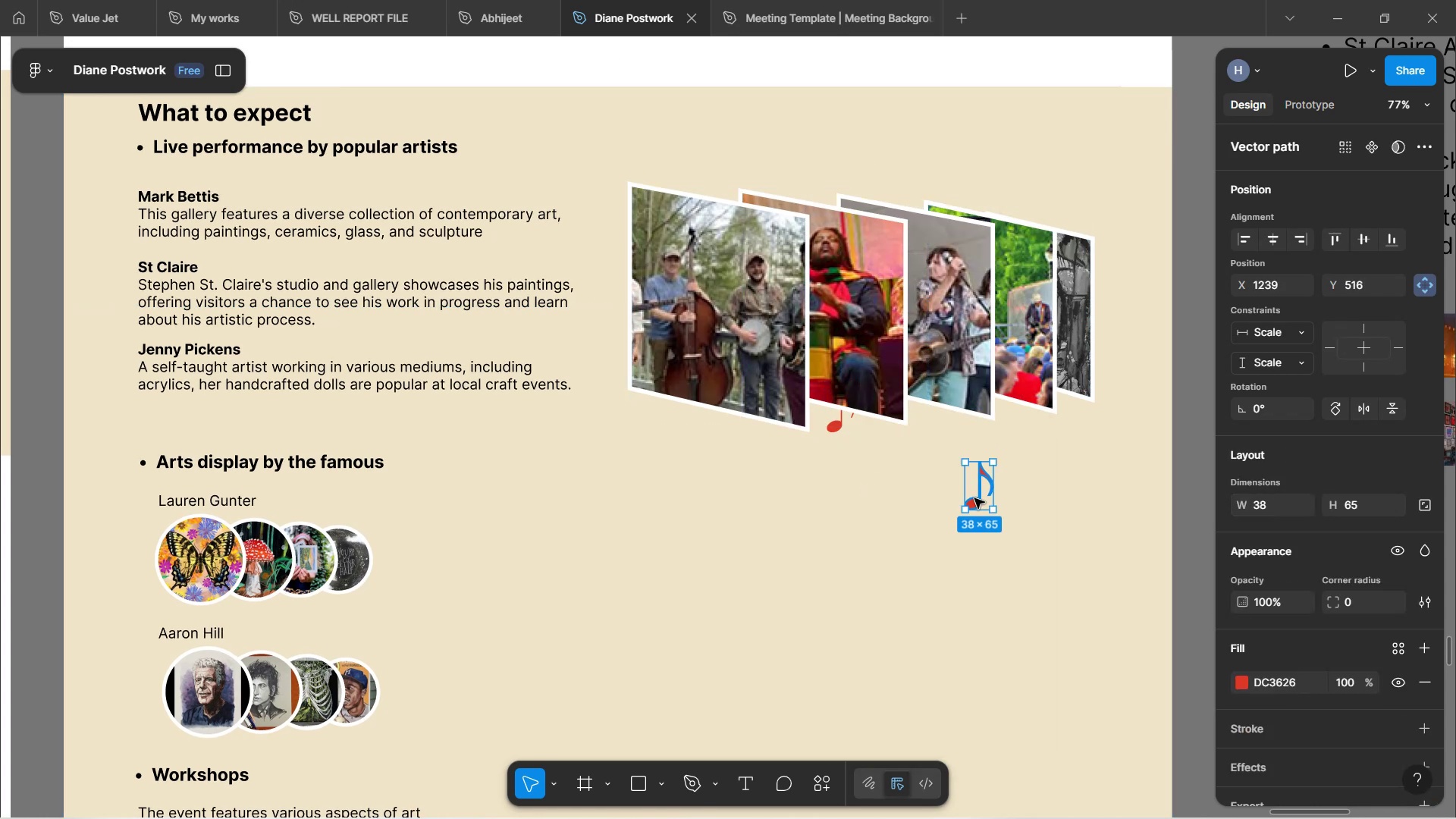 
hold_key(key=AltLeft, duration=1.43)
left_click_drag(start_coordinate=[974, 498], to_coordinate=[861, 155])
 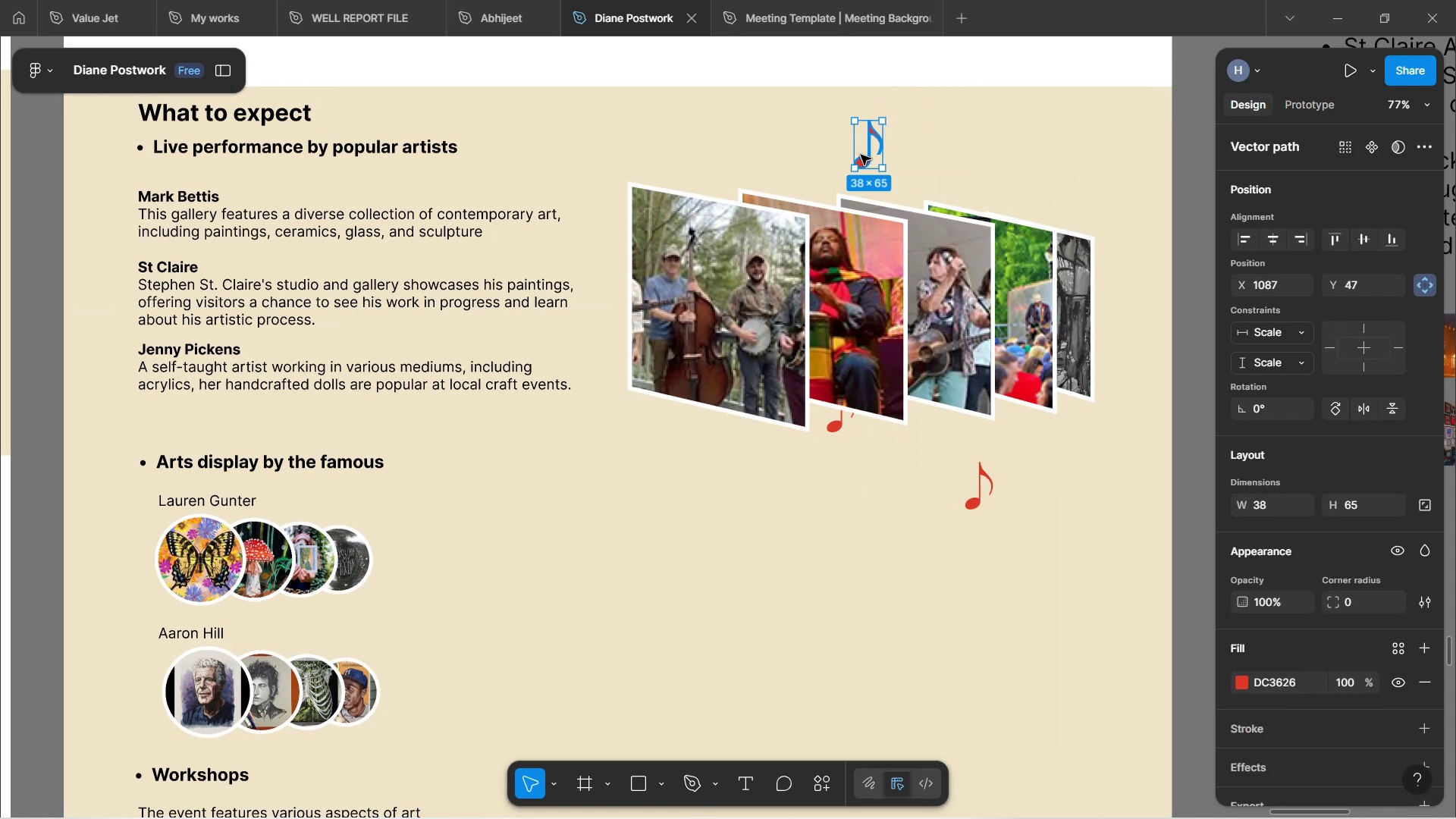 
hold_key(key=AltLeft, duration=1.12)
left_click_drag(start_coordinate=[861, 155], to_coordinate=[568, 158])
 